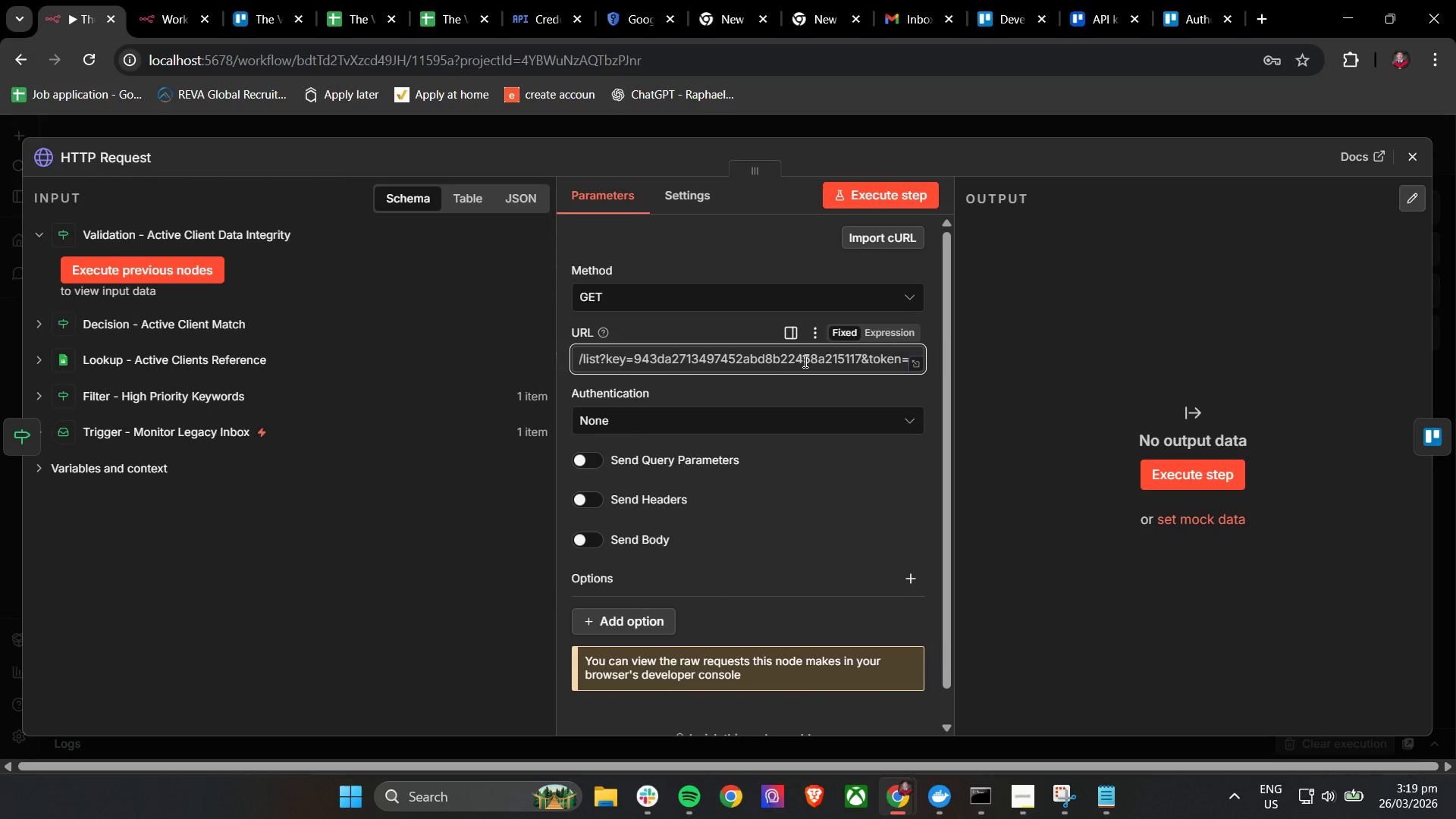 
key(Control+V)
 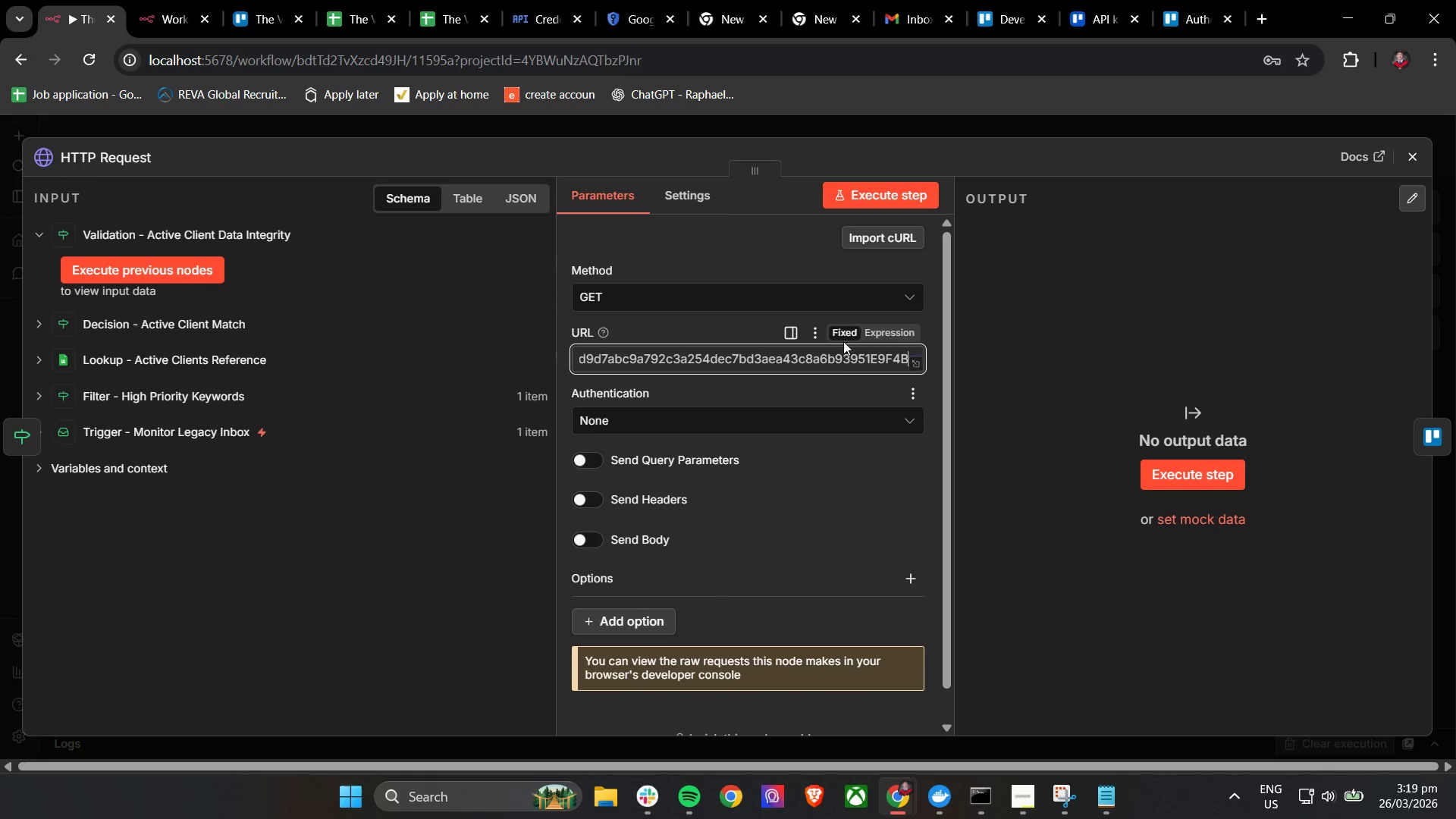 
left_click([871, 196])
 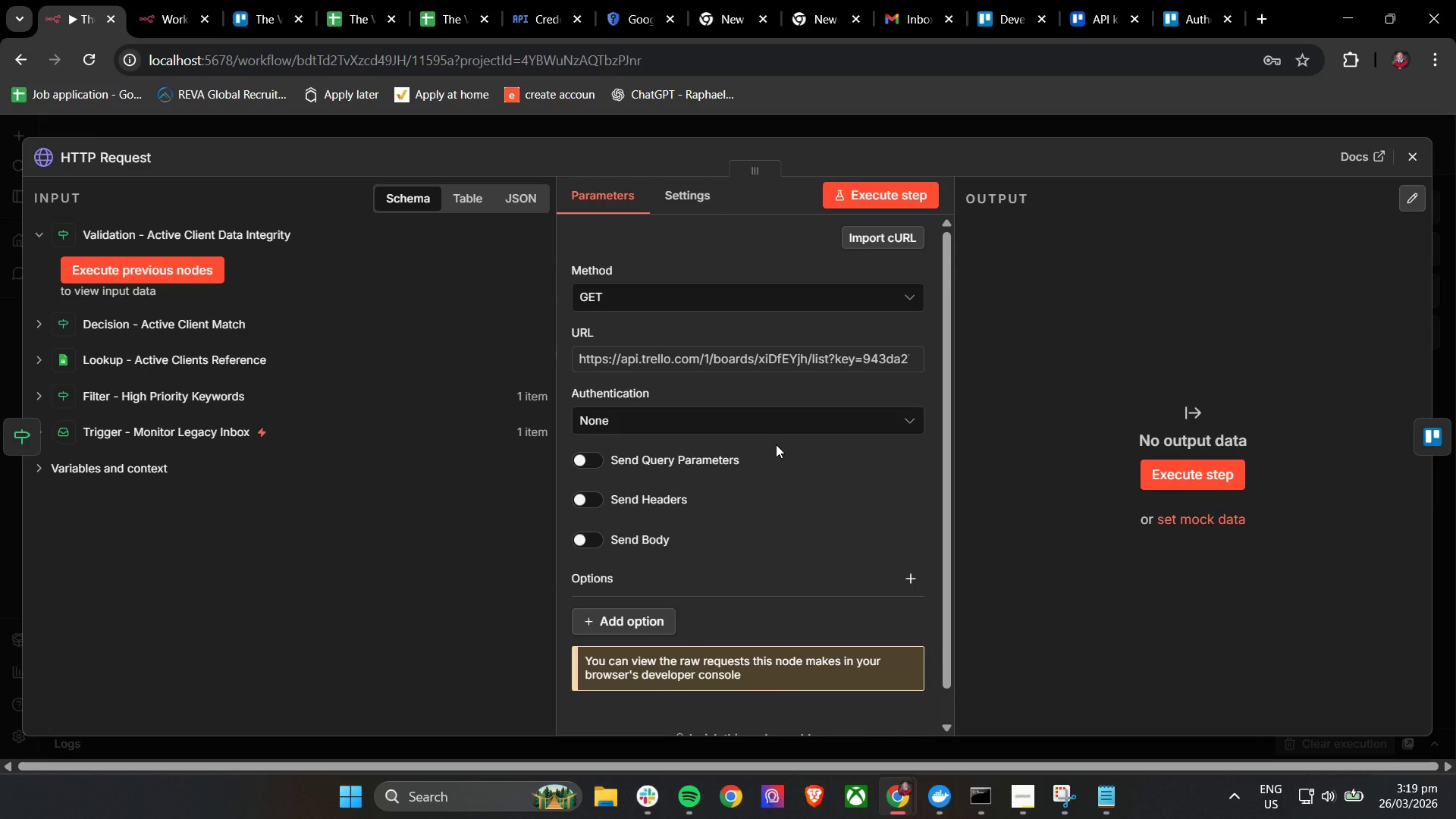 
wait(12.45)
 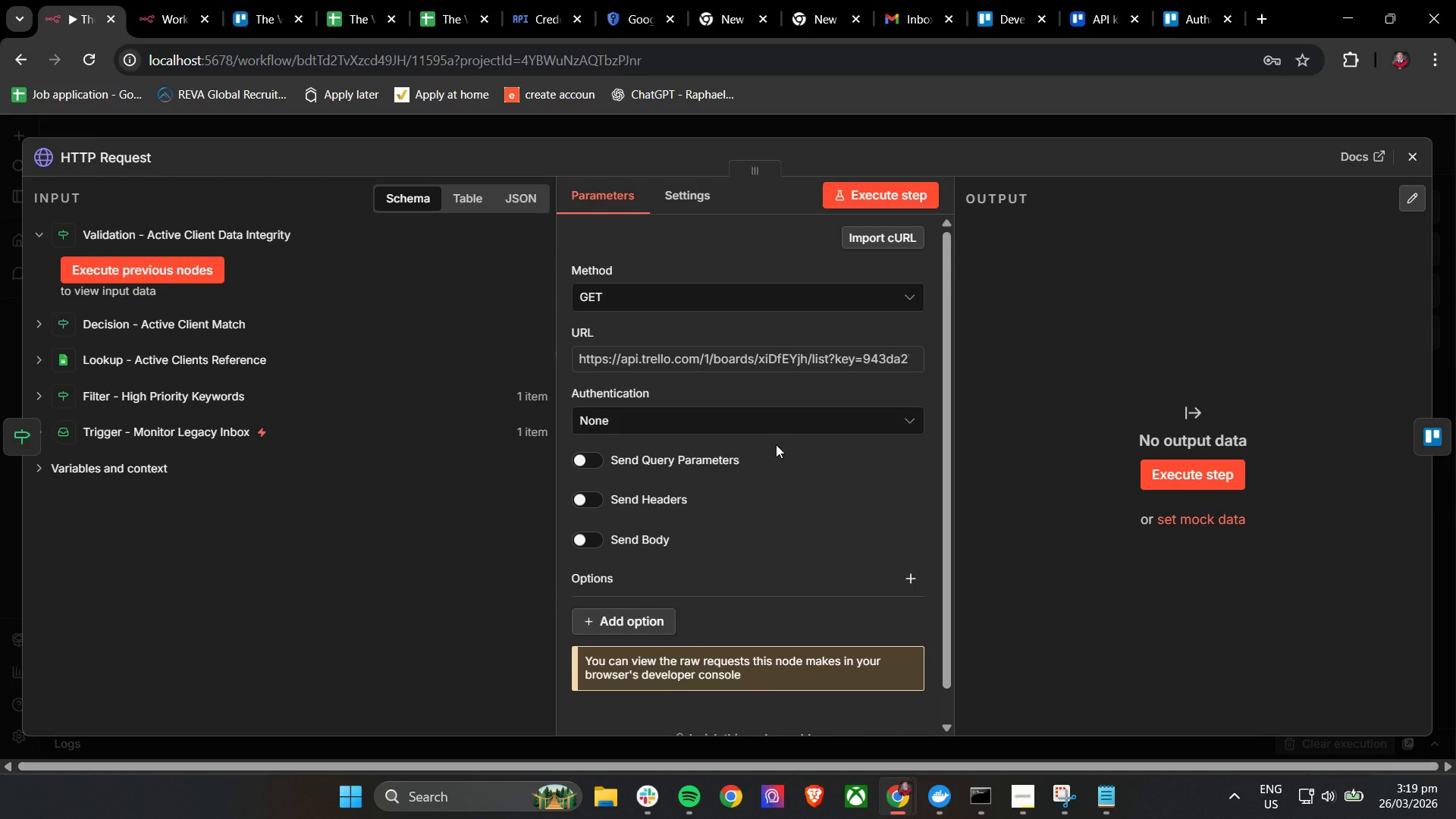 
scroll: coordinate [771, 446], scroll_direction: up, amount: 1.0
 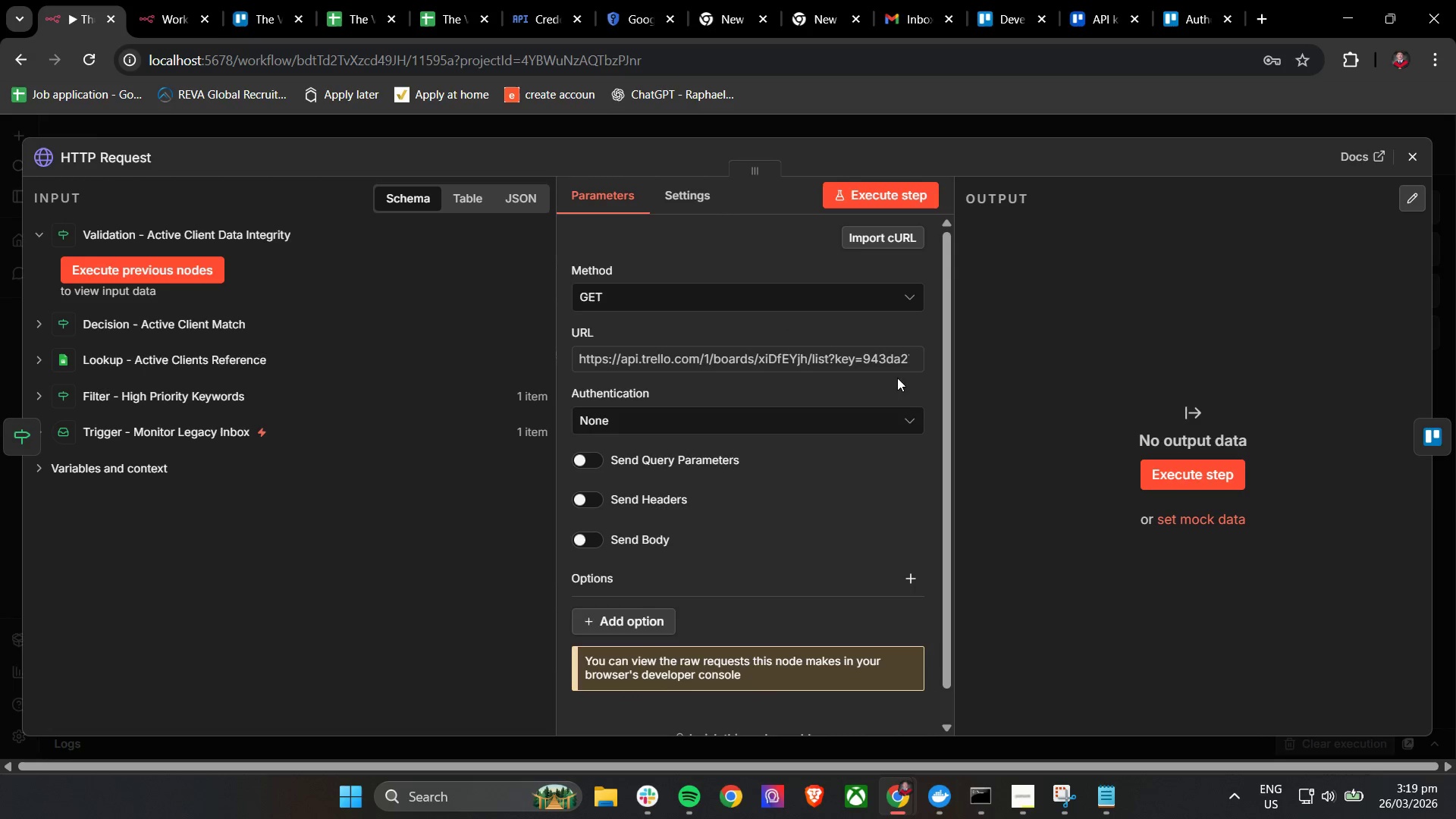 
left_click([921, 363])
 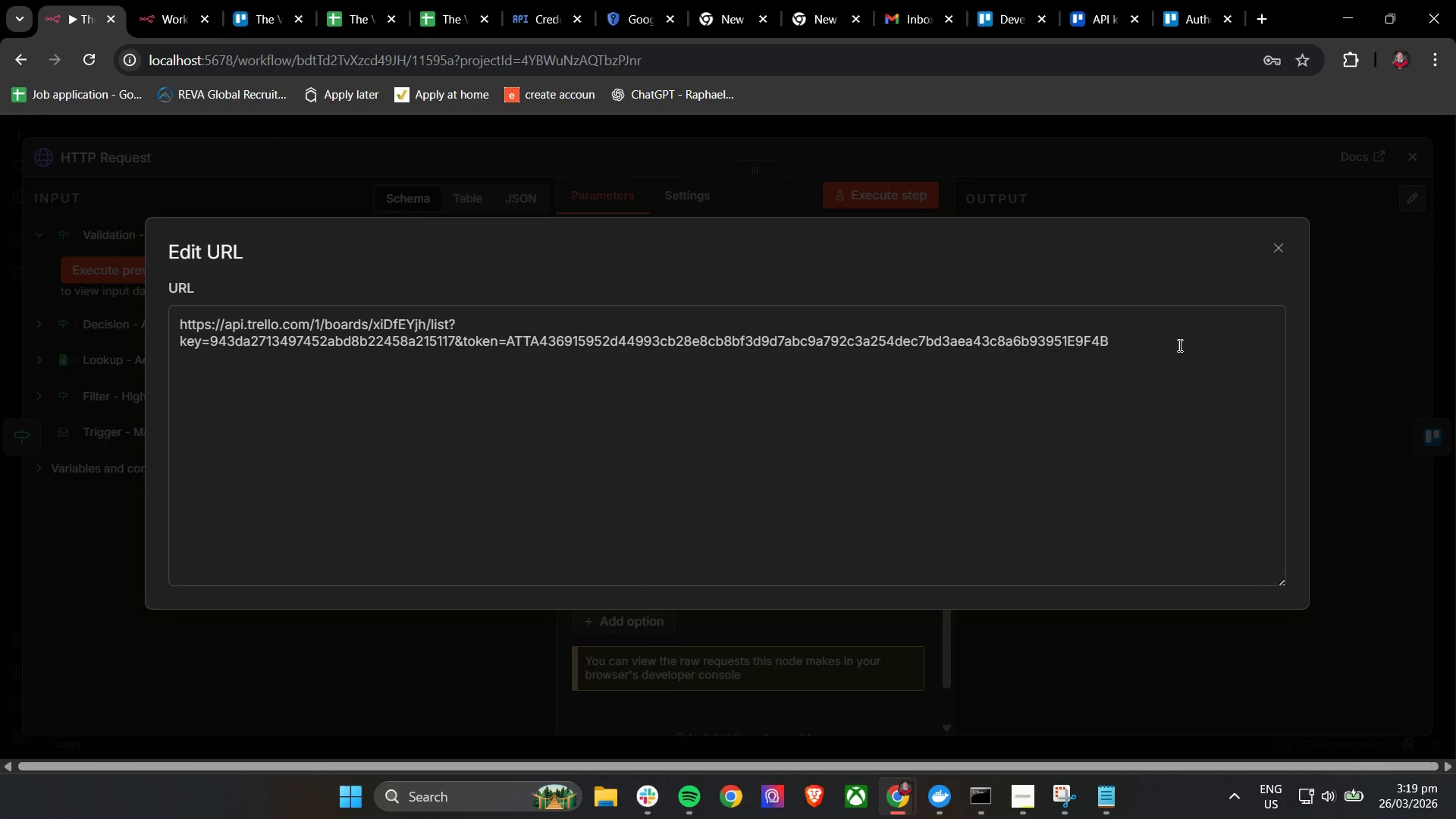 
left_click([1283, 251])
 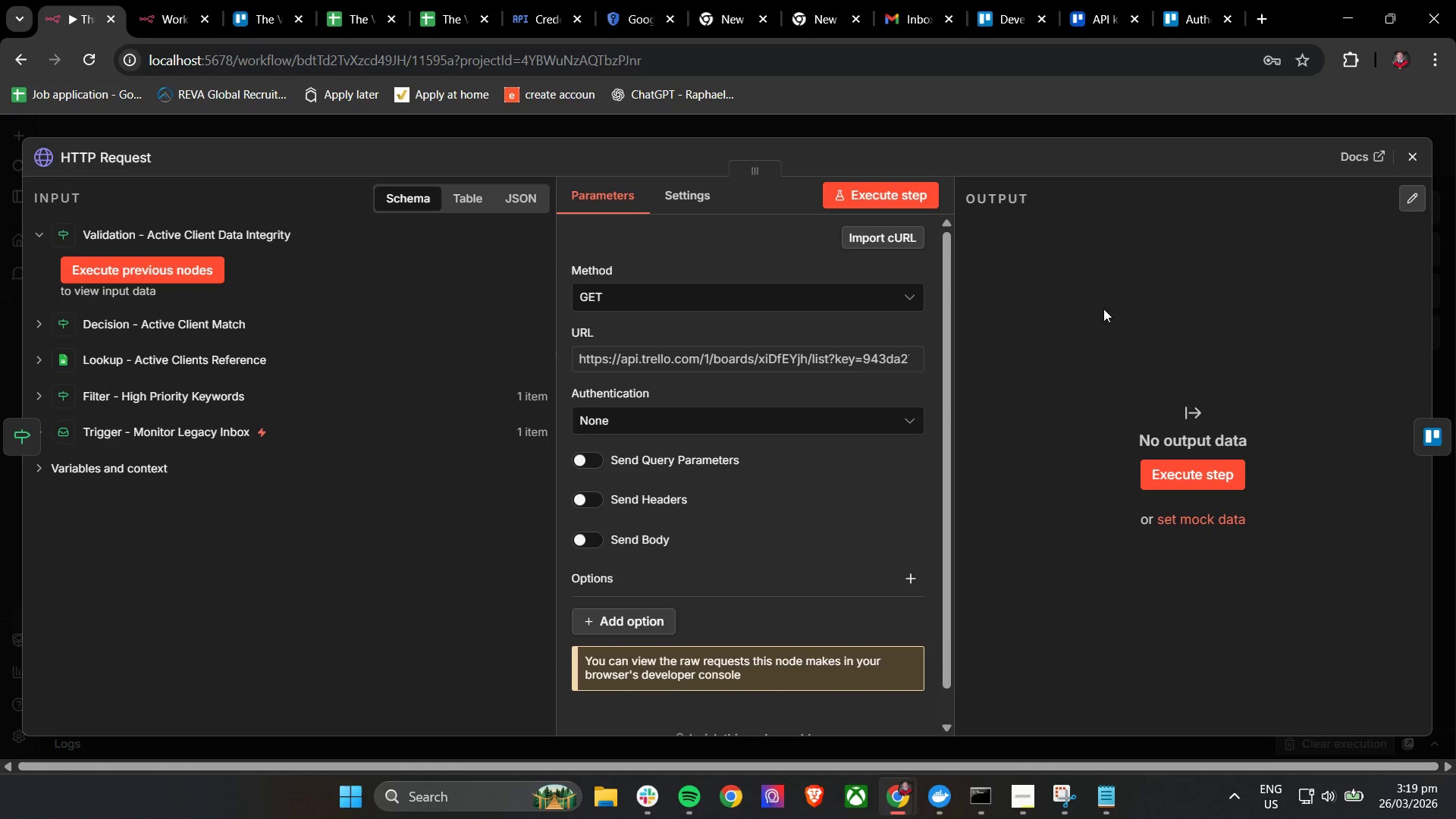 
scroll: coordinate [838, 419], scroll_direction: up, amount: 4.0
 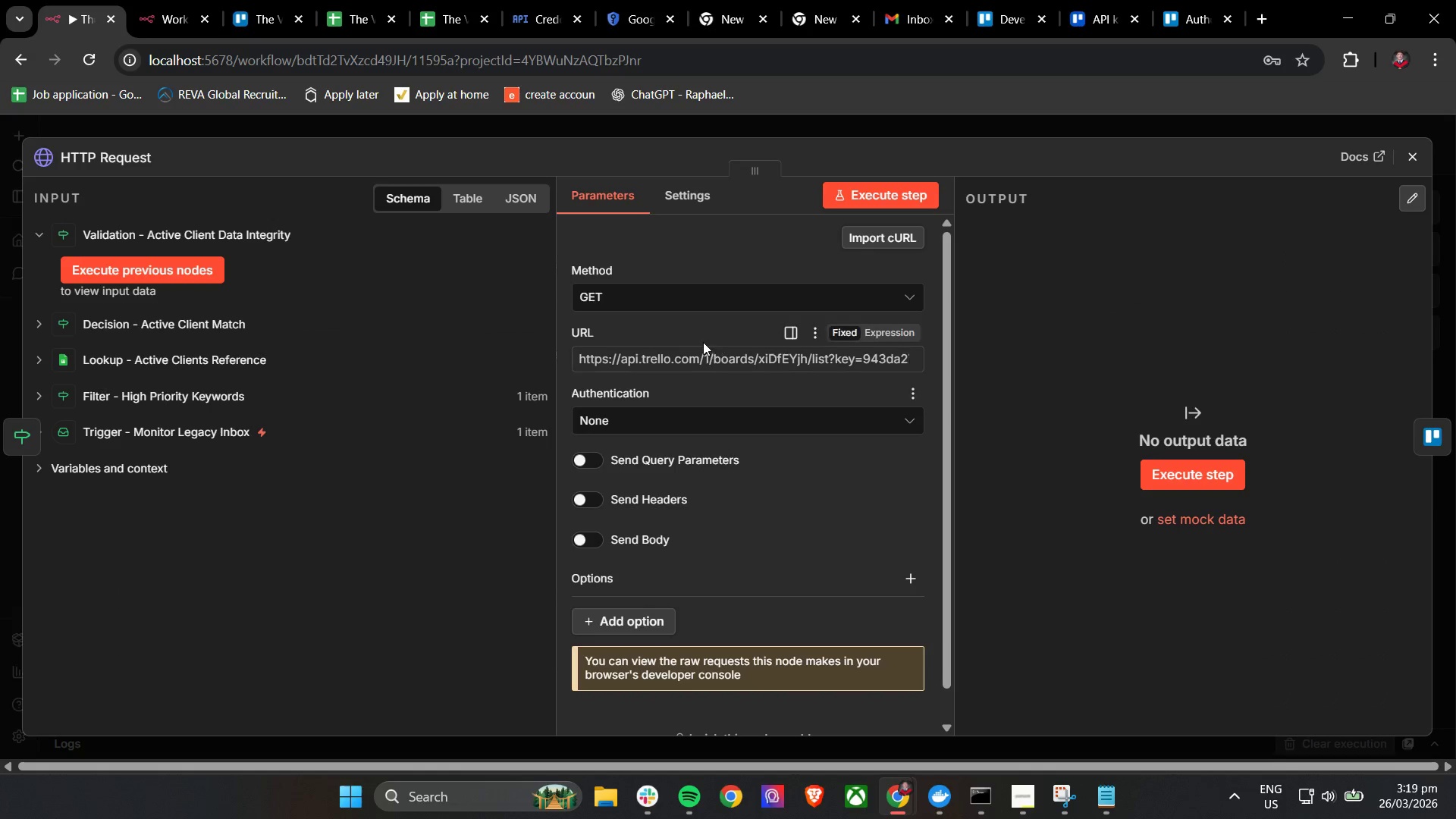 
left_click([690, 331])
 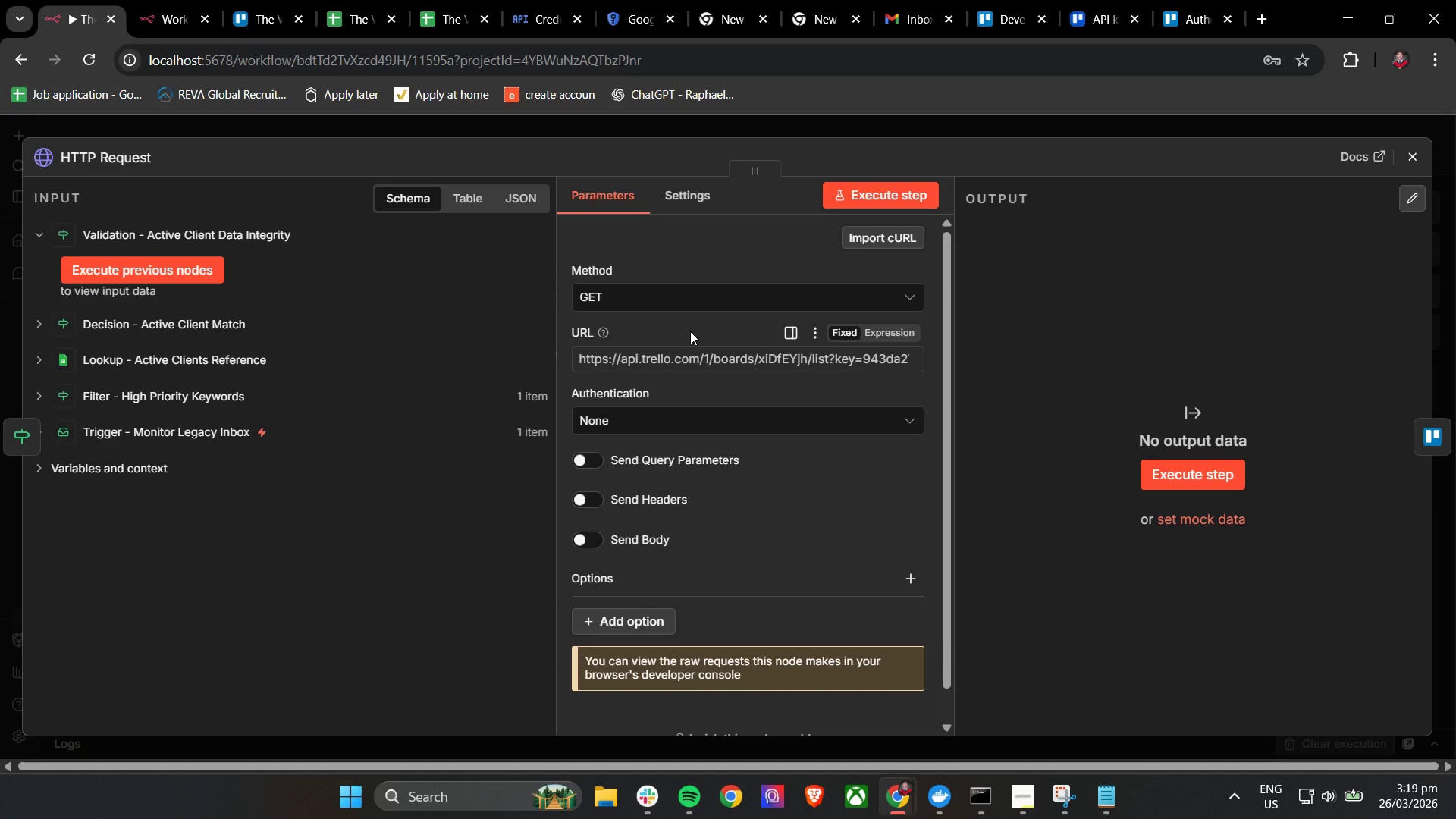 
wait(5.81)
 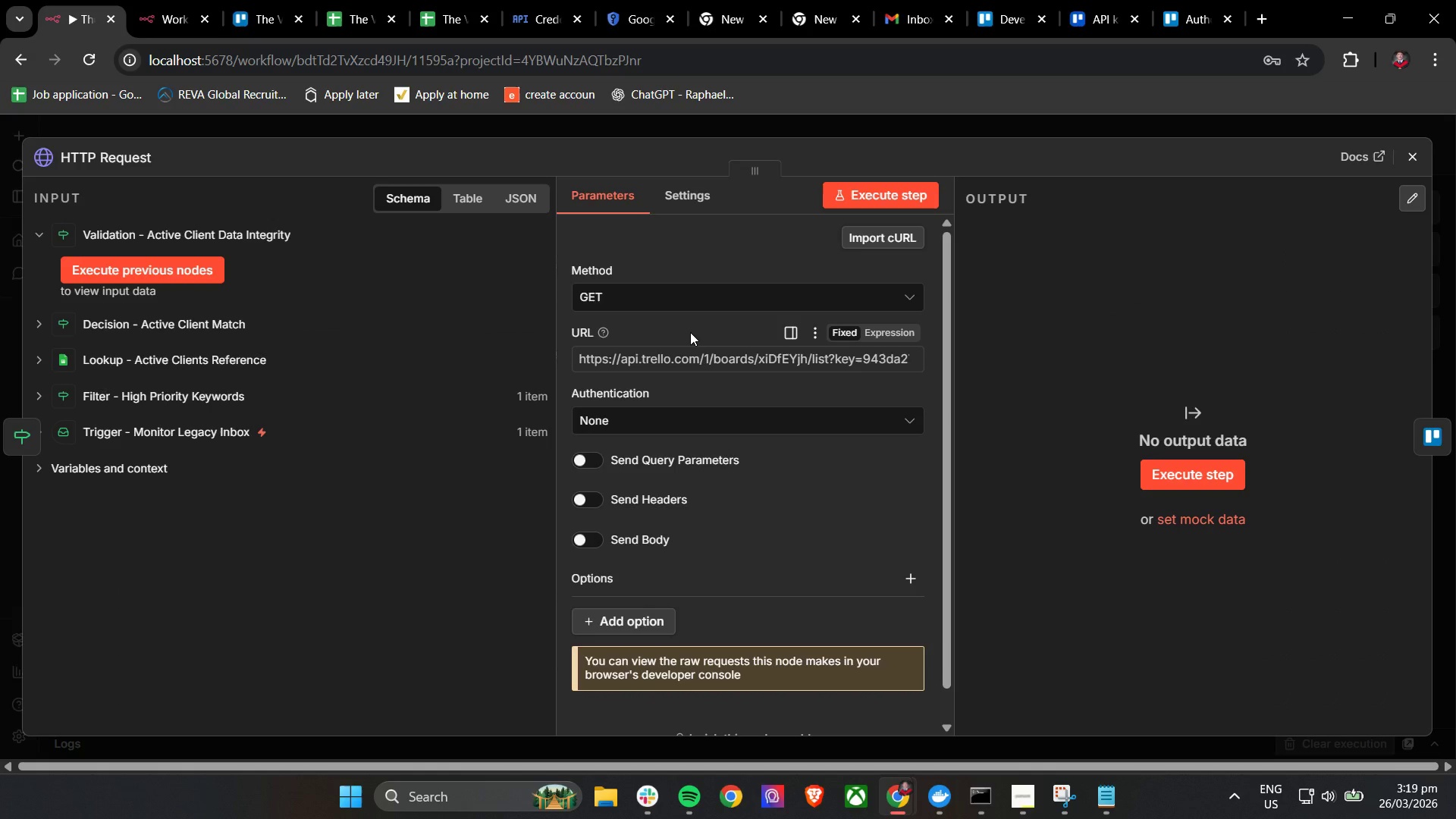 
double_click([694, 363])
 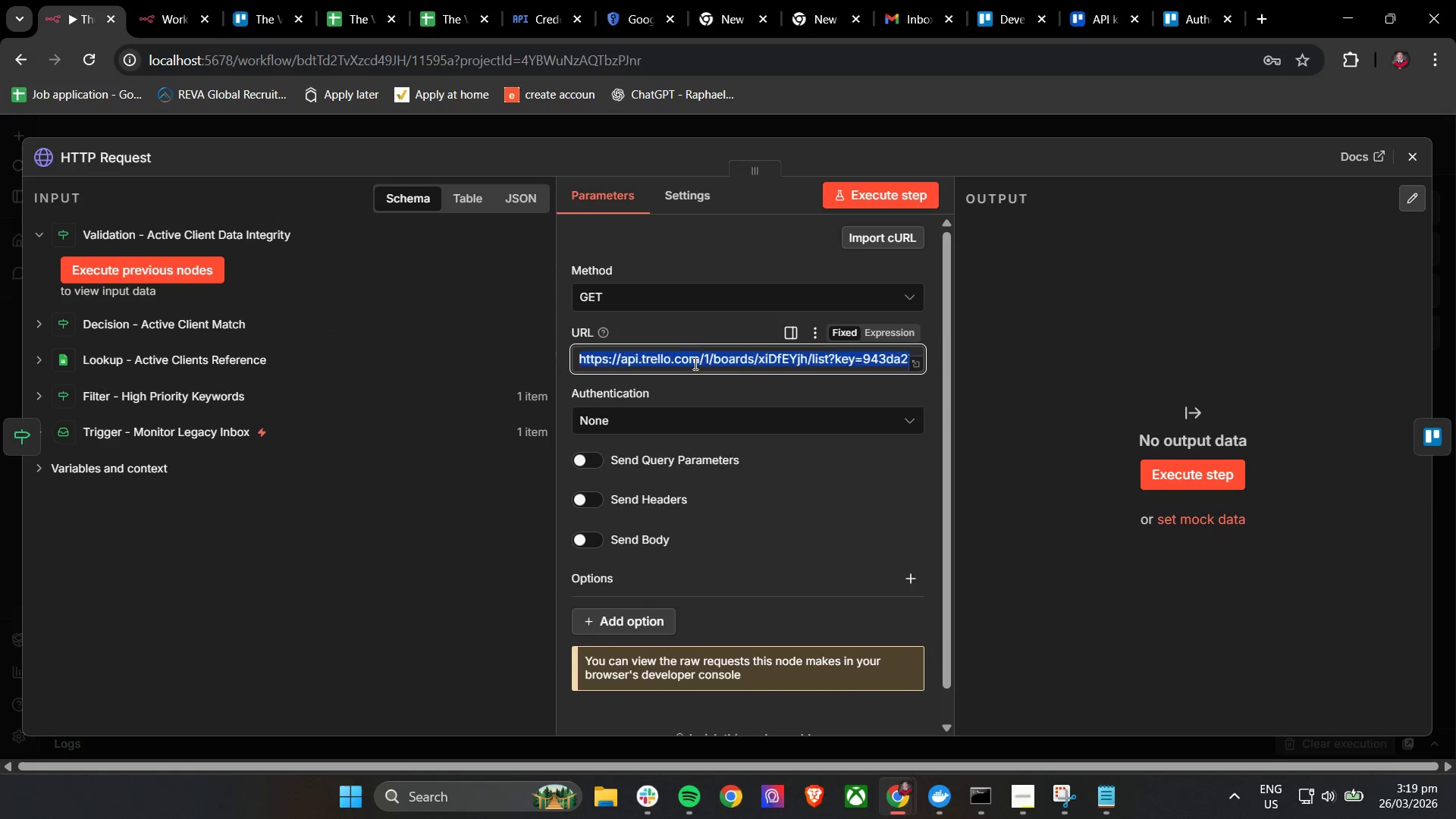 
triple_click([694, 363])
 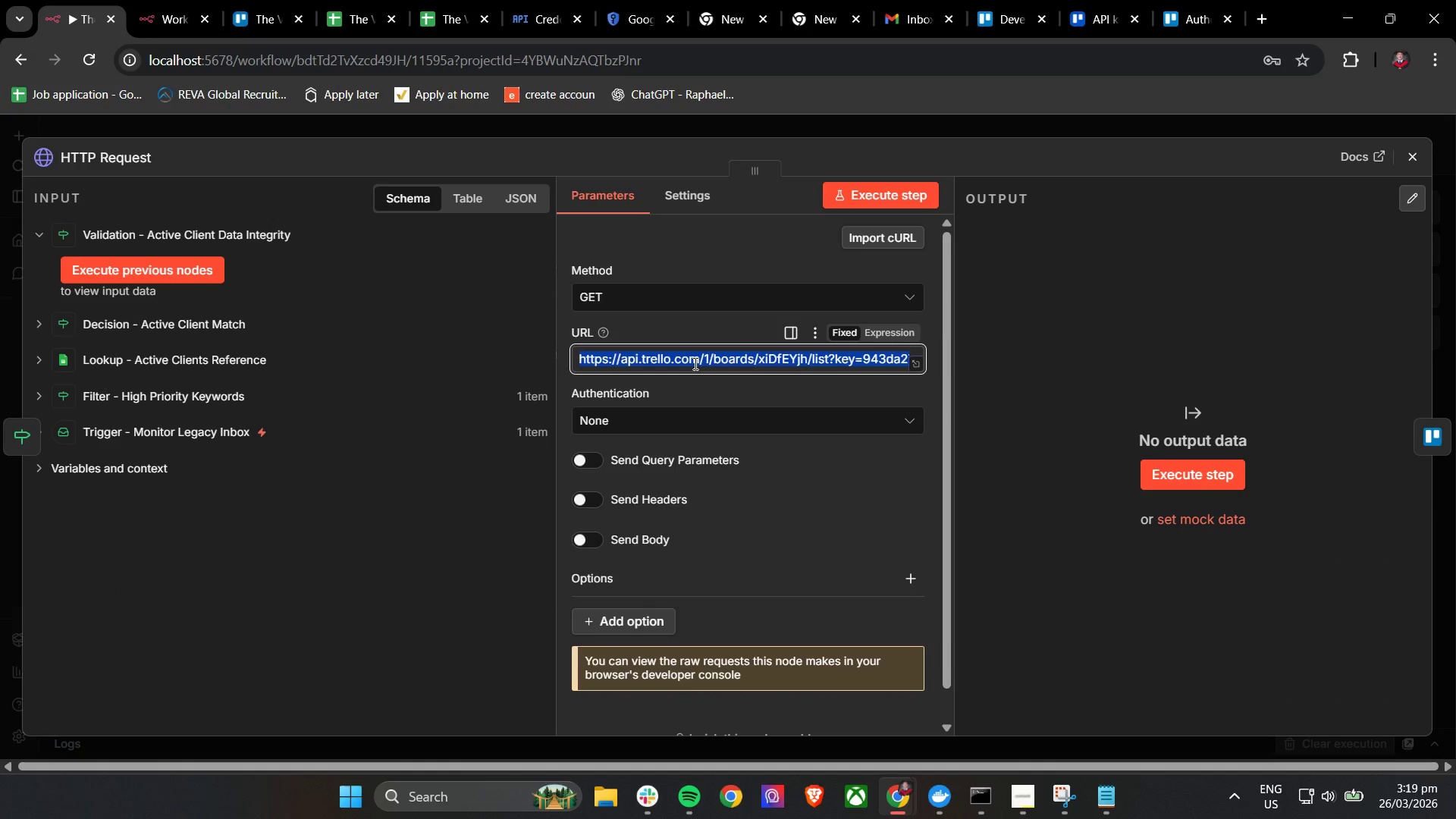 
triple_click([694, 363])
 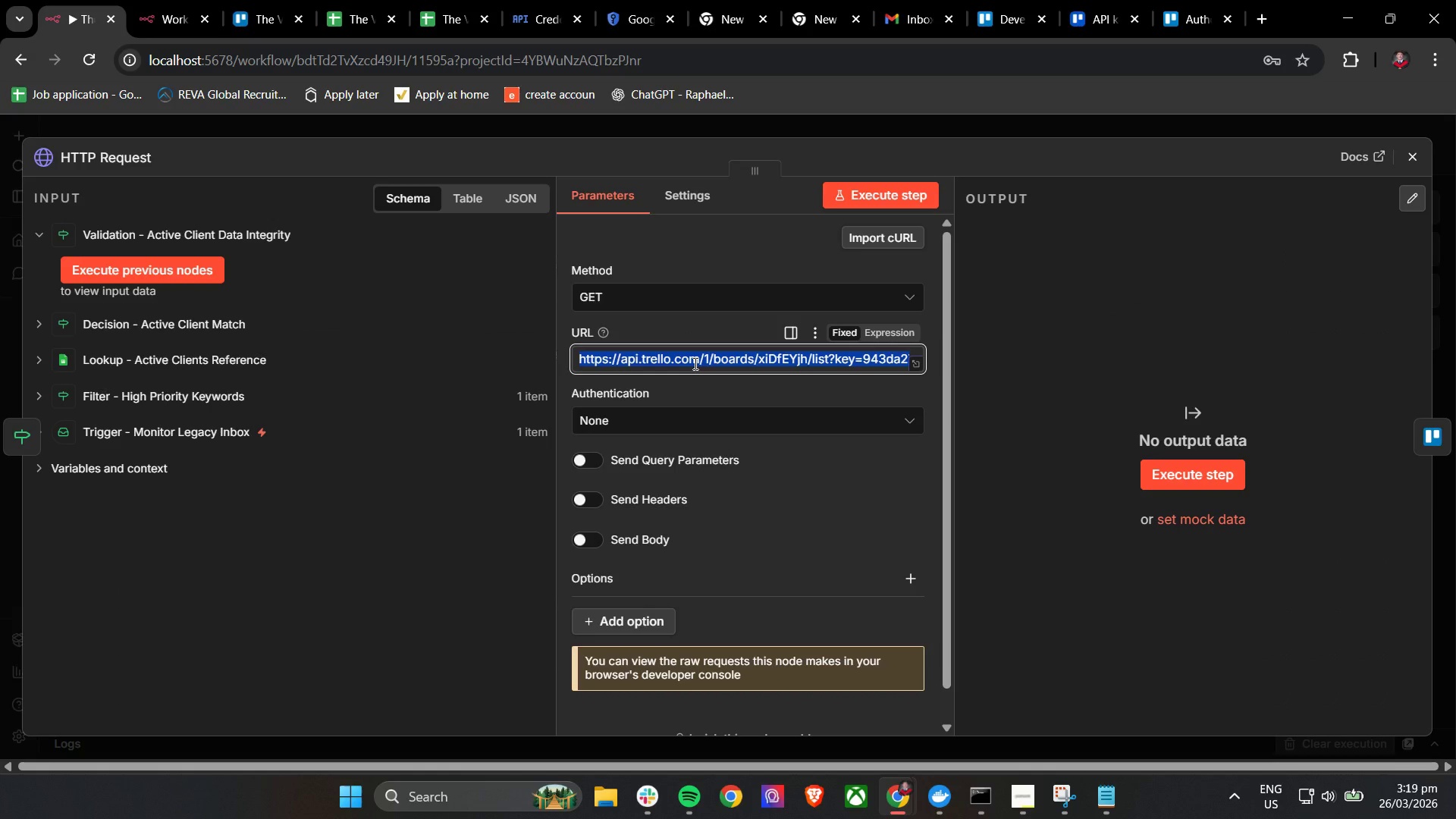 
key(Control+C)
 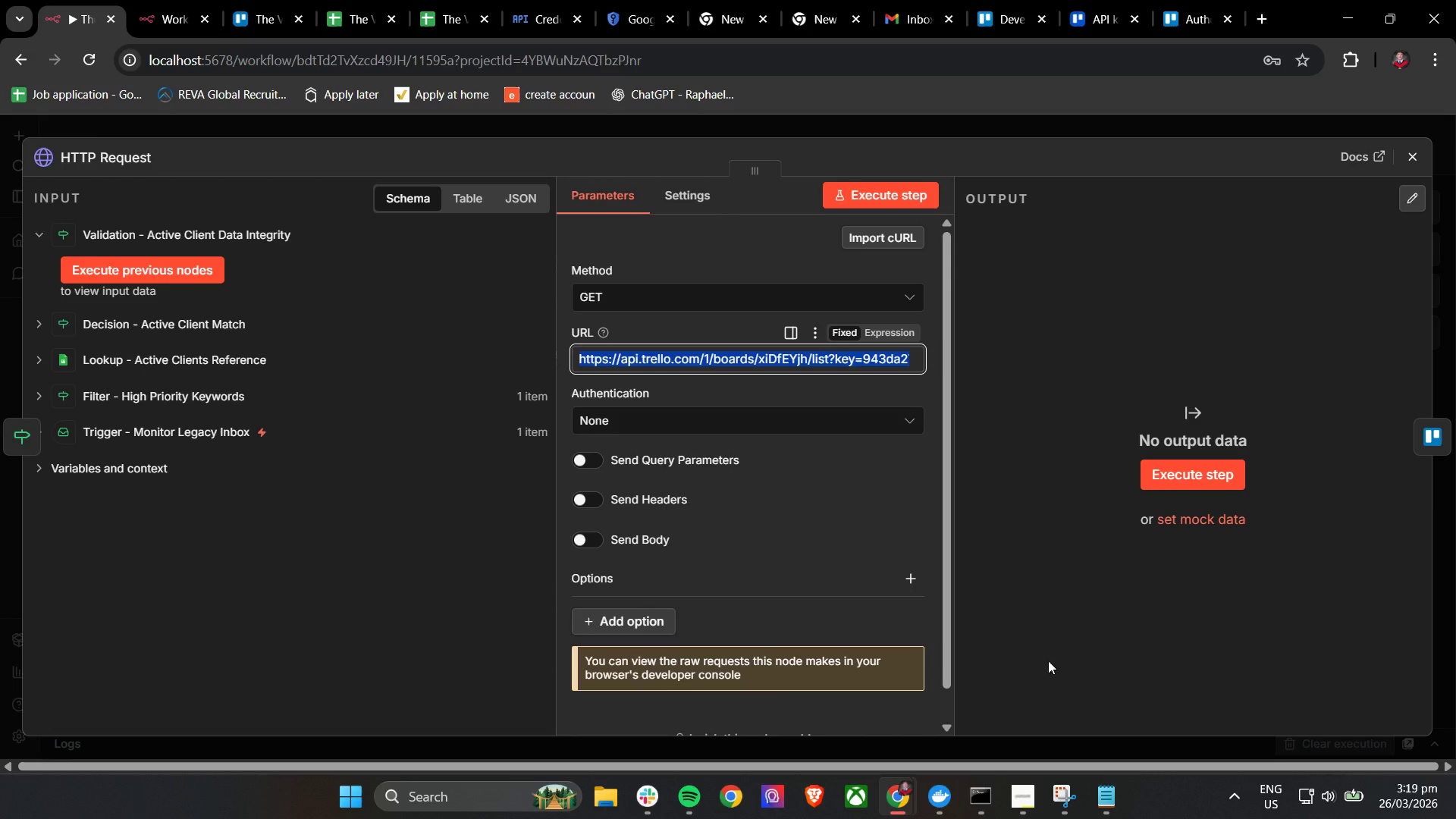 
key(Control+C)
 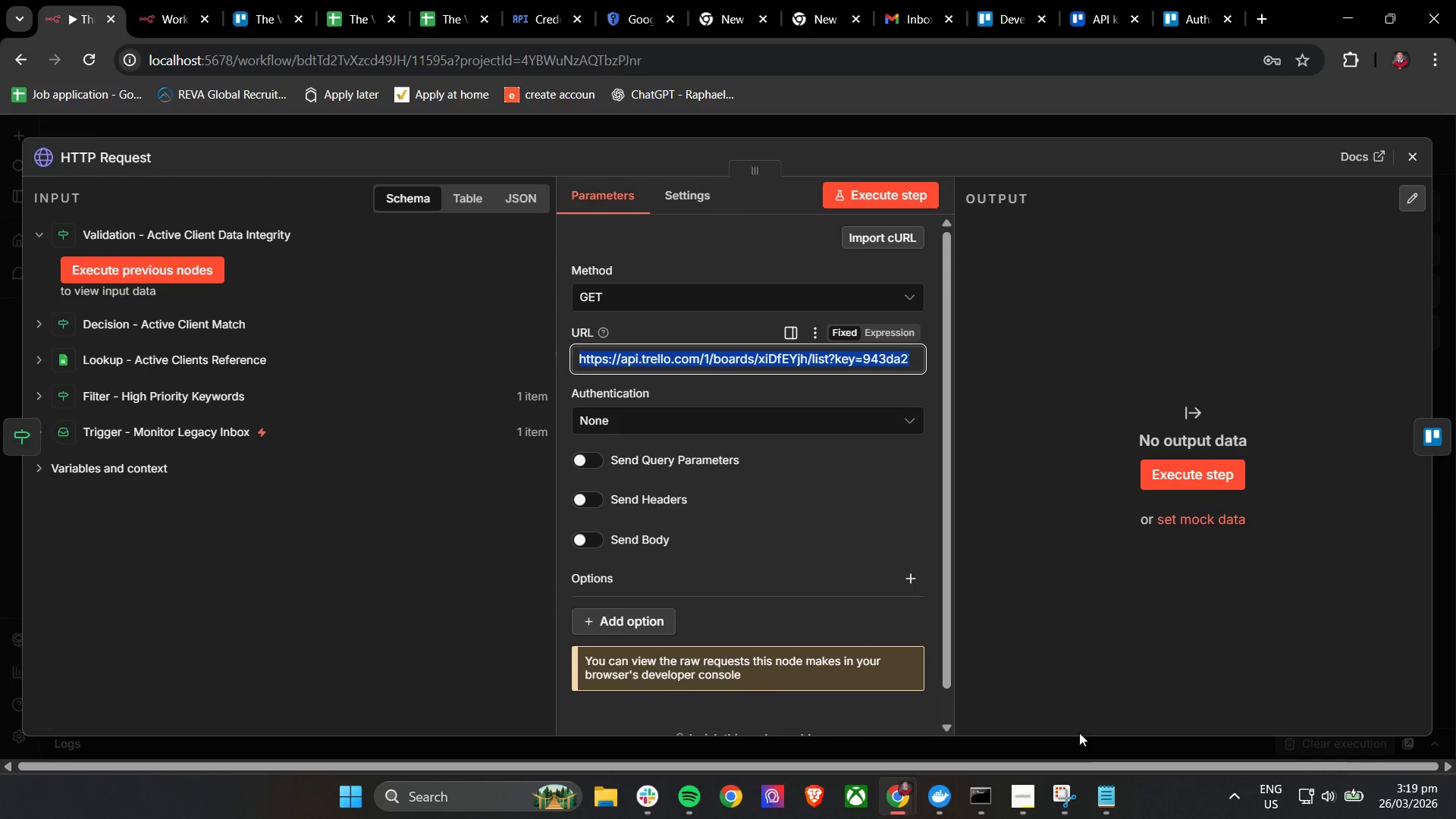 
key(Control+C)
 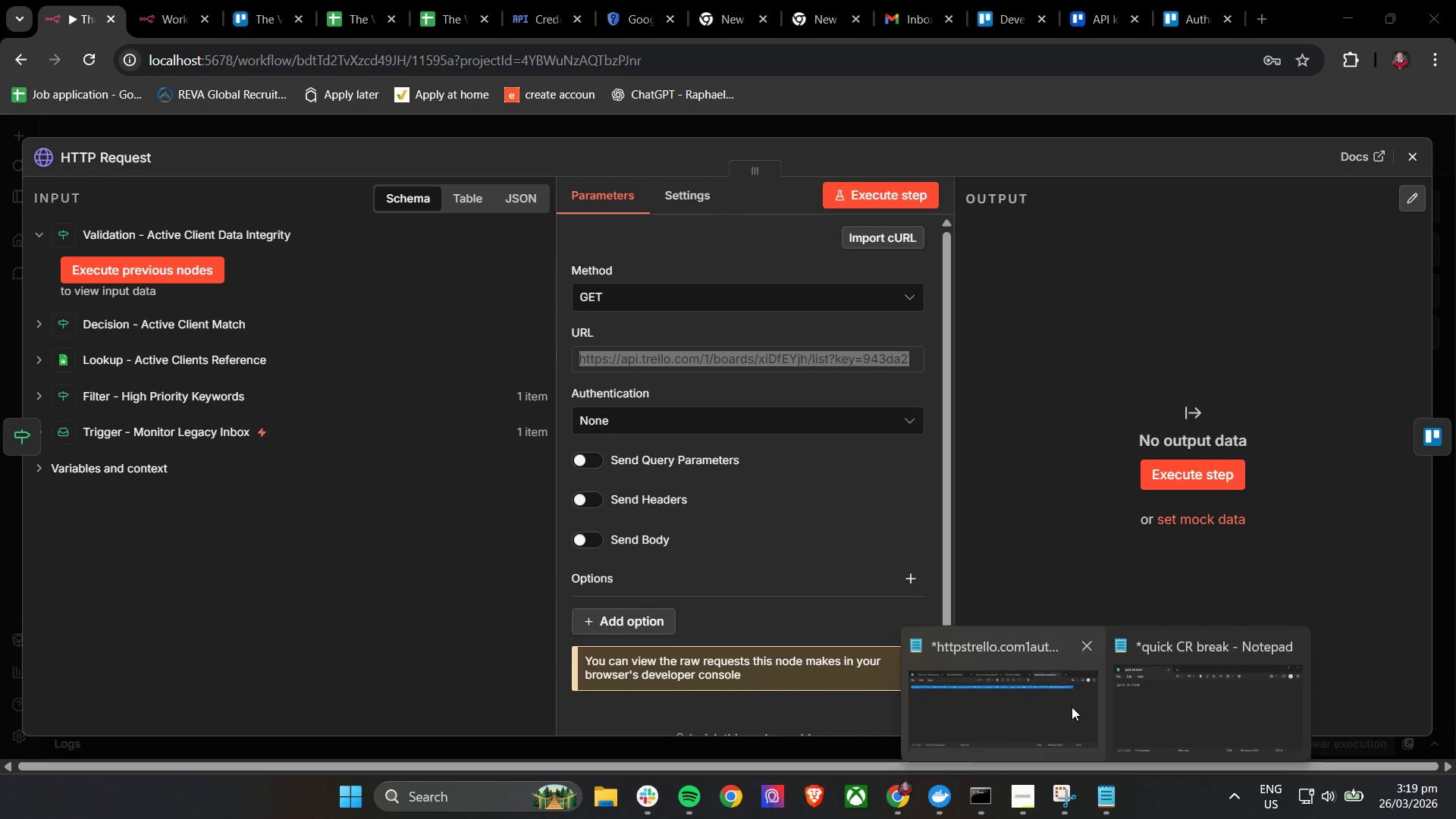 
left_click([1191, 714])
 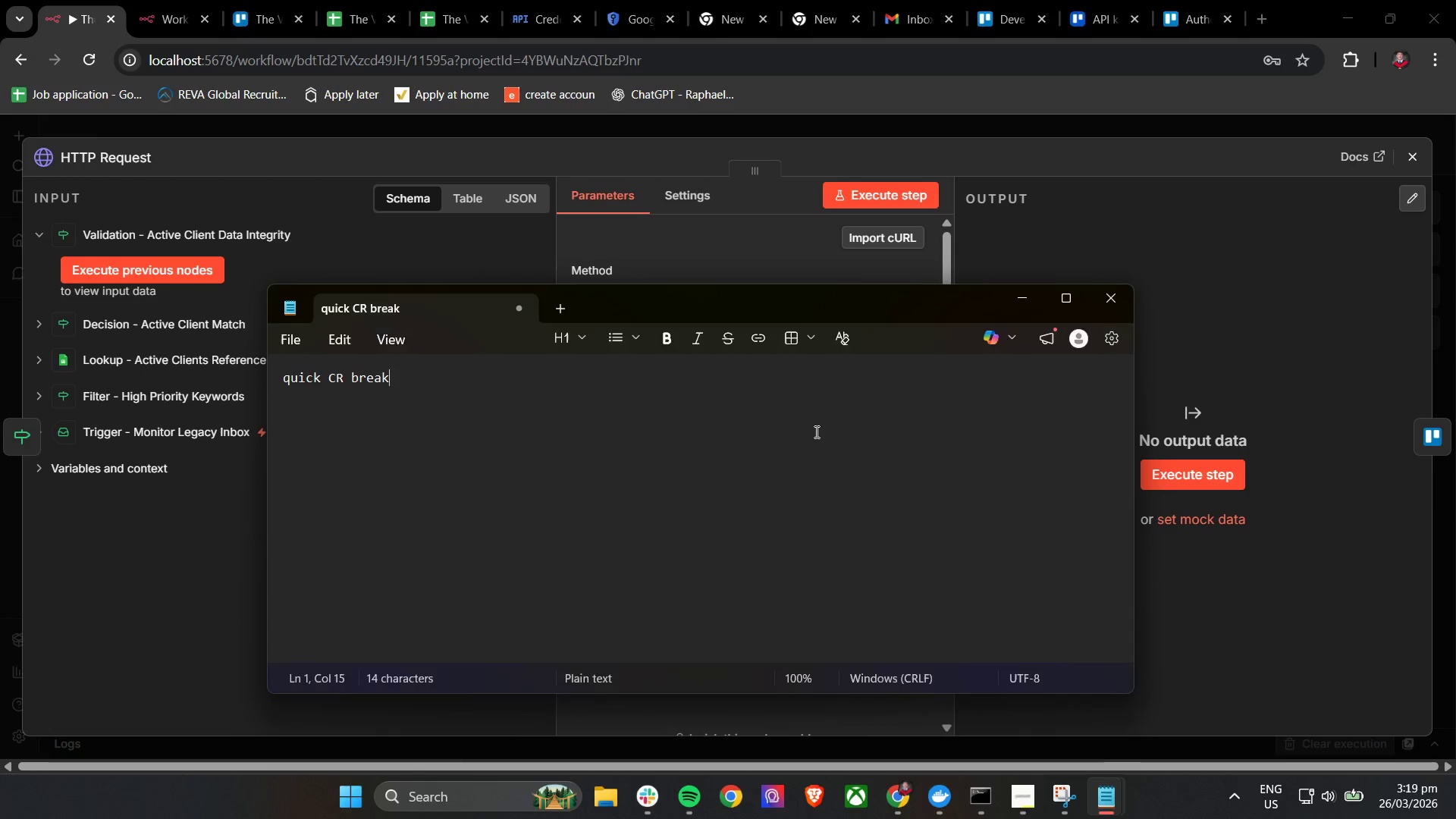 
left_click([758, 413])
 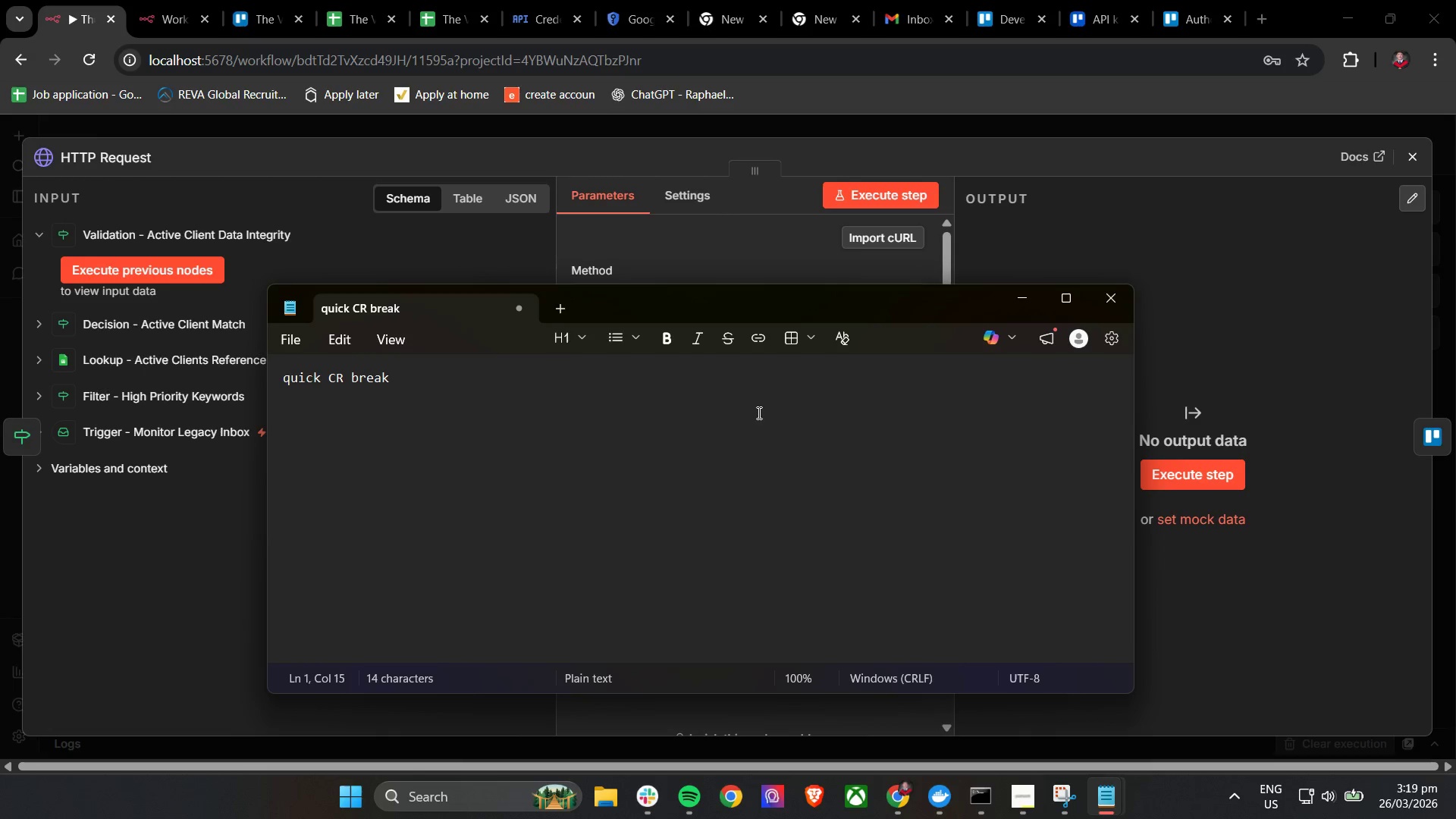 
key(Enter)
 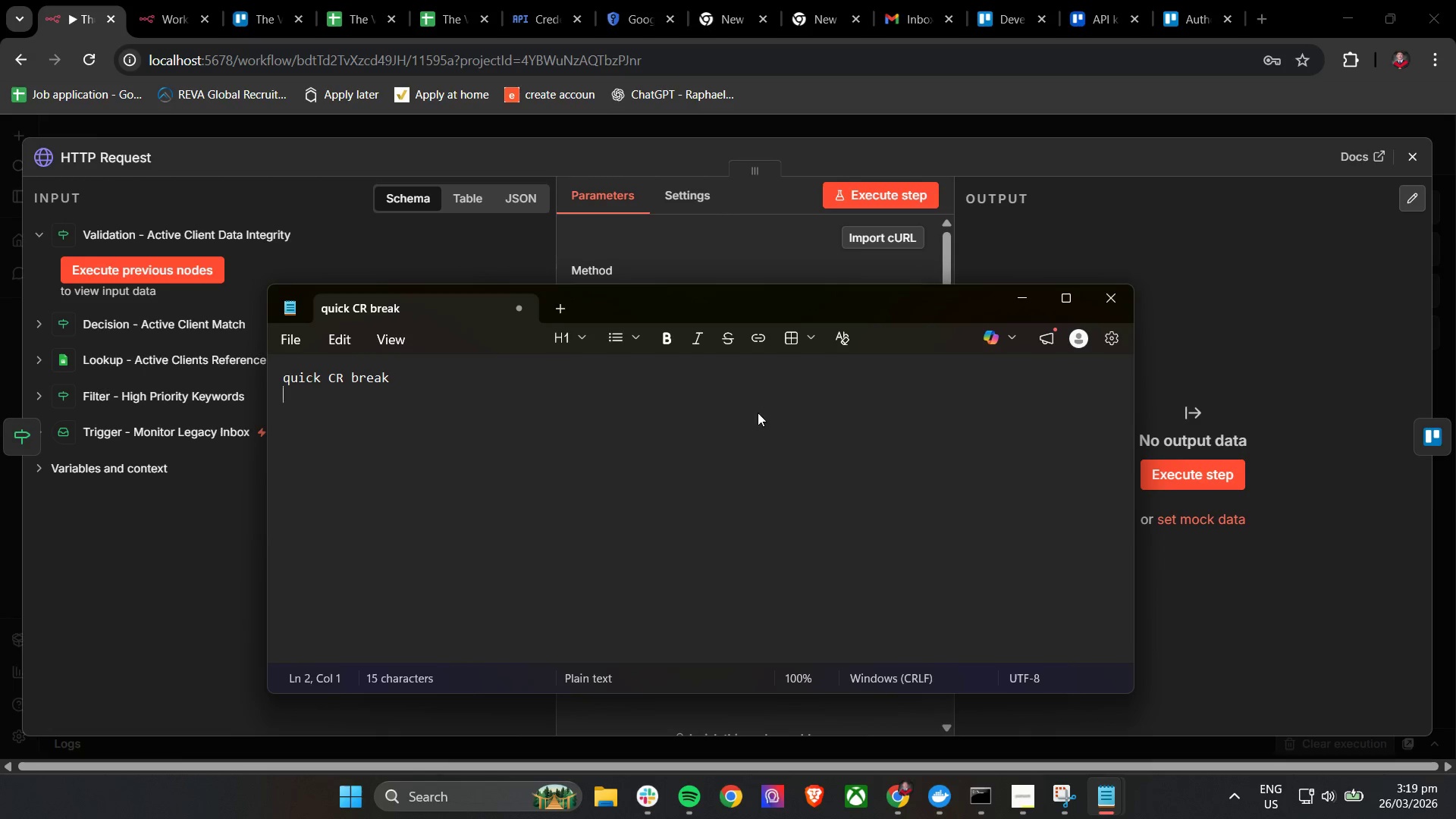 
key(Enter)
 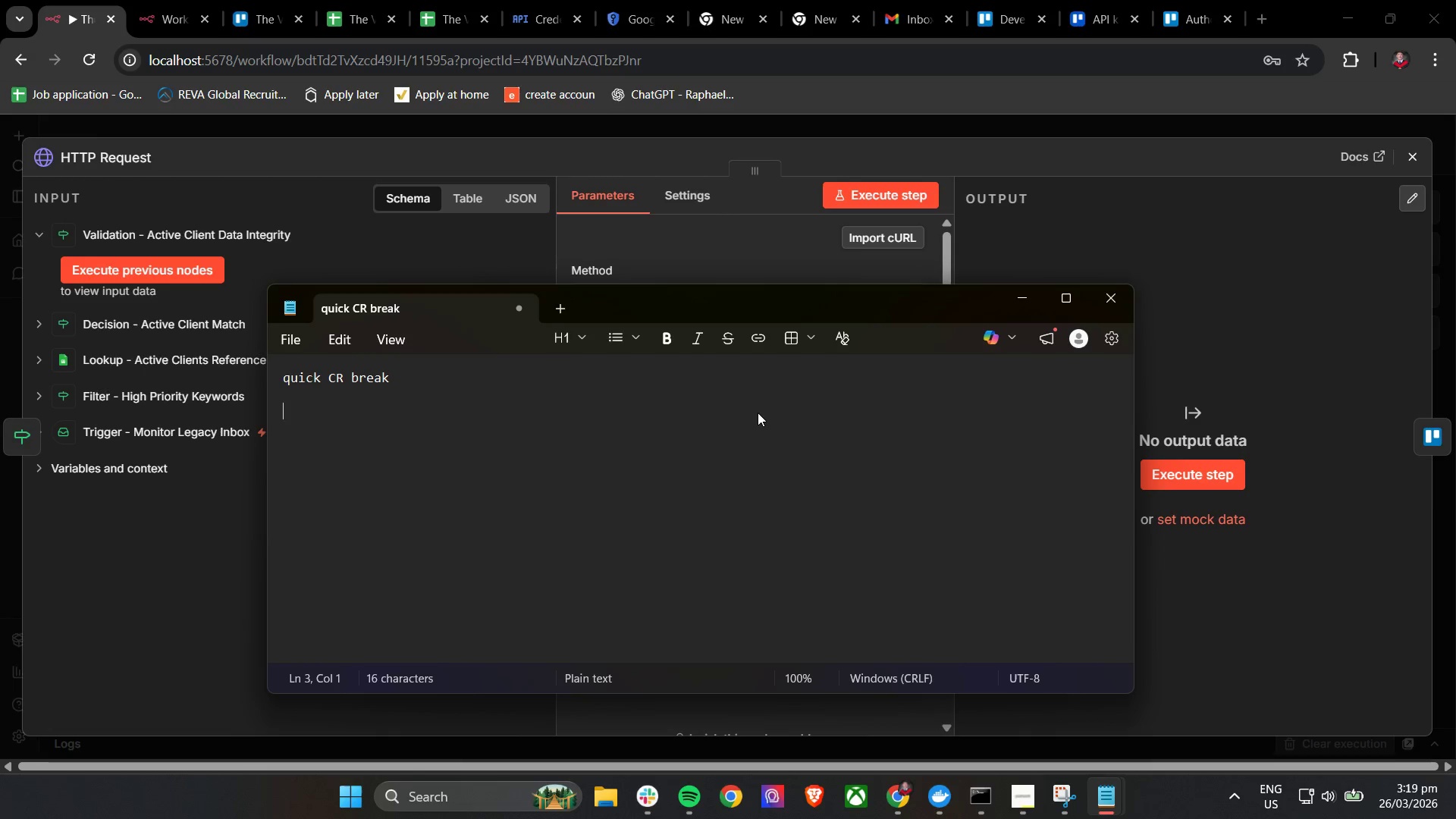 
key(Enter)
 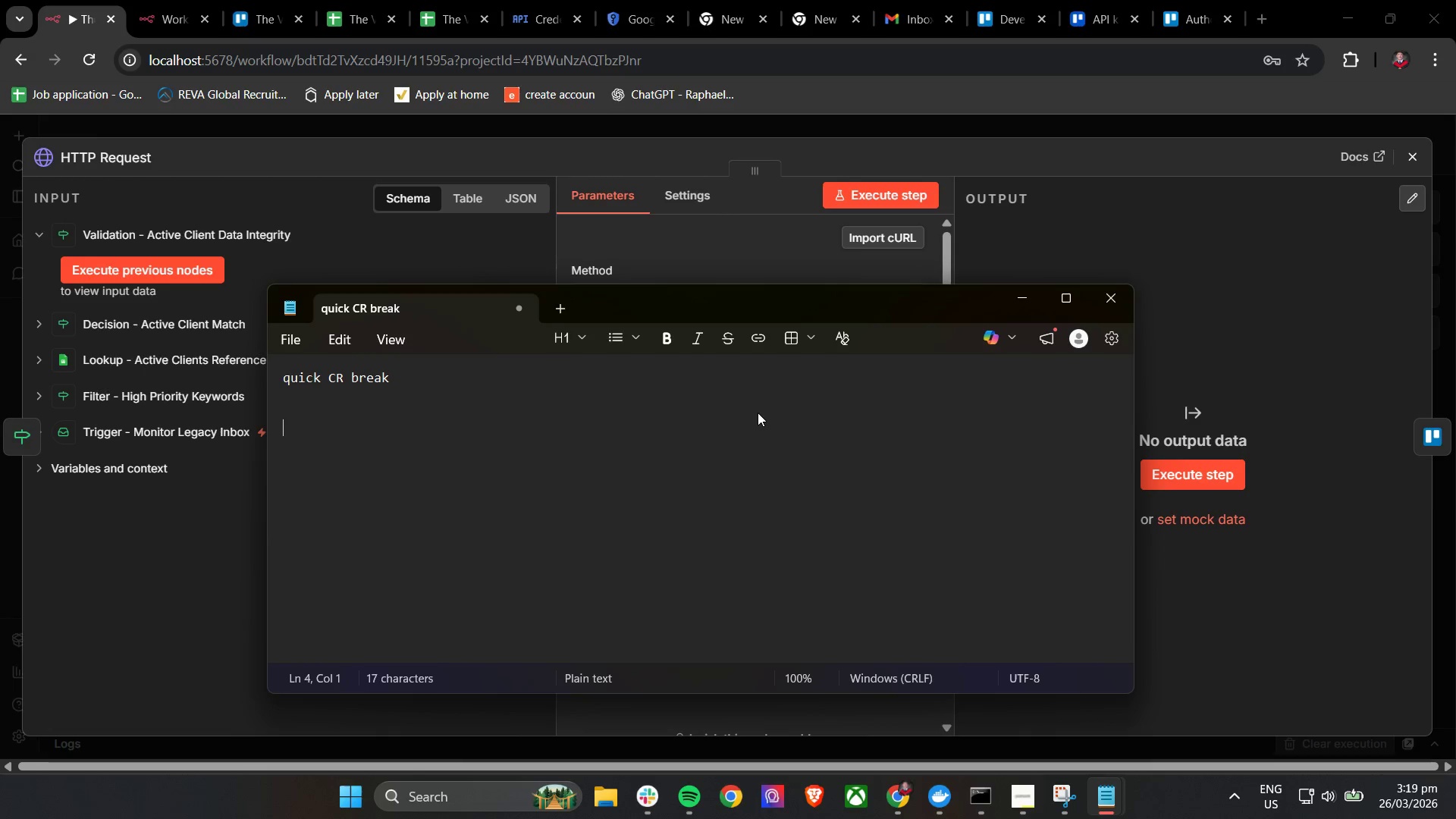 
key(Control+ControlLeft)
 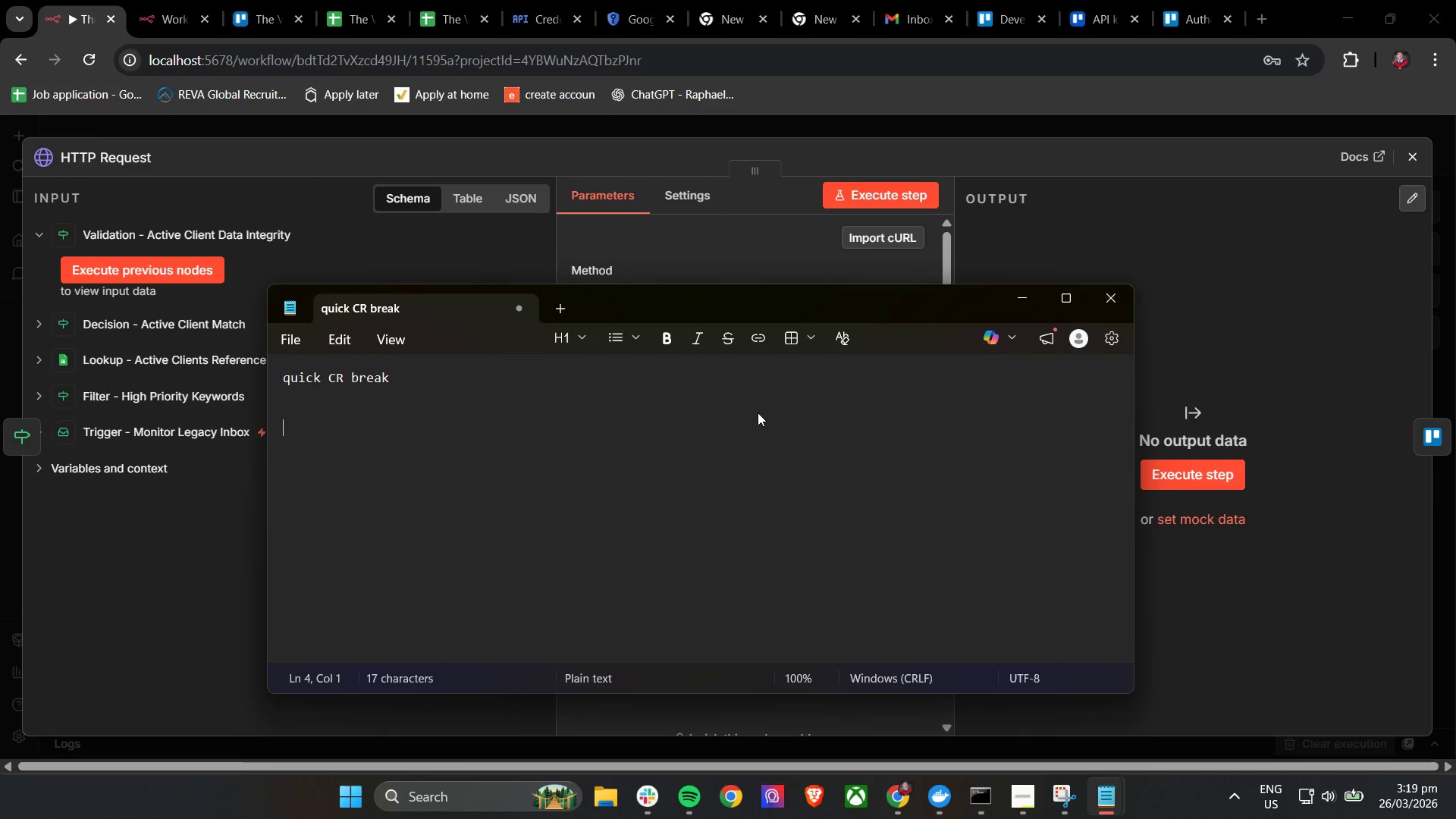 
key(Control+V)
 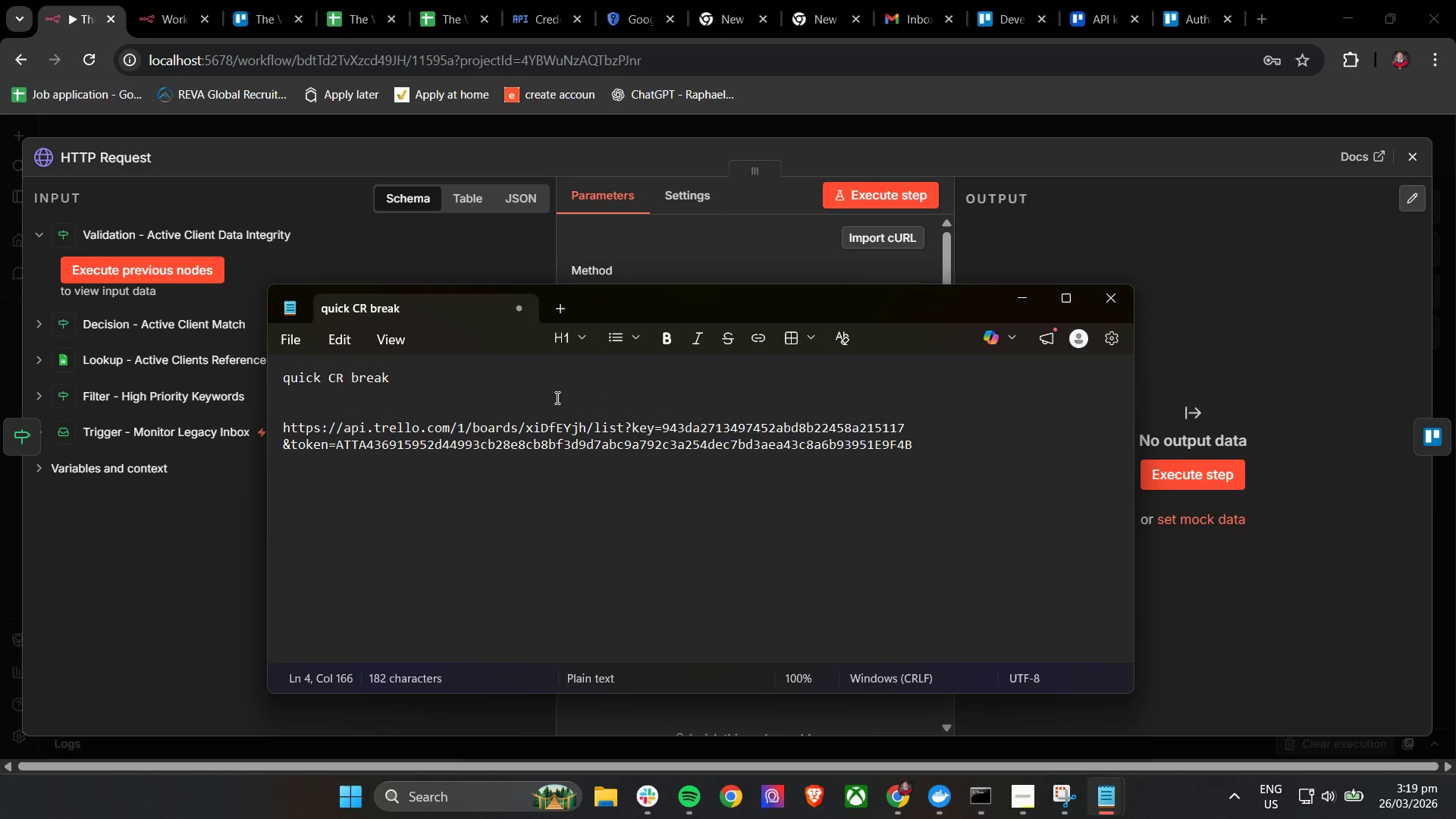 
left_click_drag(start_coordinate=[511, 387], to_coordinate=[122, 358])
 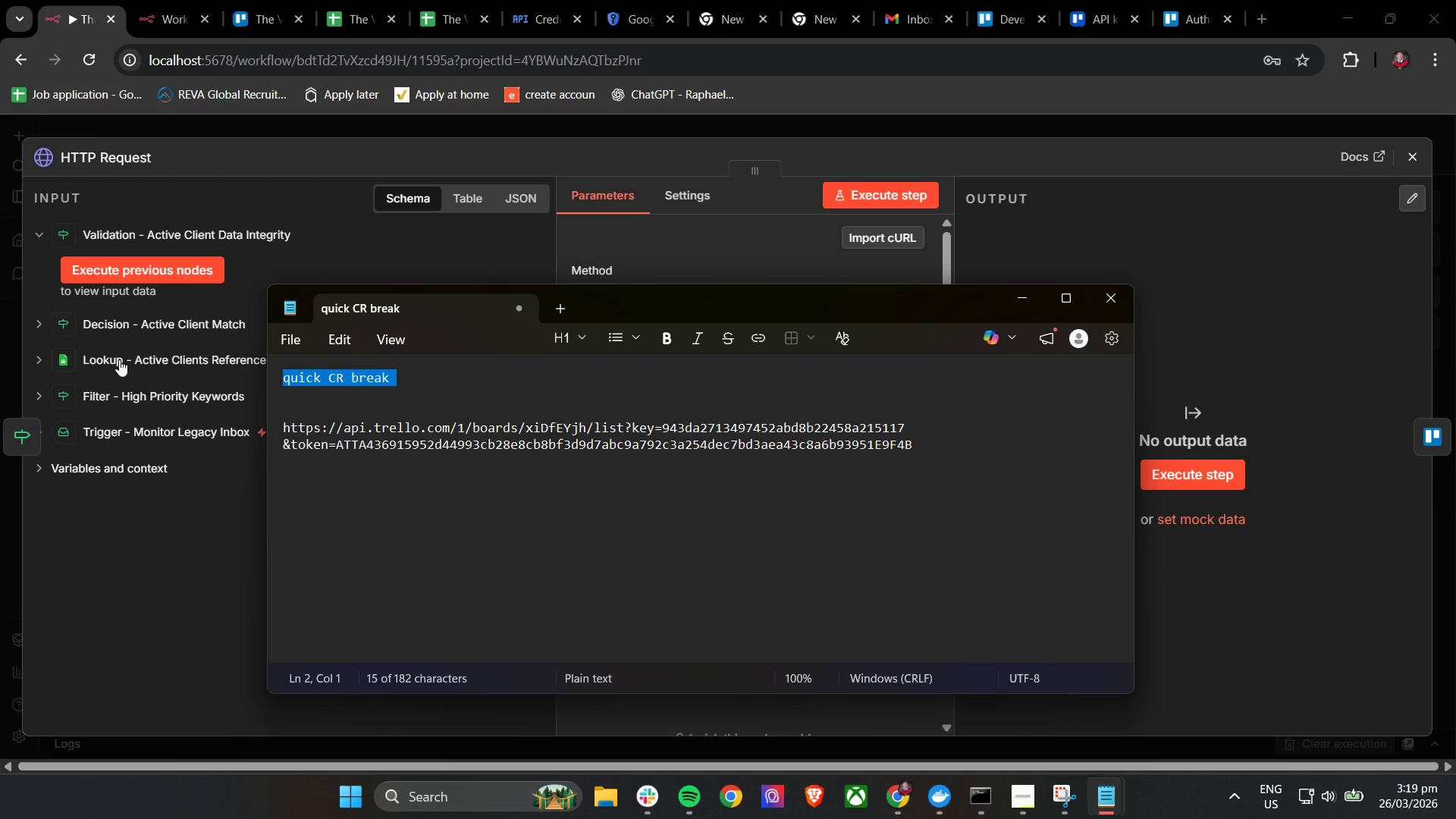 
key(Backspace)
 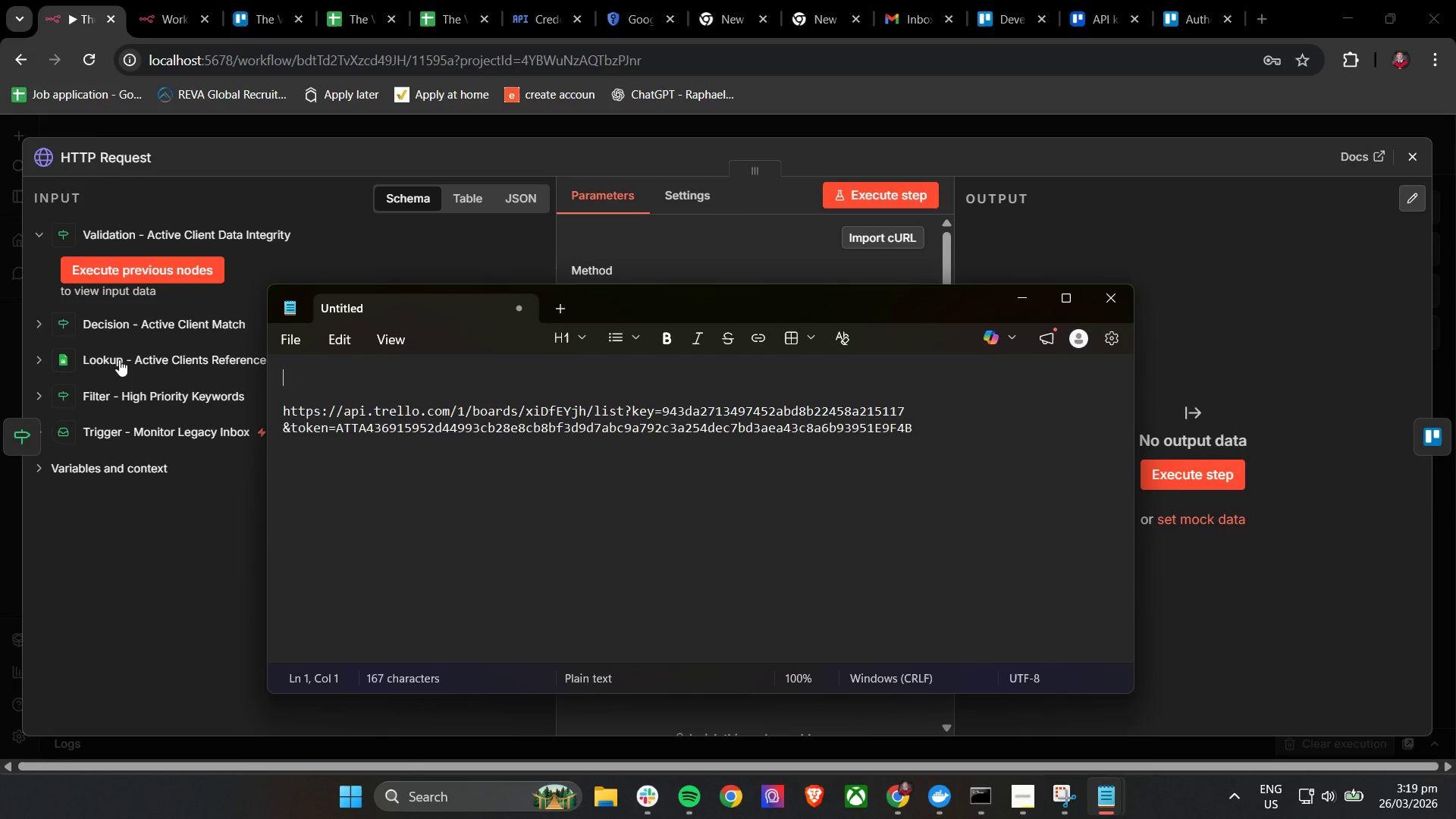 
key(Backspace)
 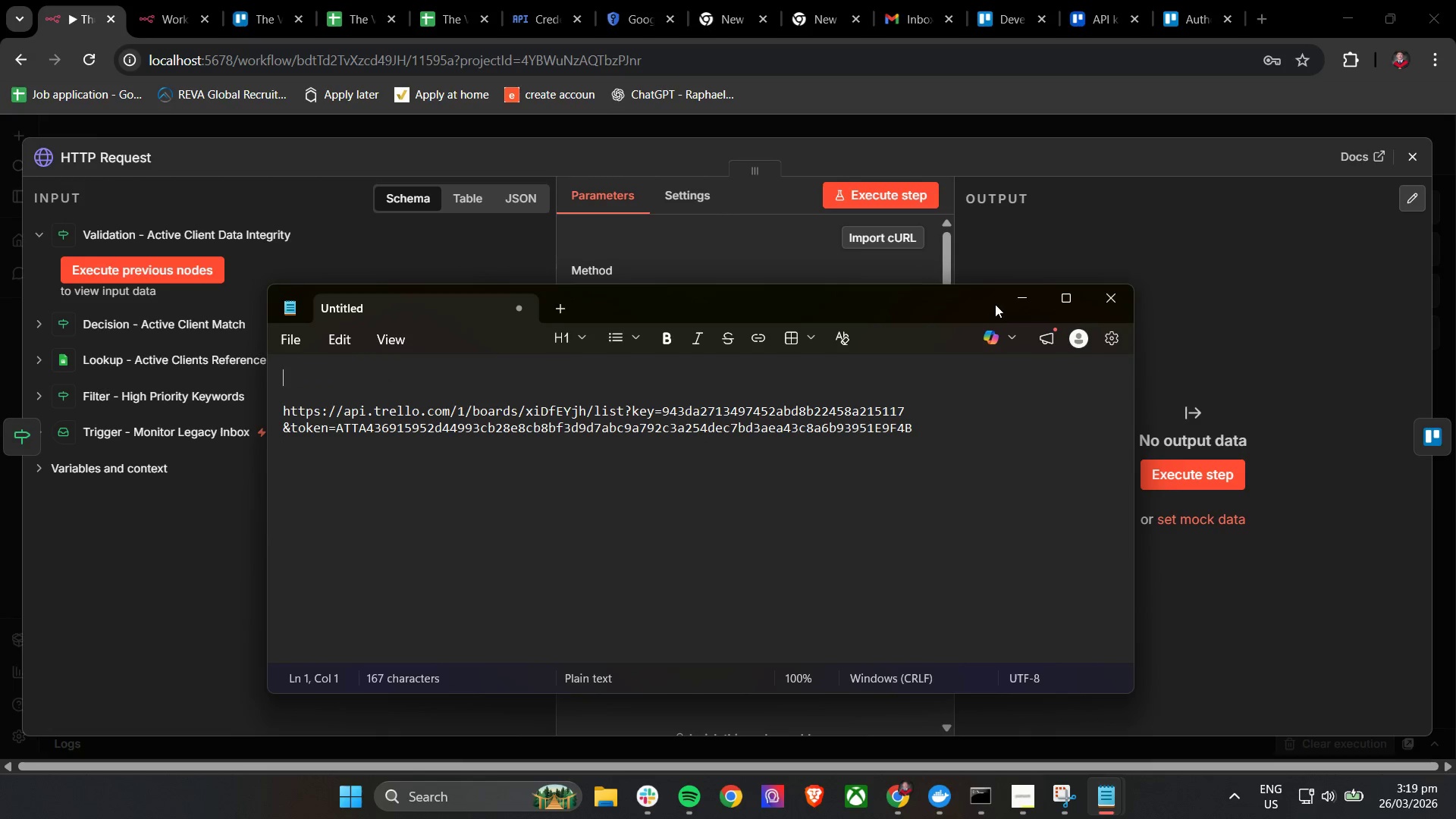 
left_click([1013, 303])
 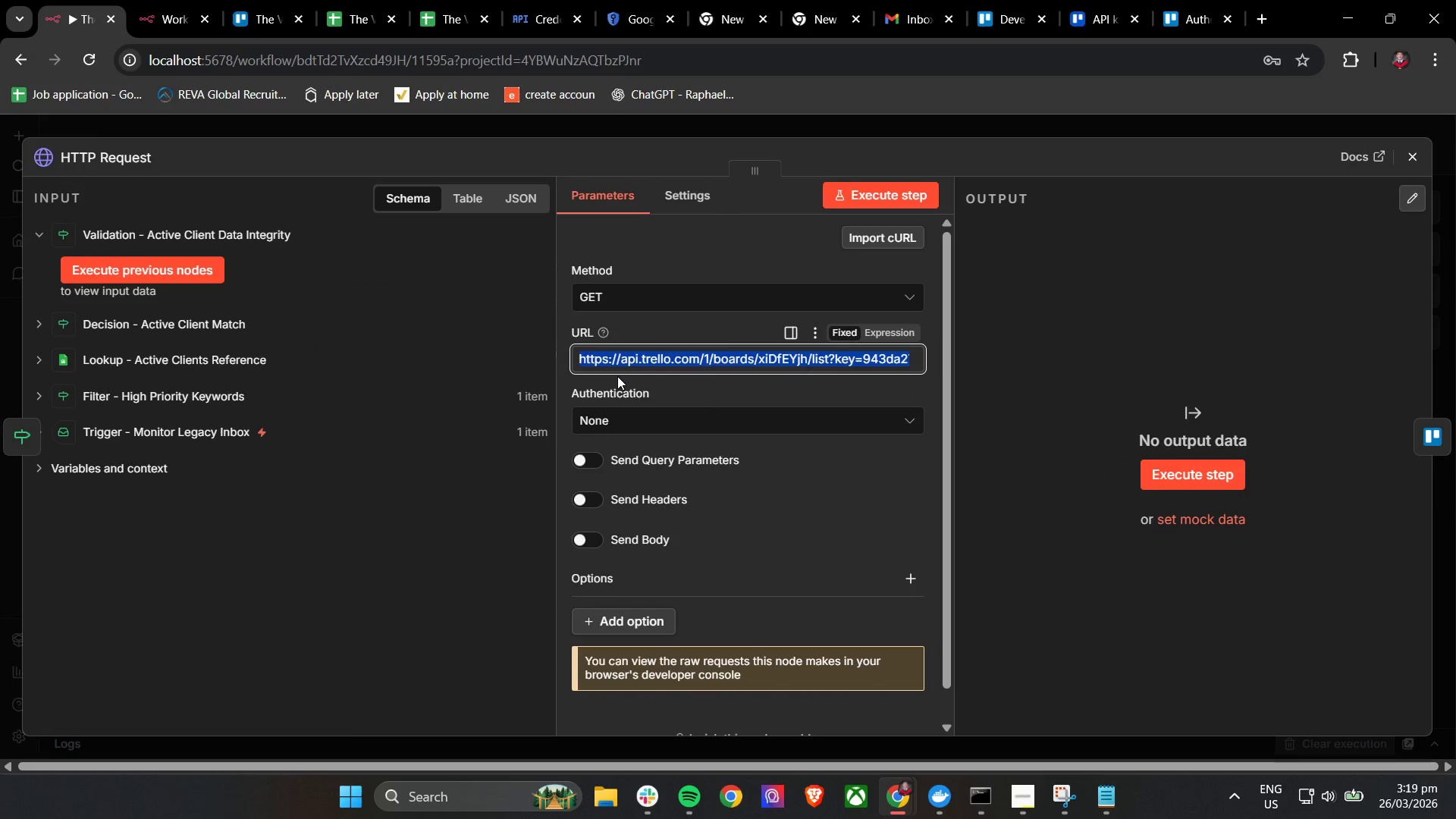 
key(Backspace)
type(https://api/trello)
key(Backspace)
key(Backspace)
key(Backspace)
key(Backspace)
key(Backspace)
key(Backspace)
key(Backspace)
type(.trello.com/1/boards/xid)
key(Backspace)
type(Dfe)
key(Backspace)
type(E)
 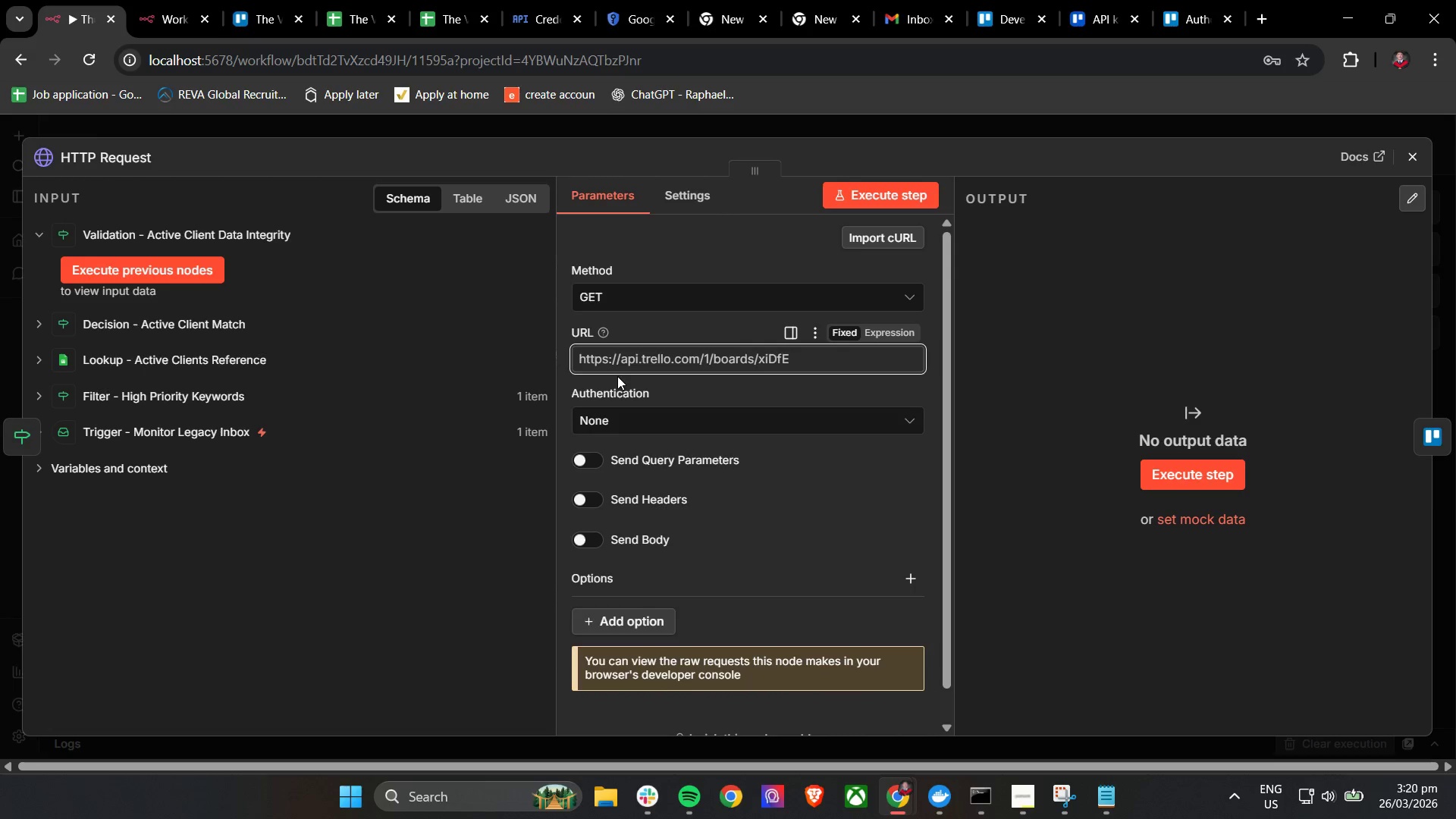 
type(Yjh/lists)
 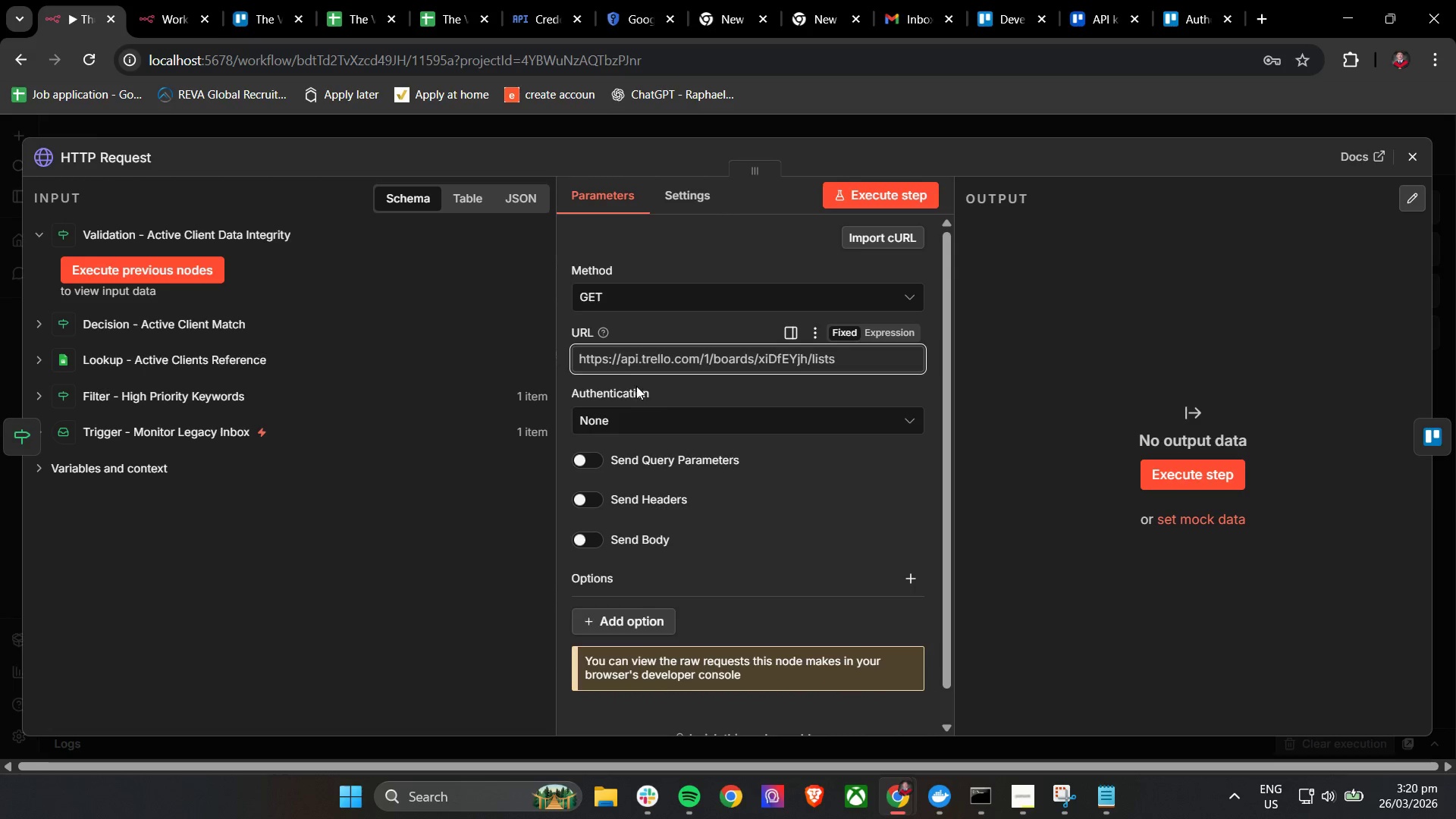 
left_click([695, 389])
 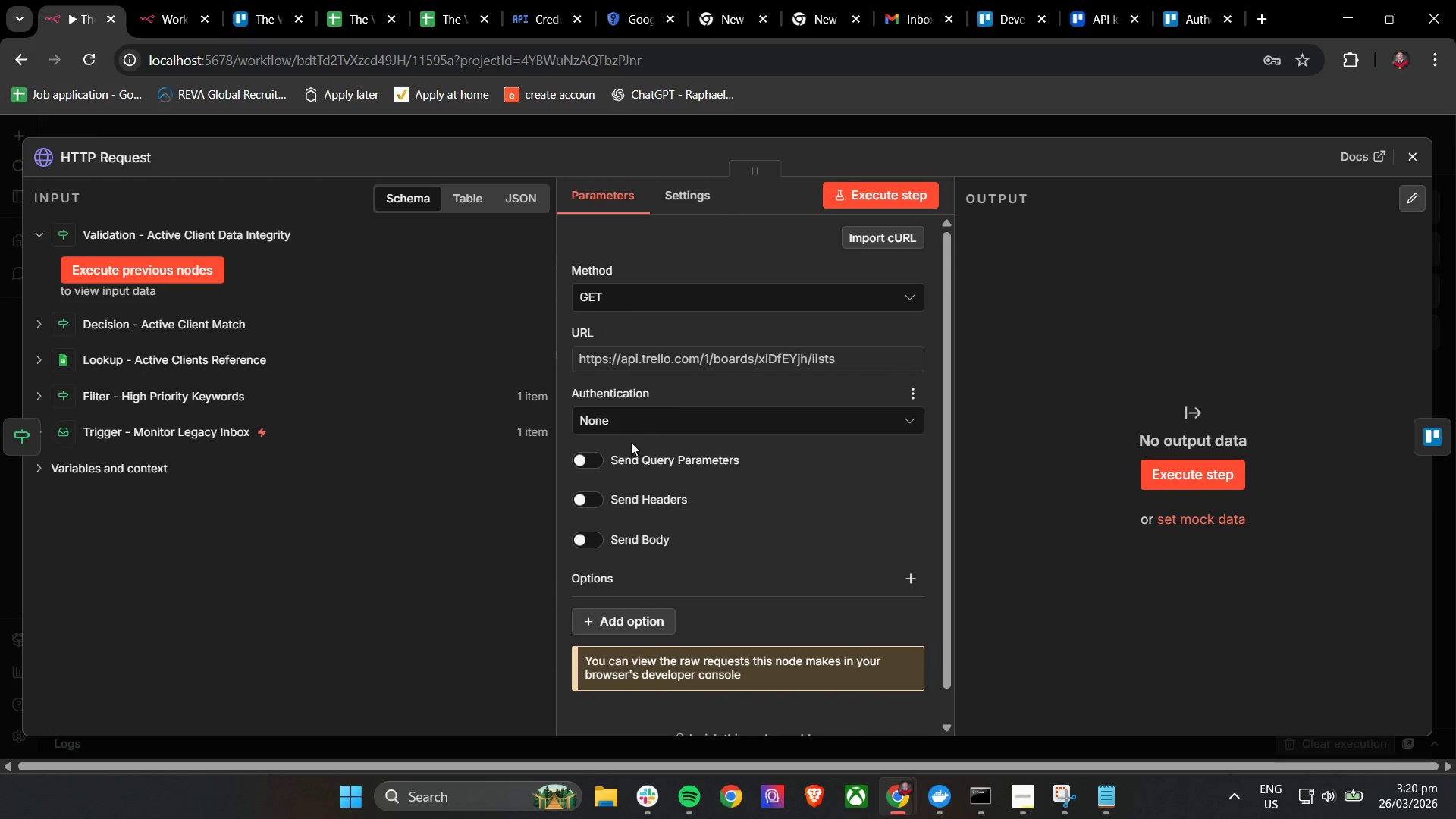 
left_click([591, 466])
 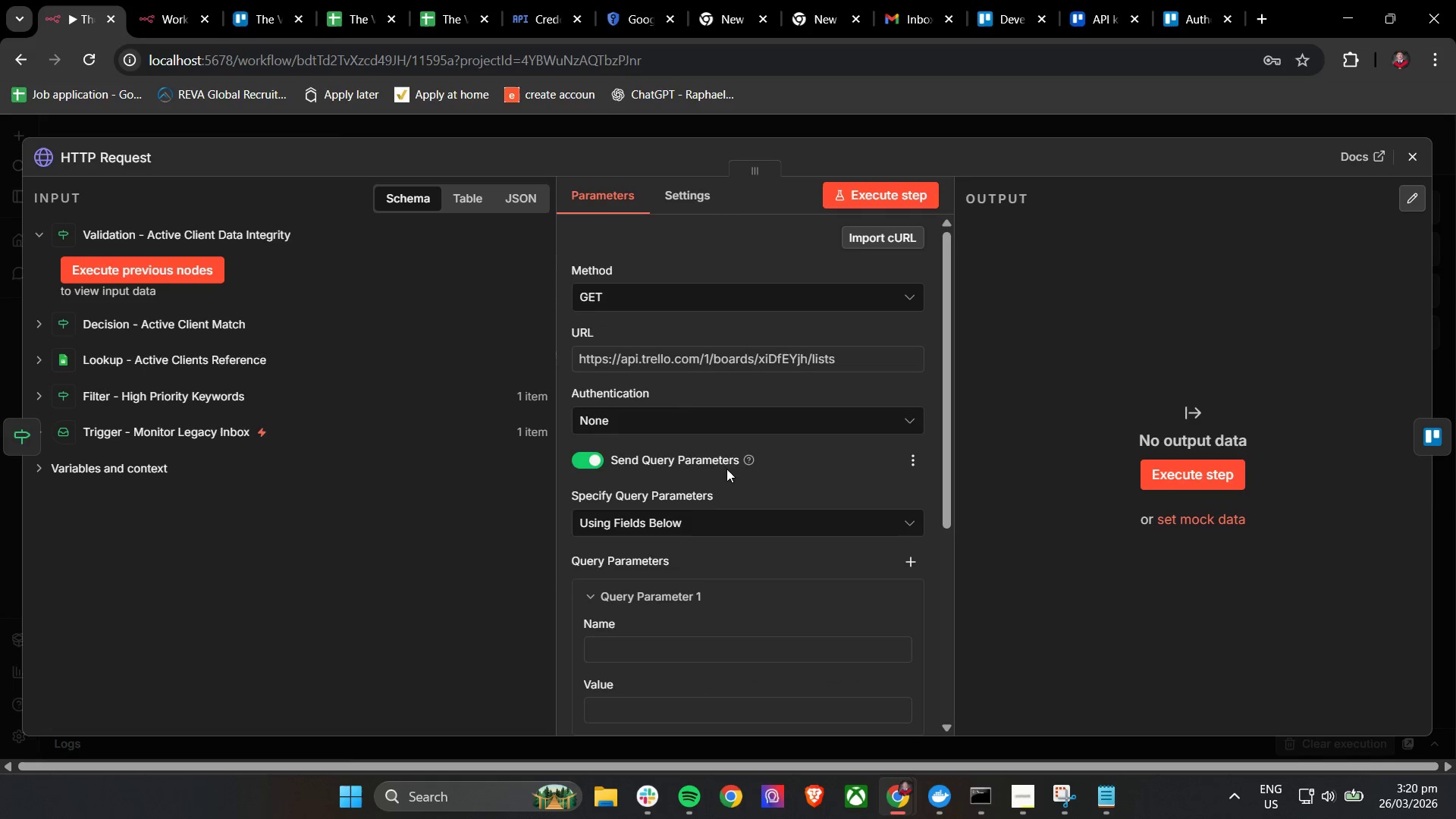 
scroll: coordinate [886, 475], scroll_direction: down, amount: 2.0
 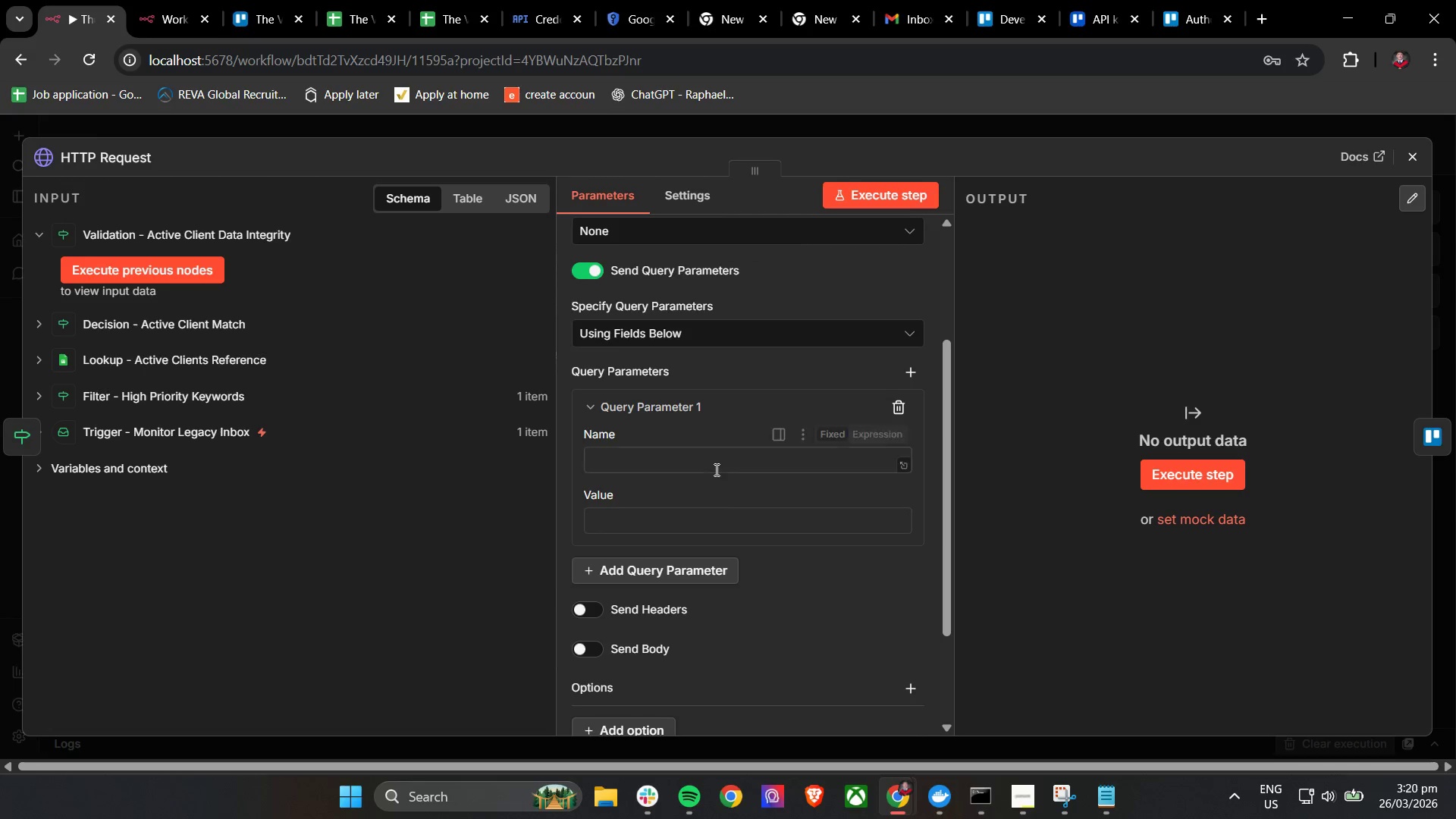 
double_click([717, 468])
 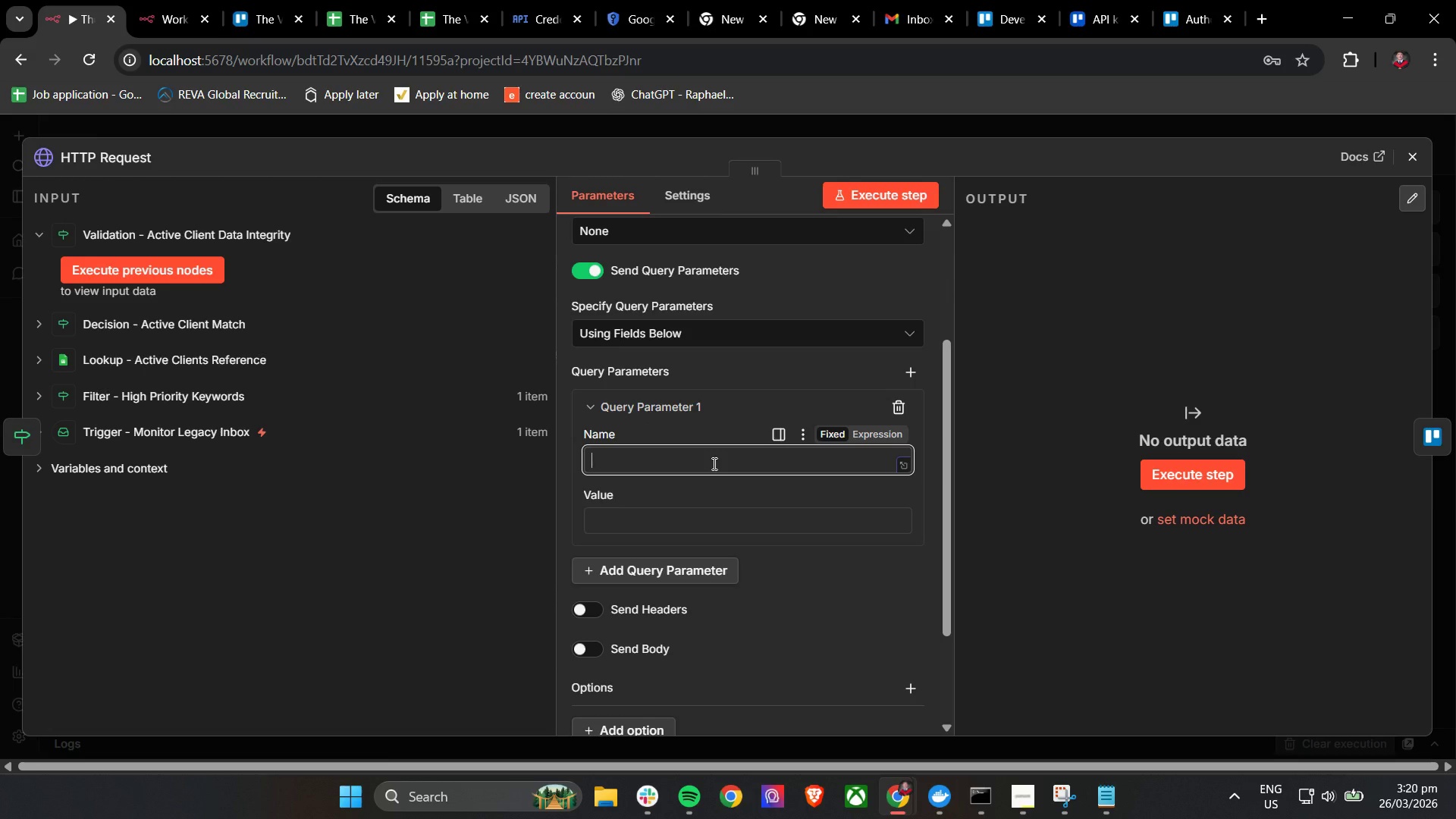 
wait(14.58)
 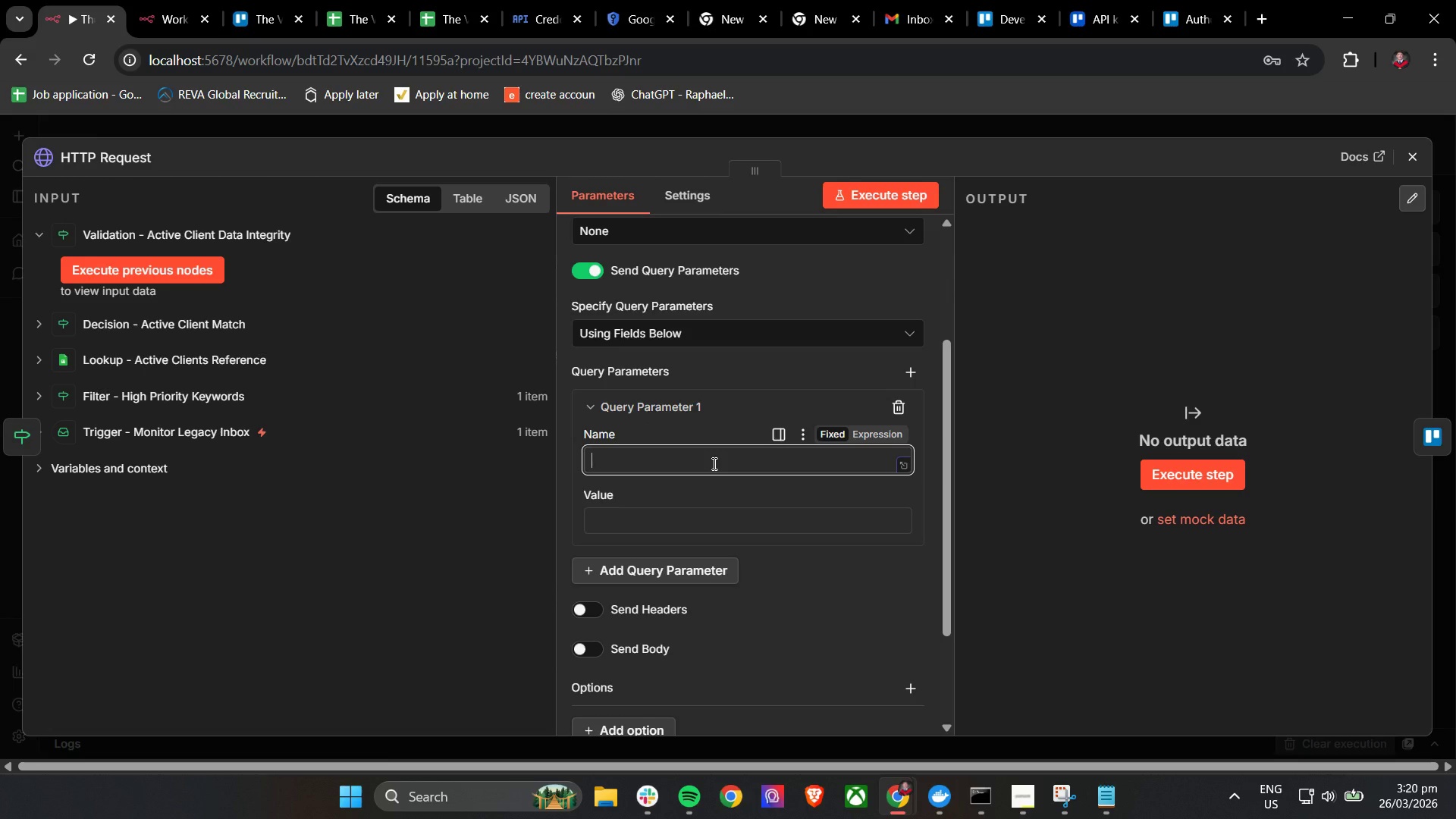 
type(key)
 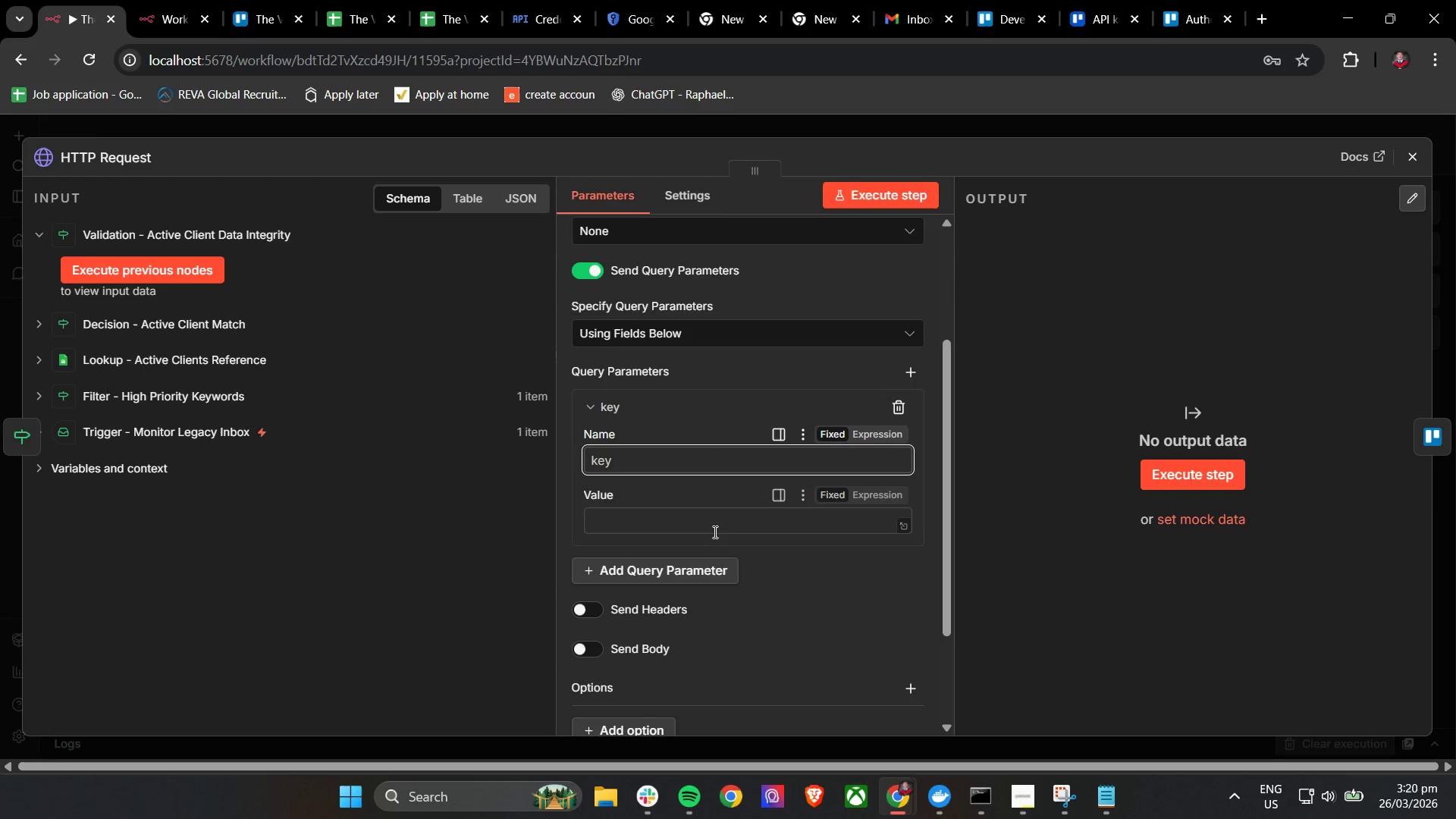 
left_click([713, 532])
 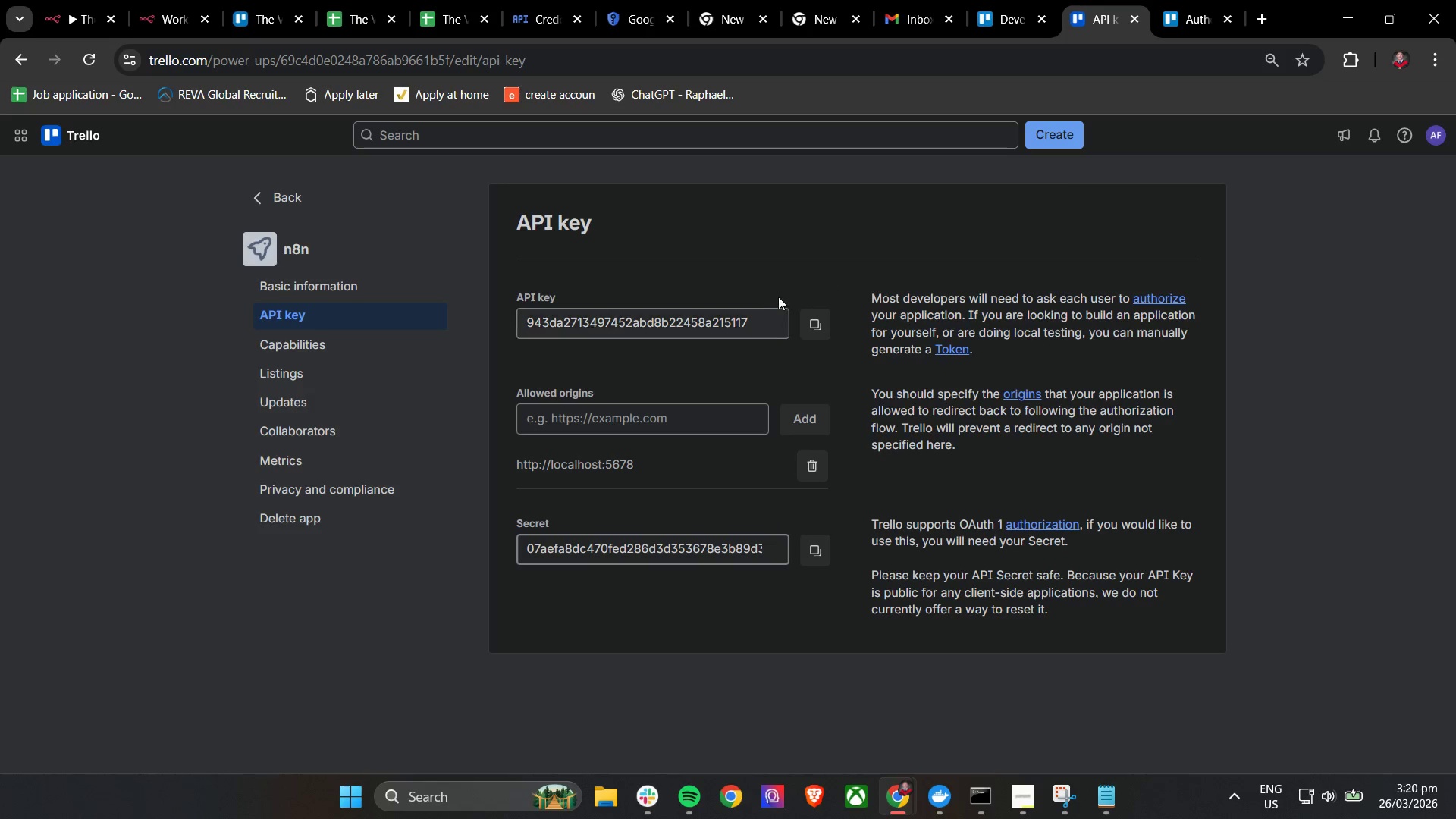 
double_click([805, 318])
 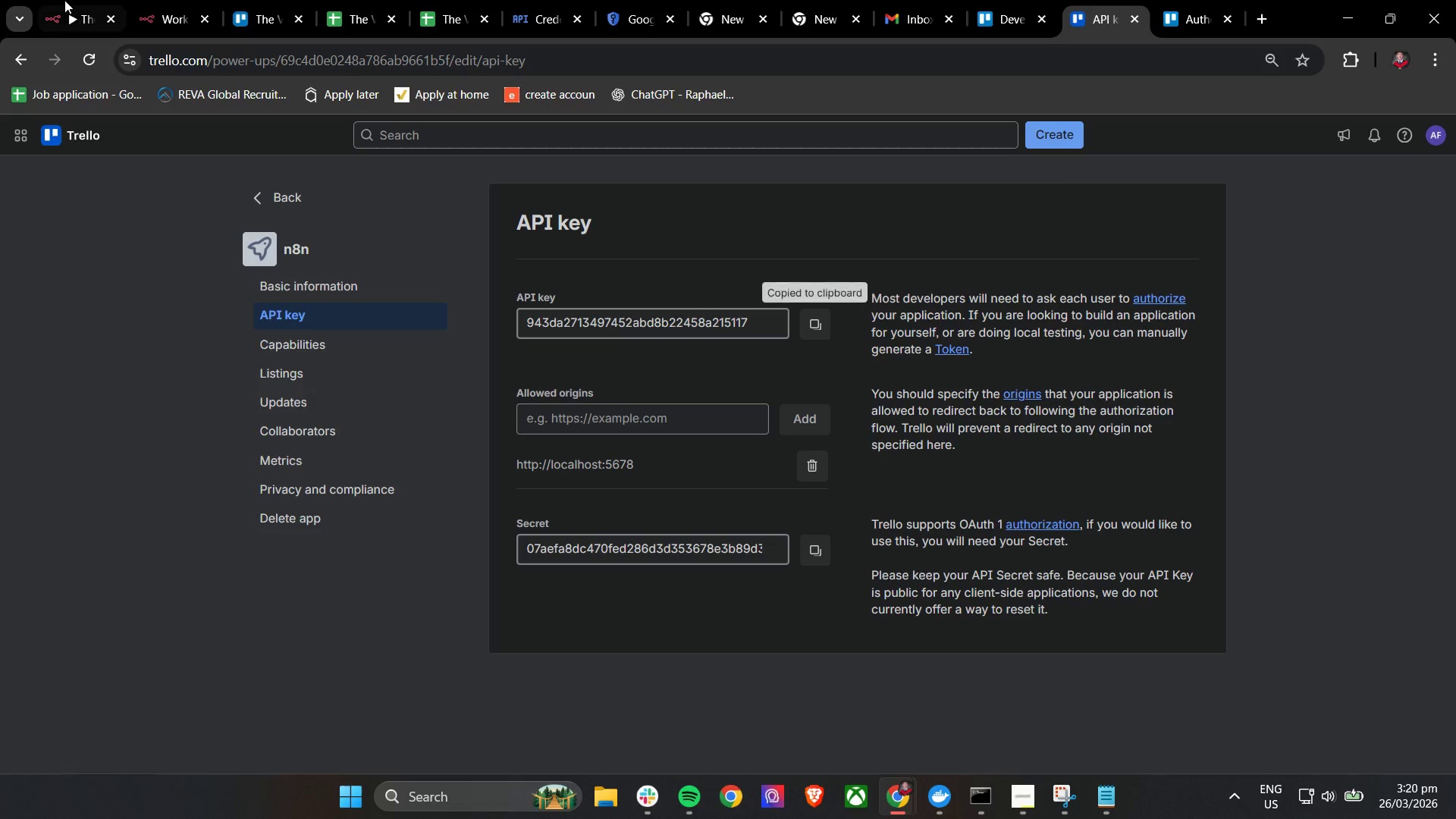 
left_click([37, 0])
 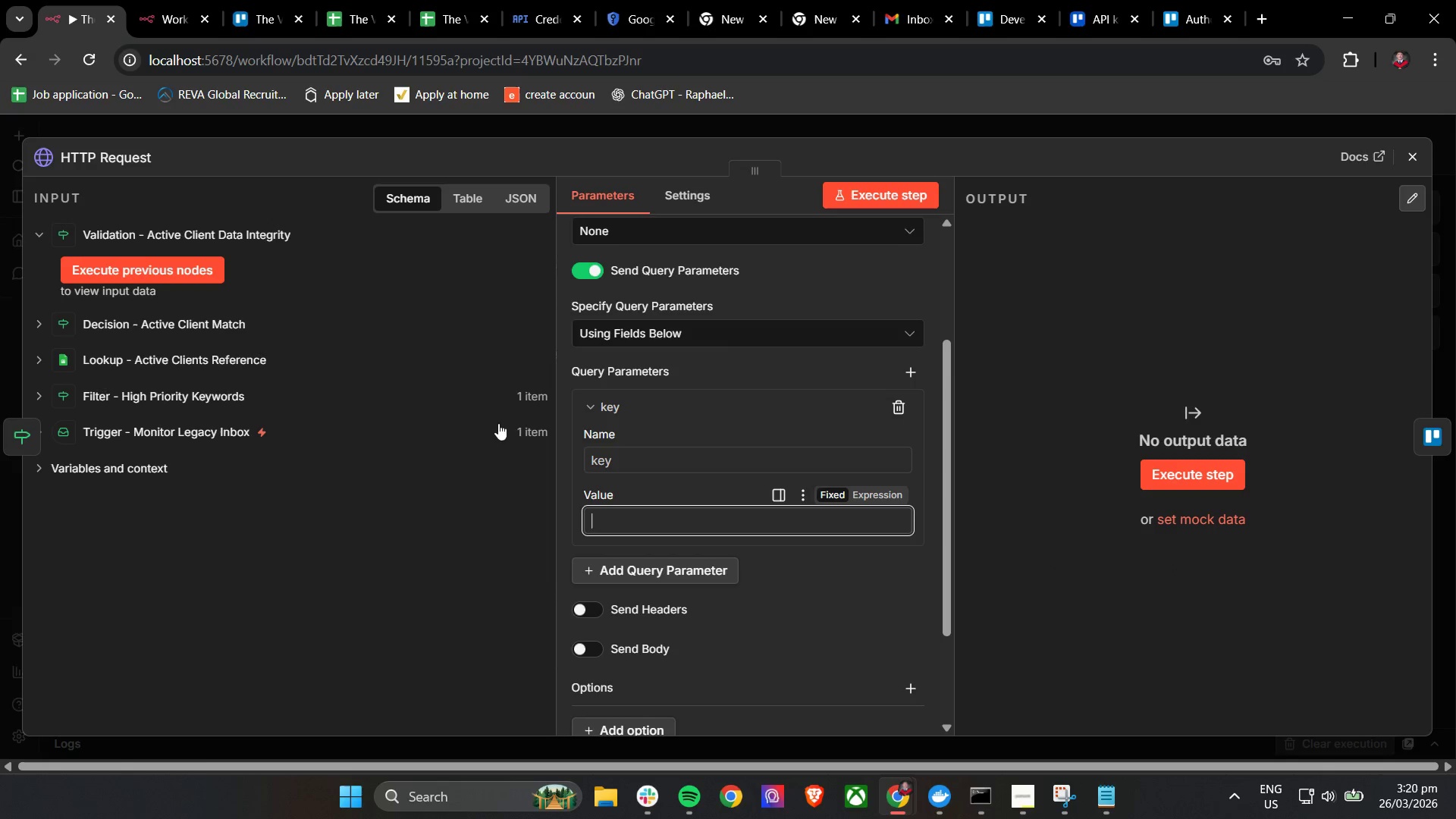 
key(Control+V)
 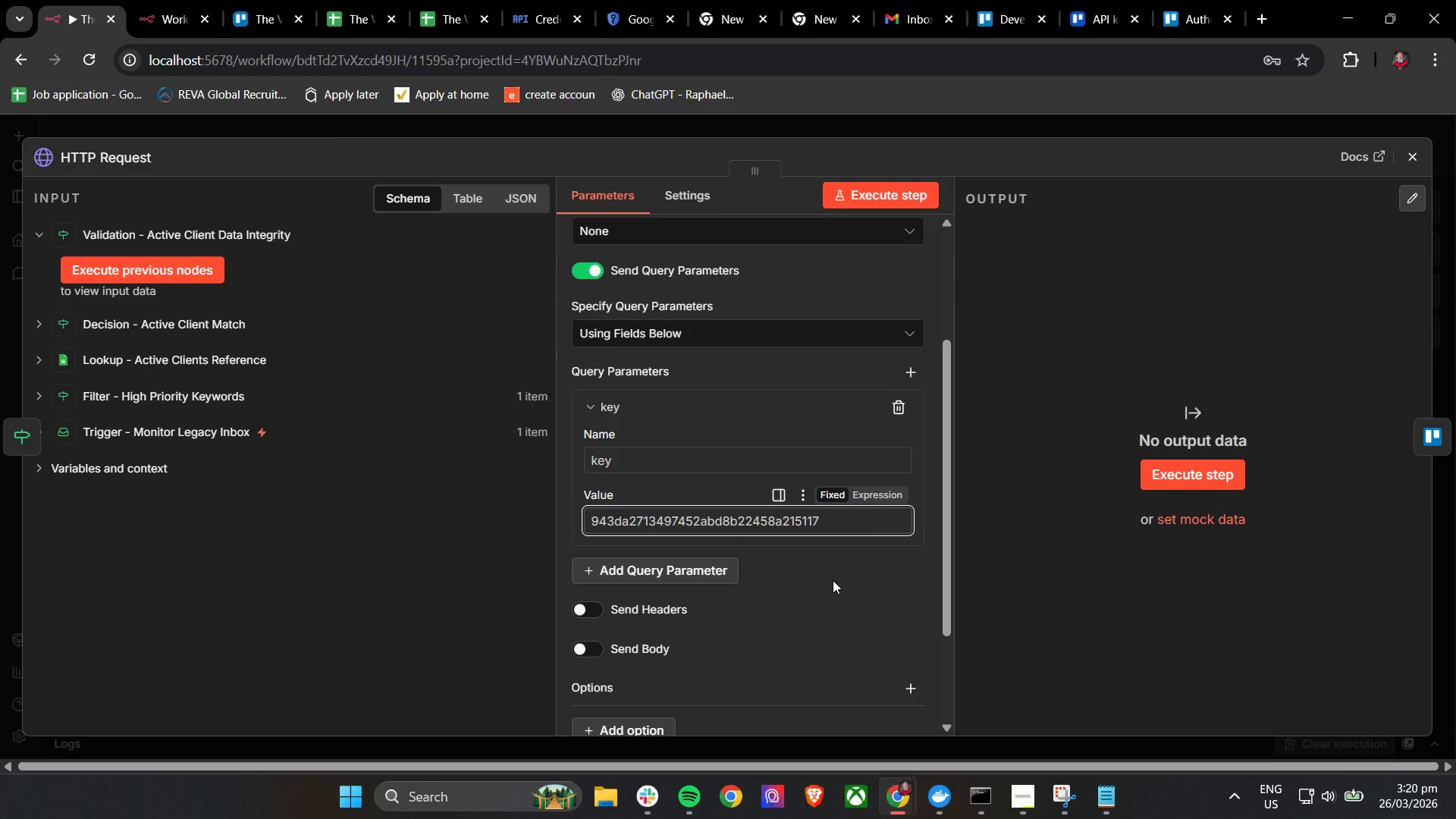 
left_click([833, 575])
 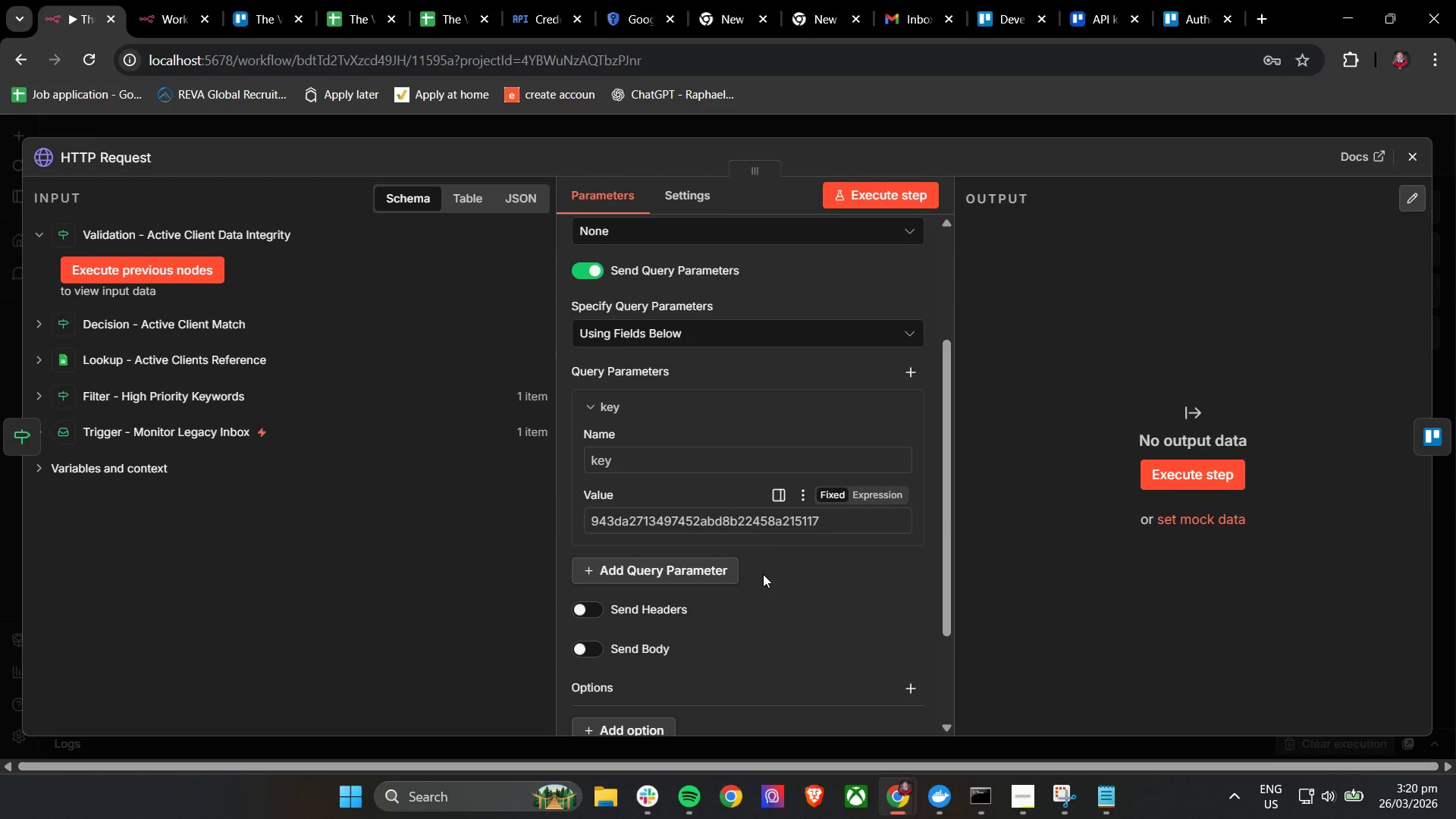 
mouse_move([726, 590])
 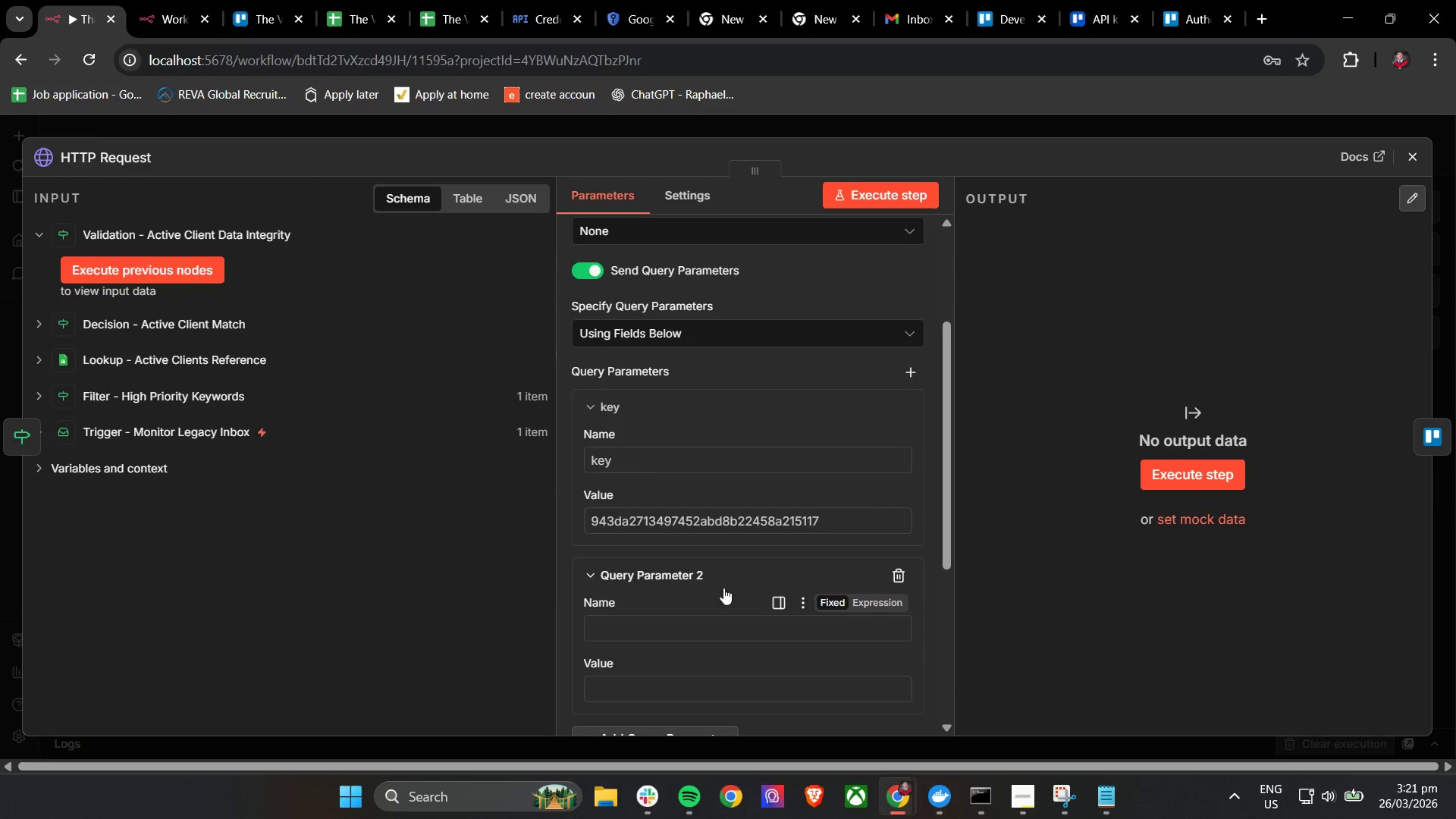 
mouse_move([710, 606])
 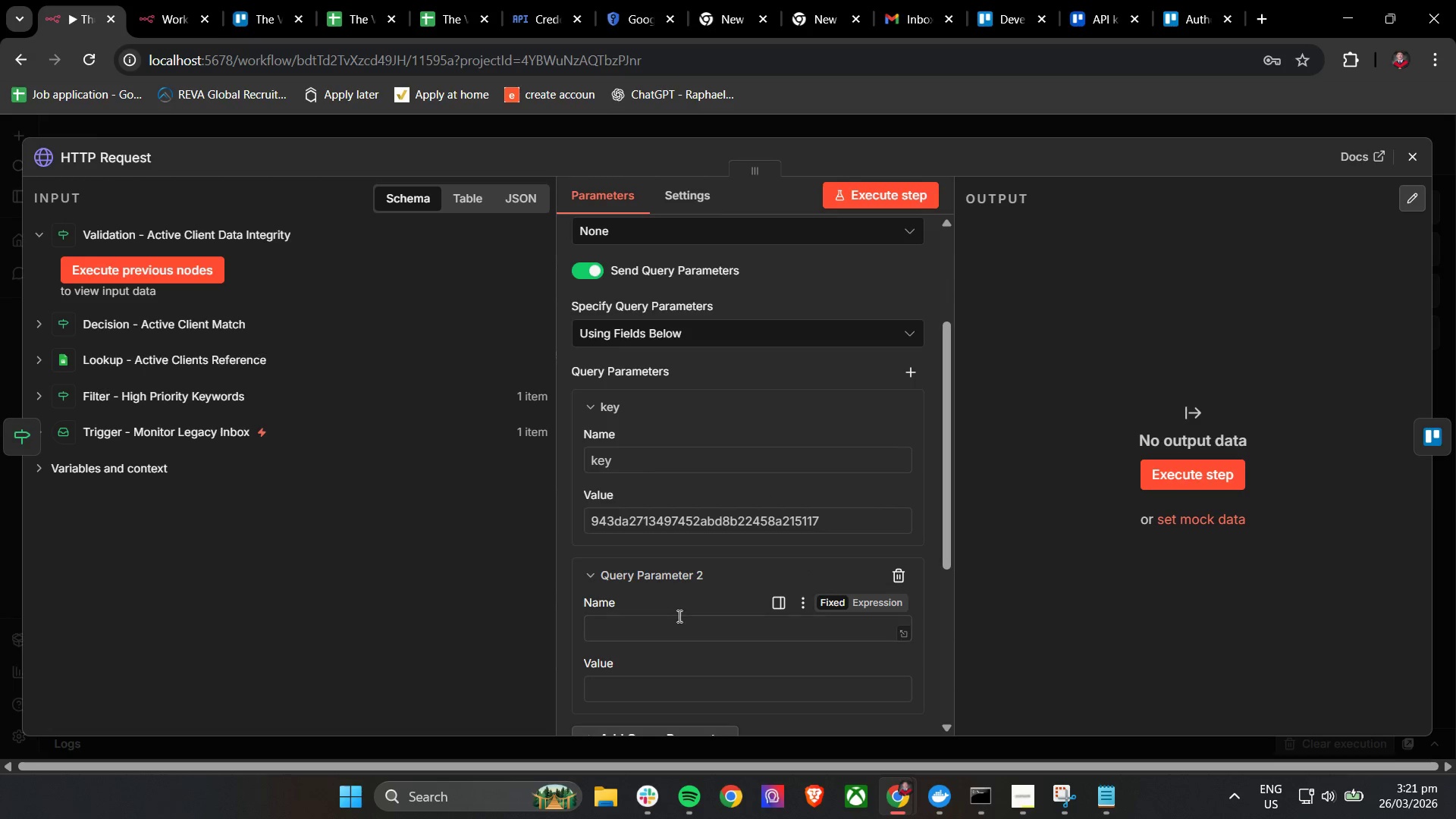 
left_click_drag(start_coordinate=[669, 617], to_coordinate=[667, 622])
 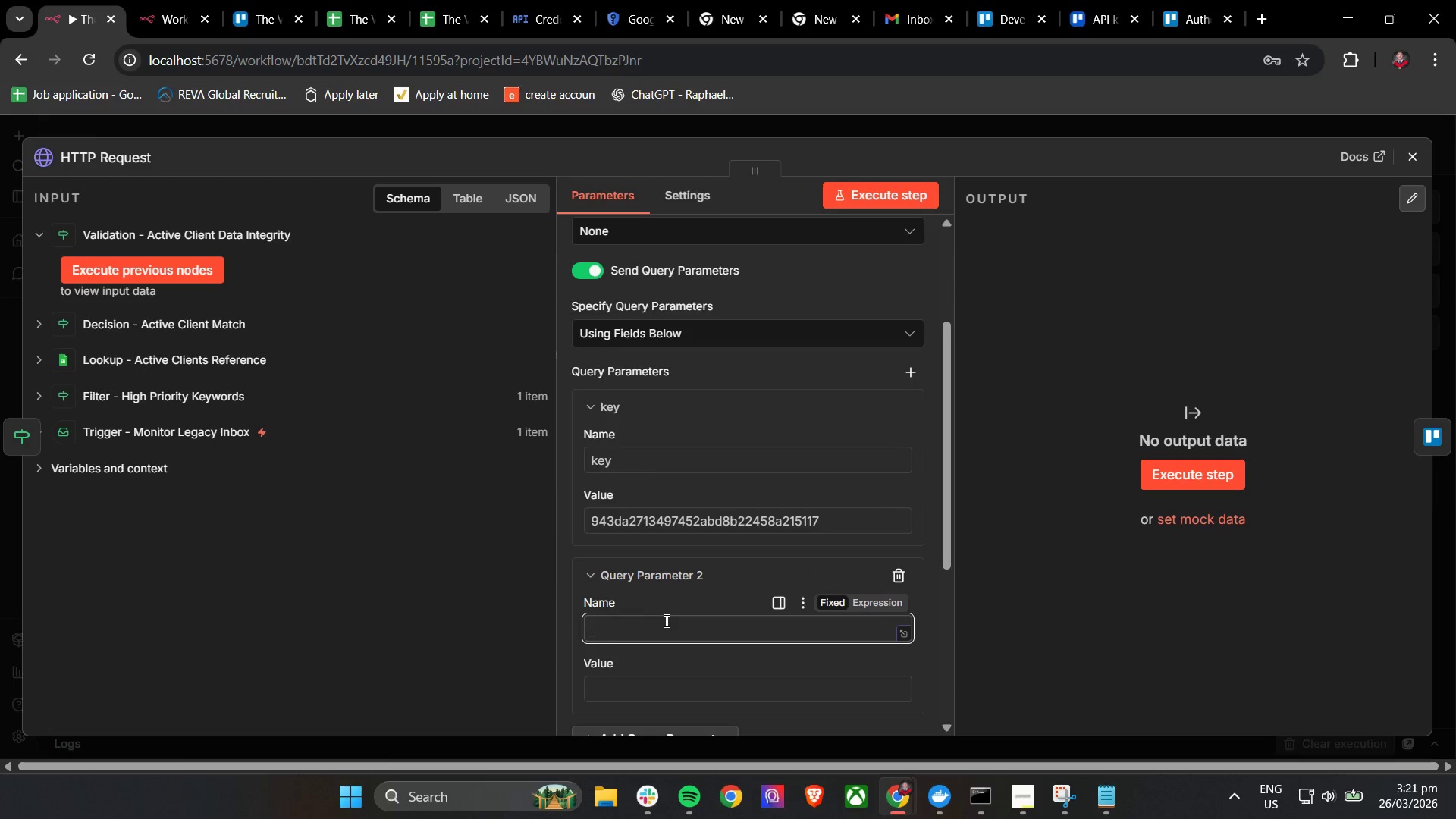 
type(toe)
key(Backspace)
type(ken)
 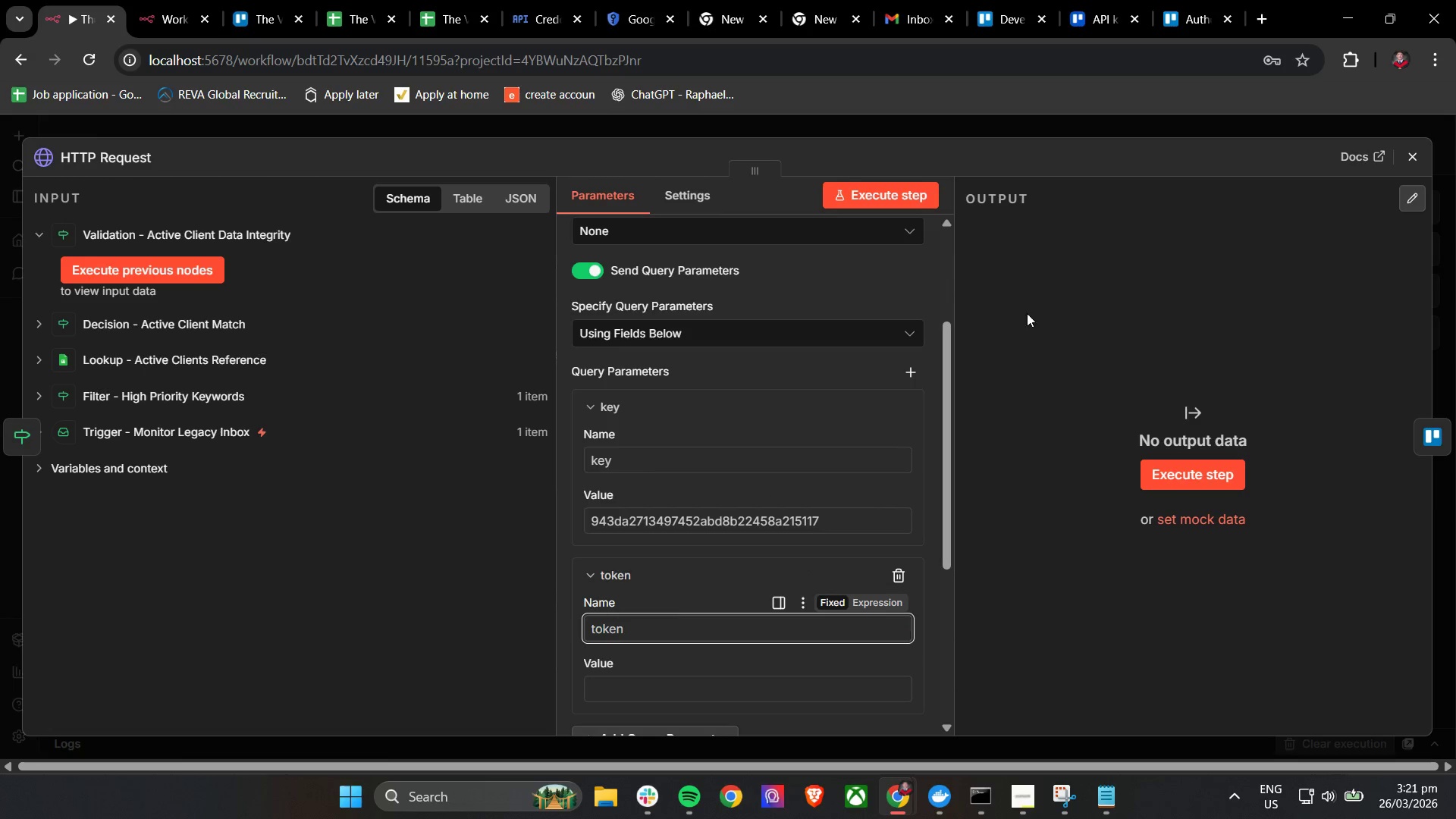 
left_click([1186, 0])
 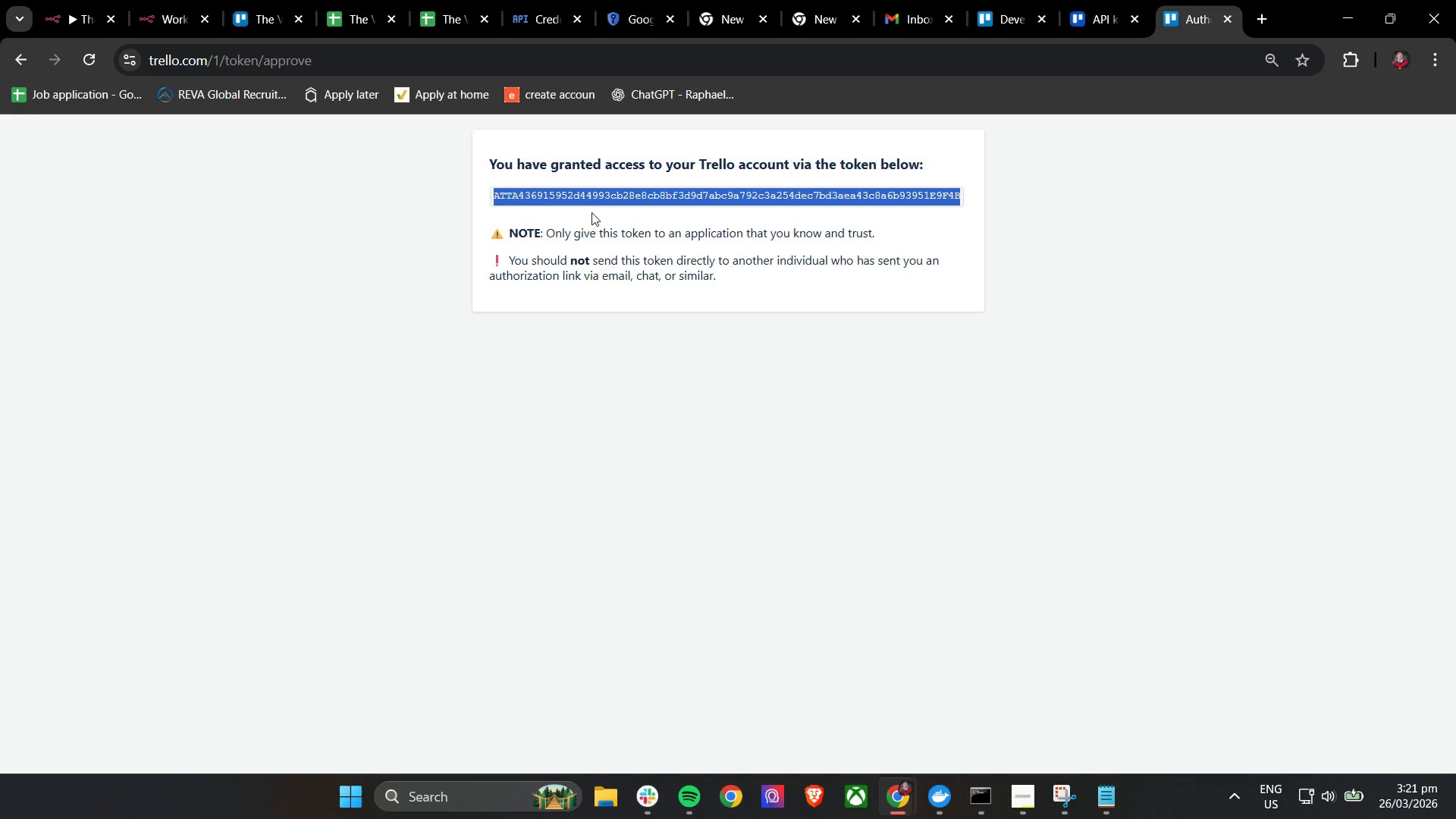 
right_click([592, 200])
 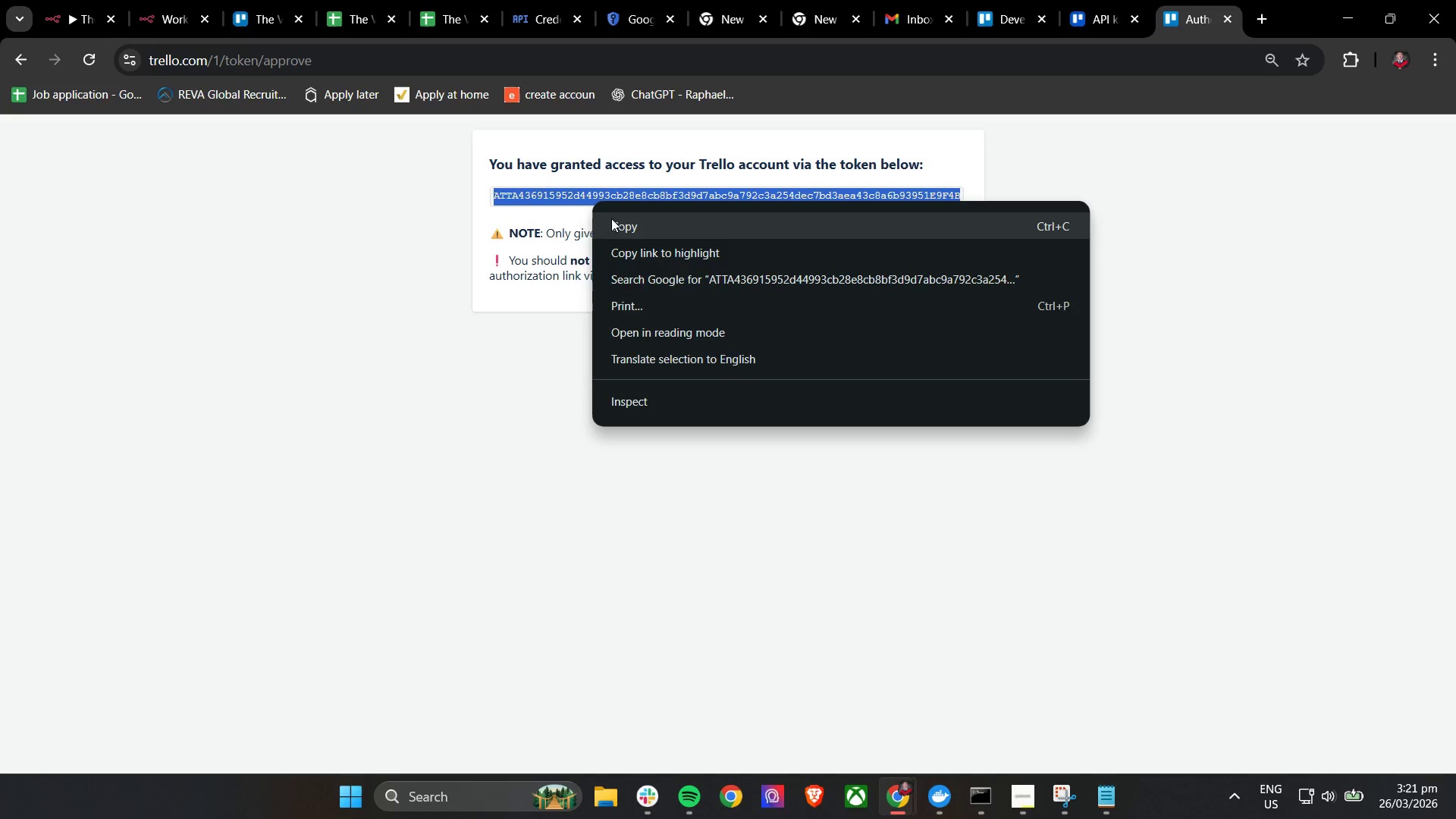 
left_click([615, 226])
 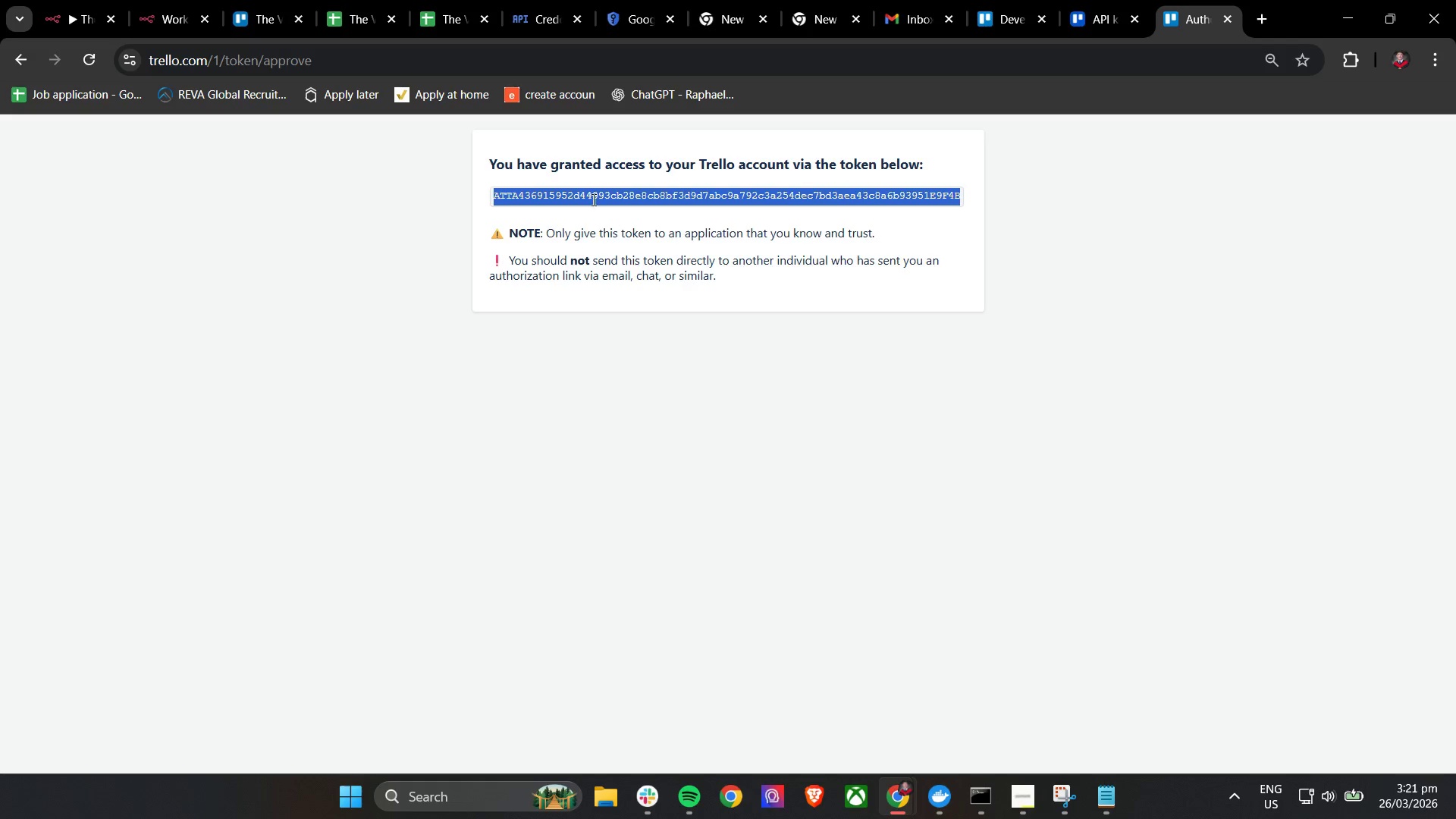 
right_click([592, 197])
 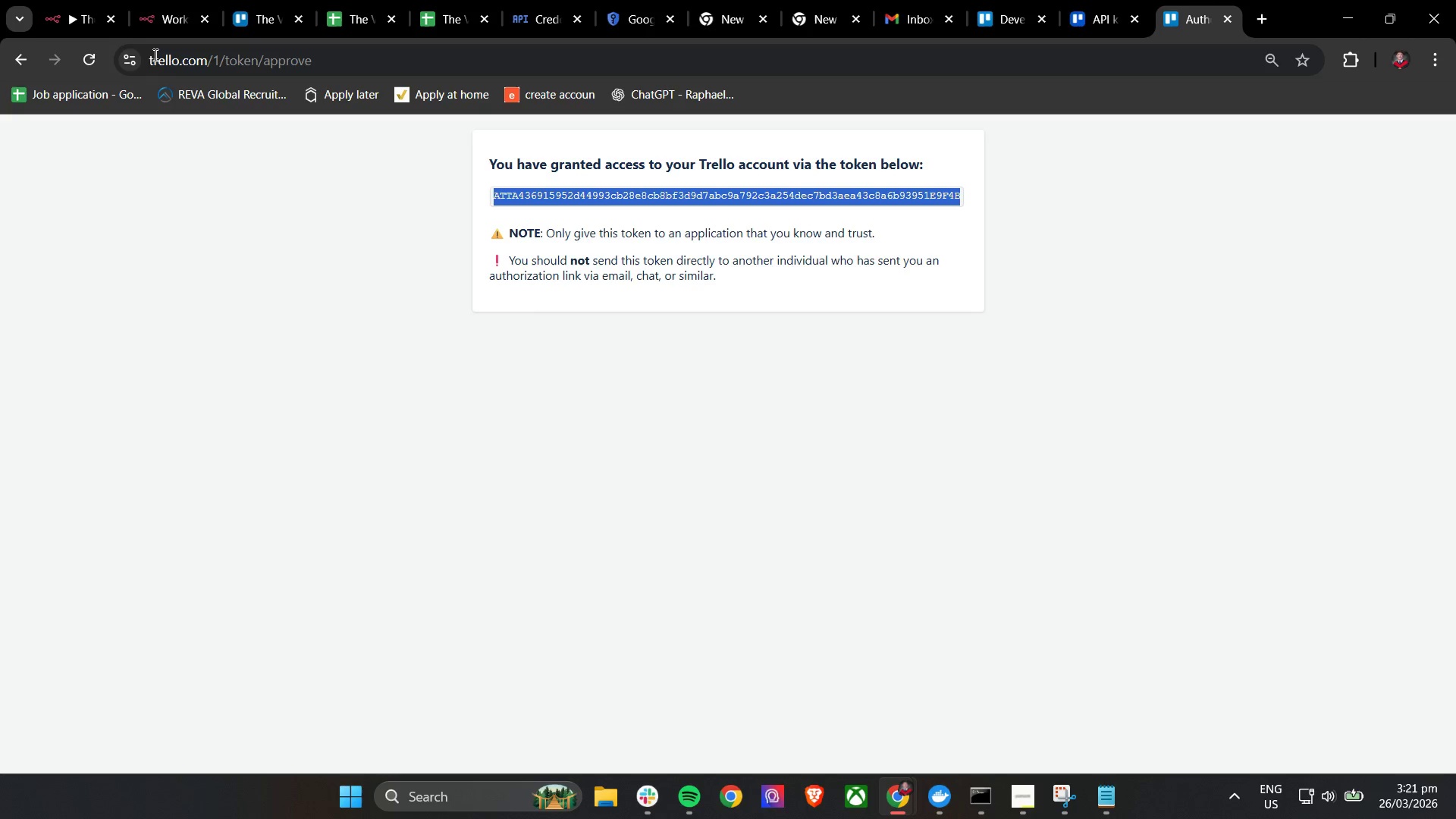 
left_click([67, 0])
 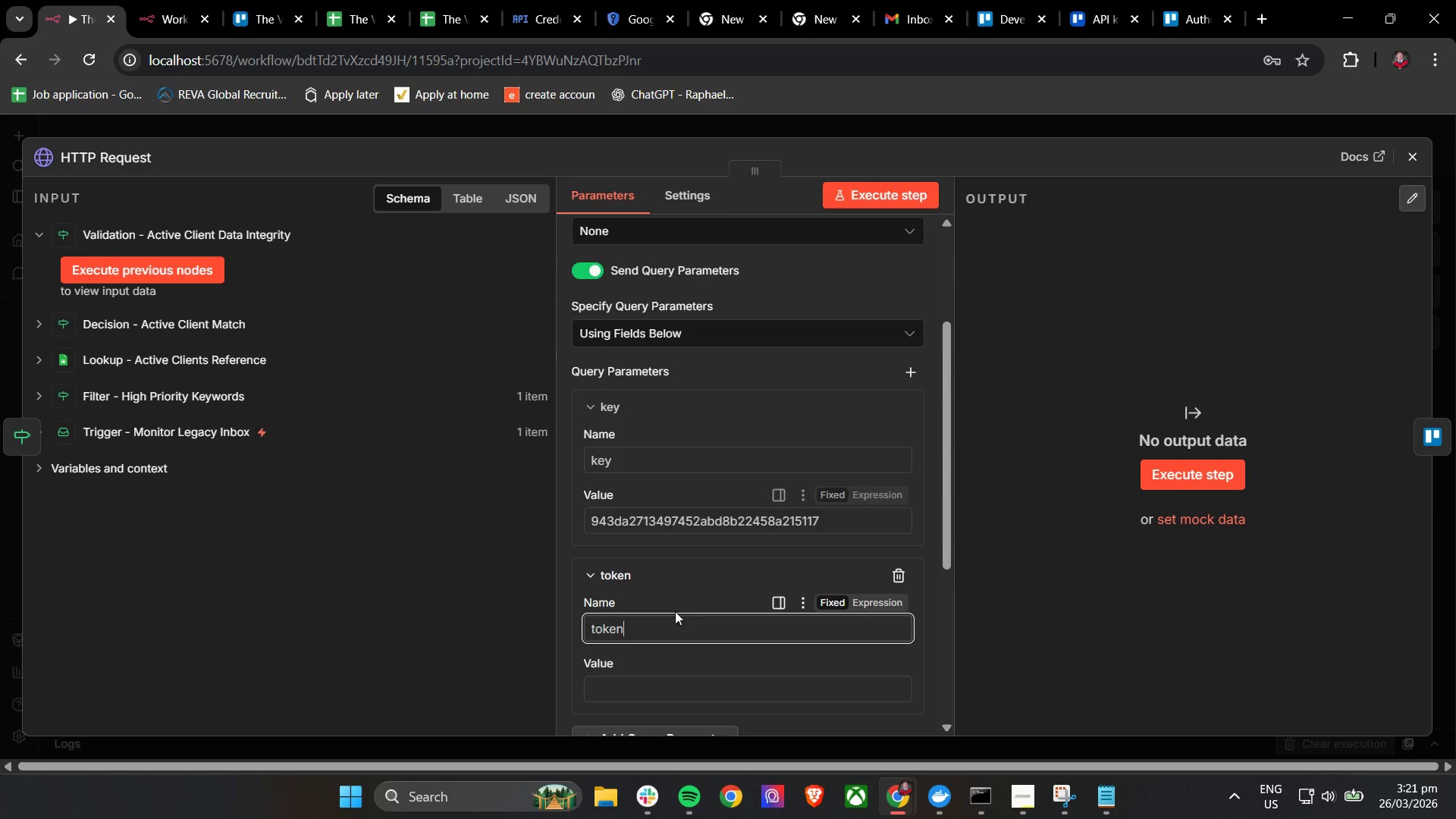 
scroll: coordinate [744, 582], scroll_direction: down, amount: 2.0
 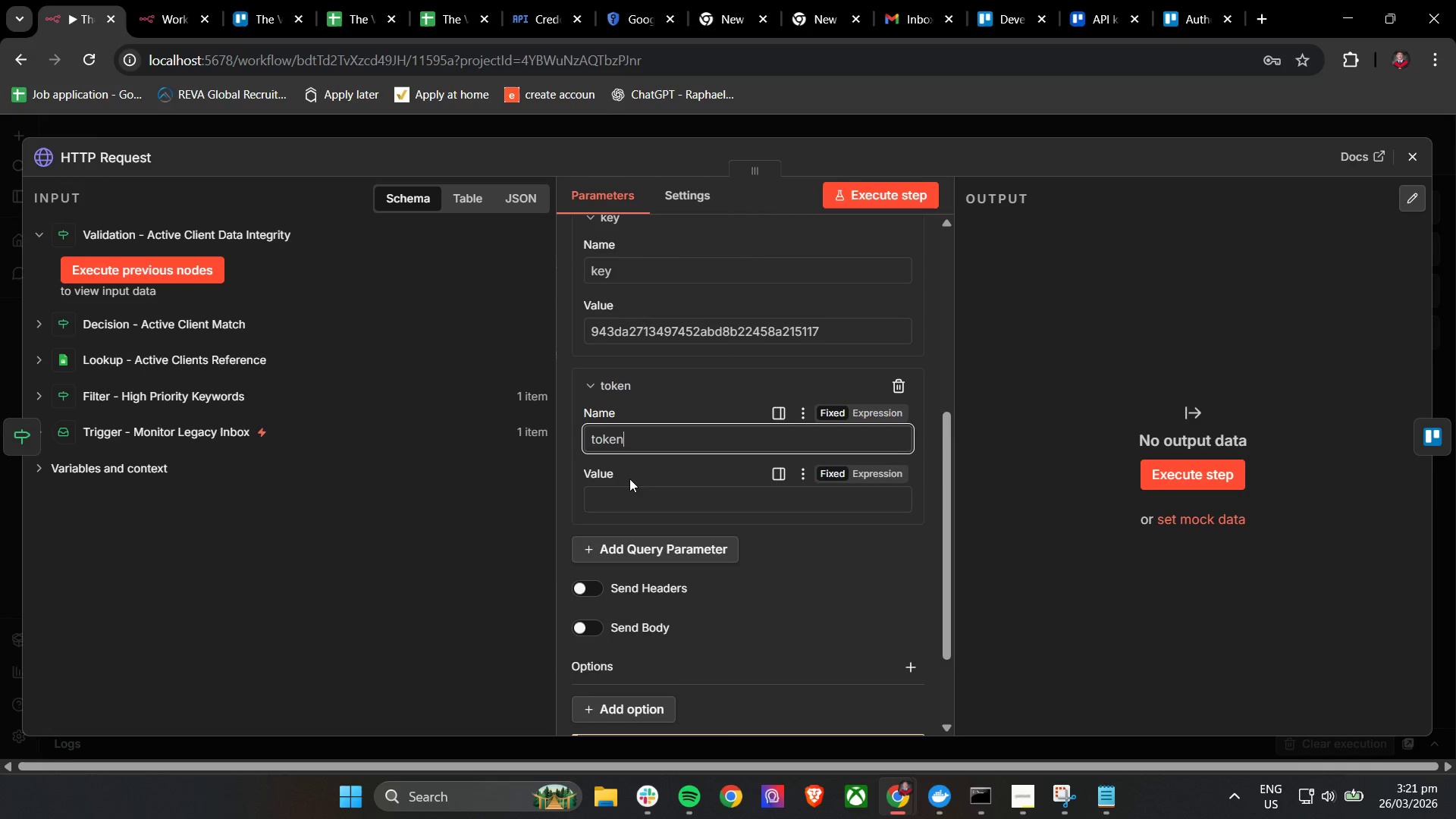 
left_click([623, 500])
 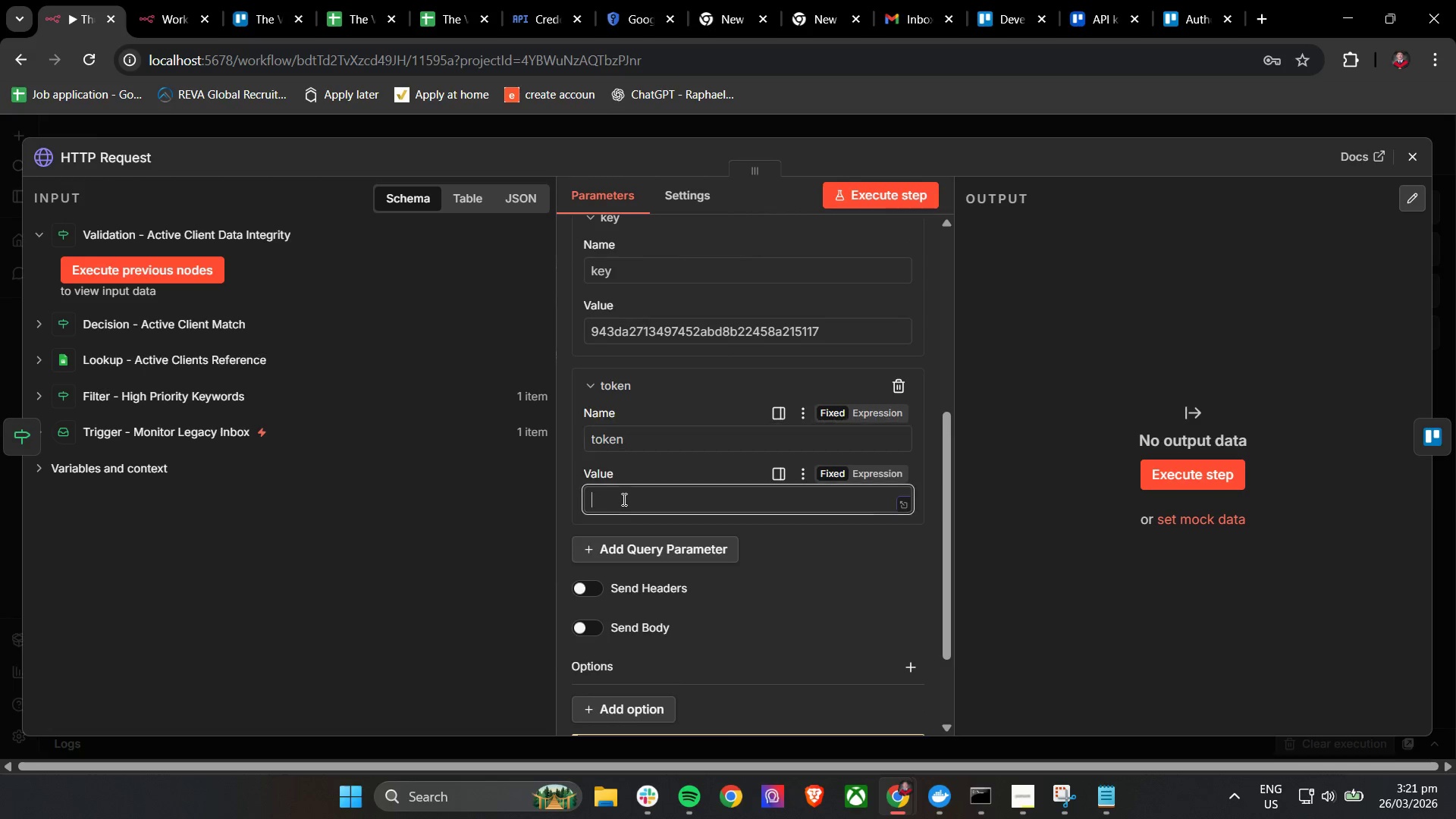 
key(Control+V)
 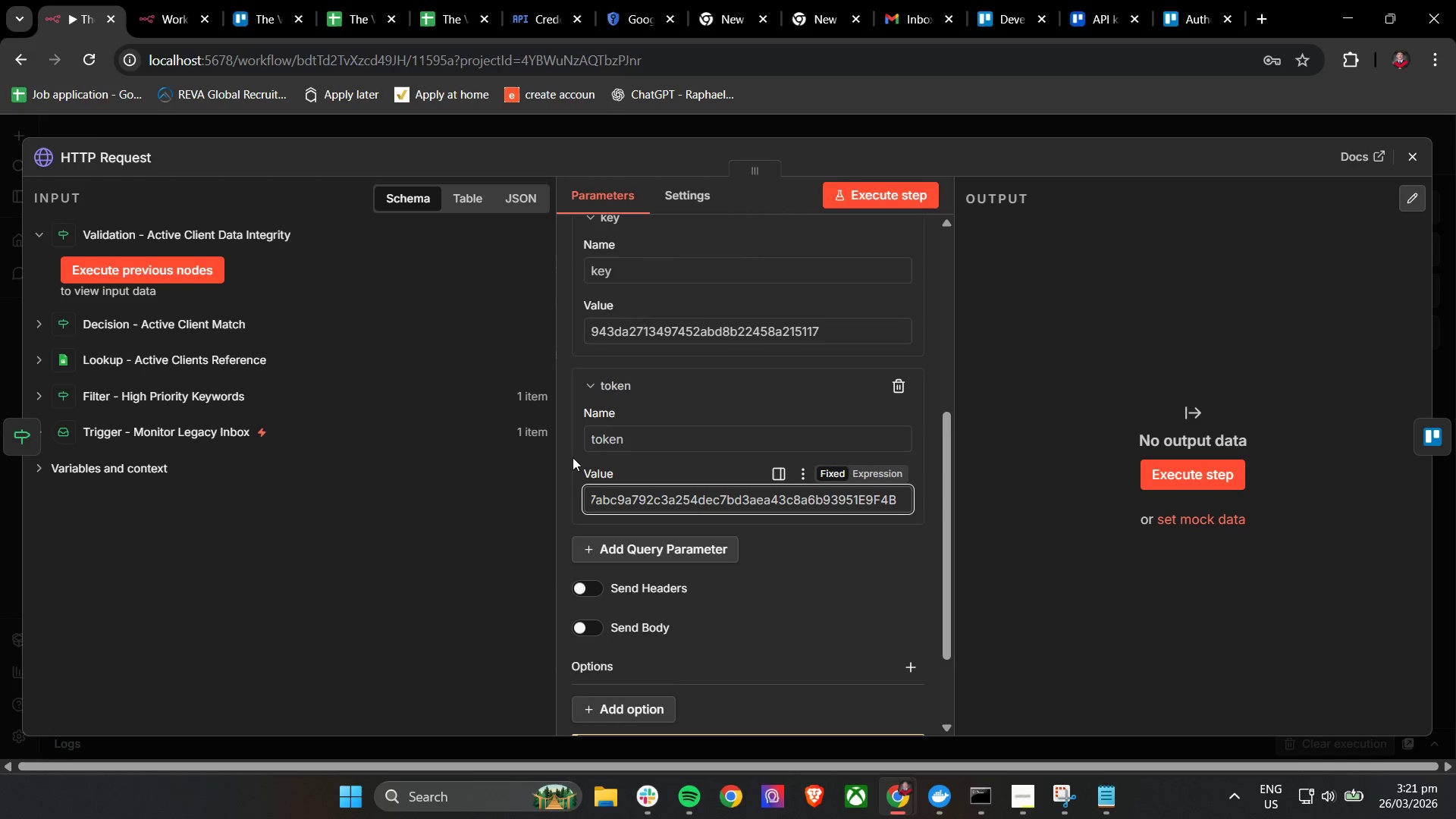 
left_click([574, 456])
 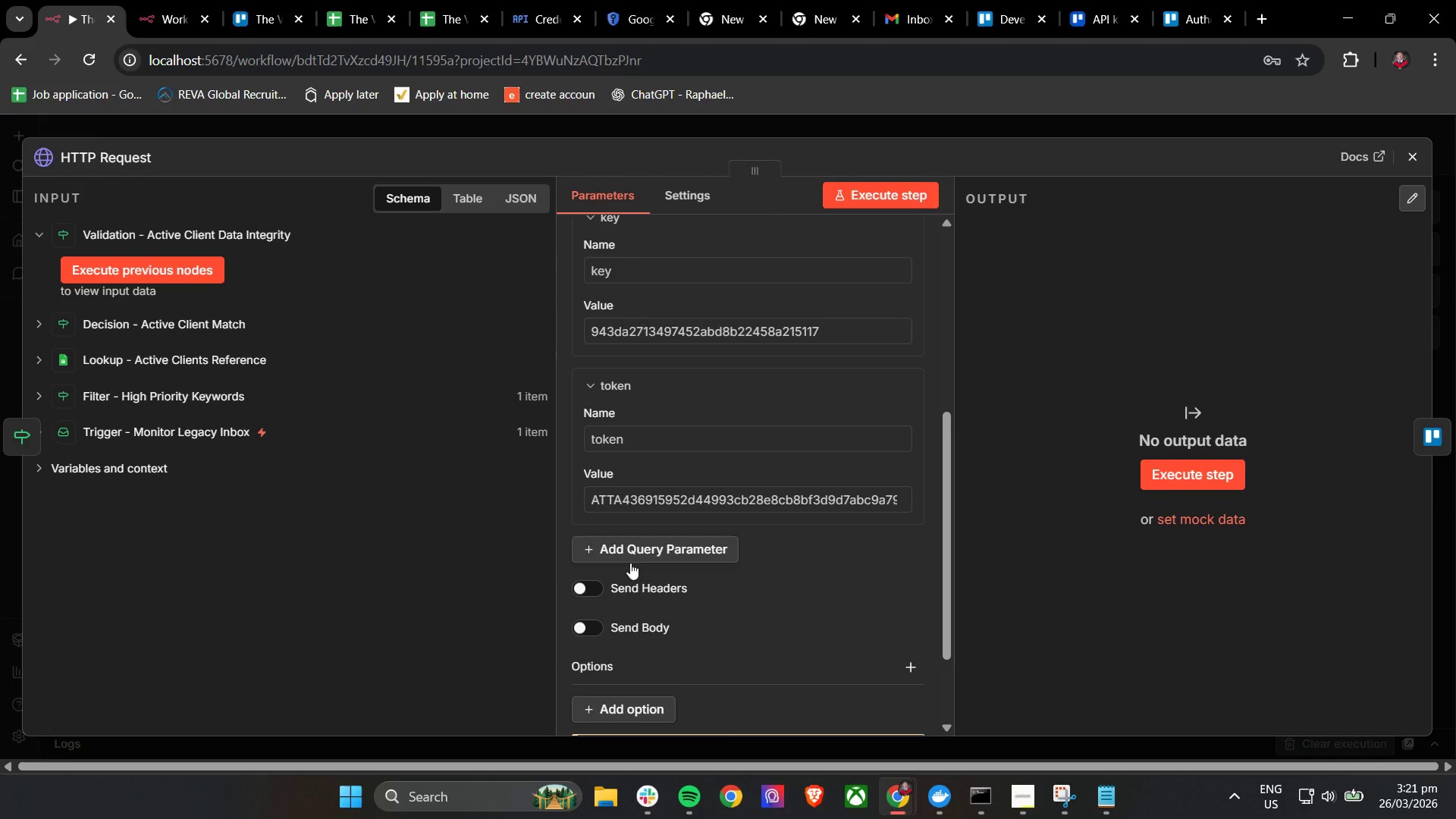 
left_click([643, 553])
 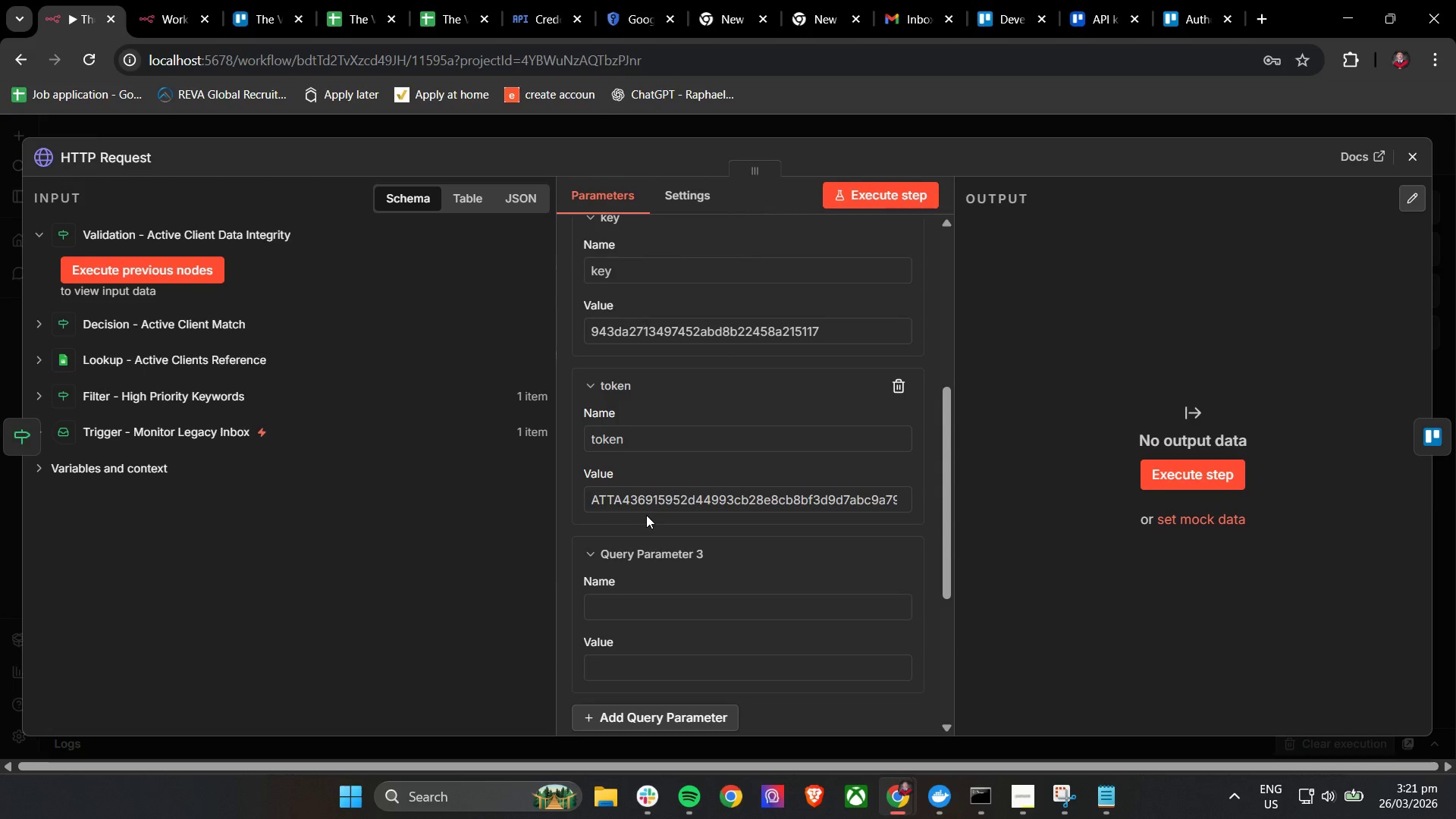 
double_click([639, 610])
 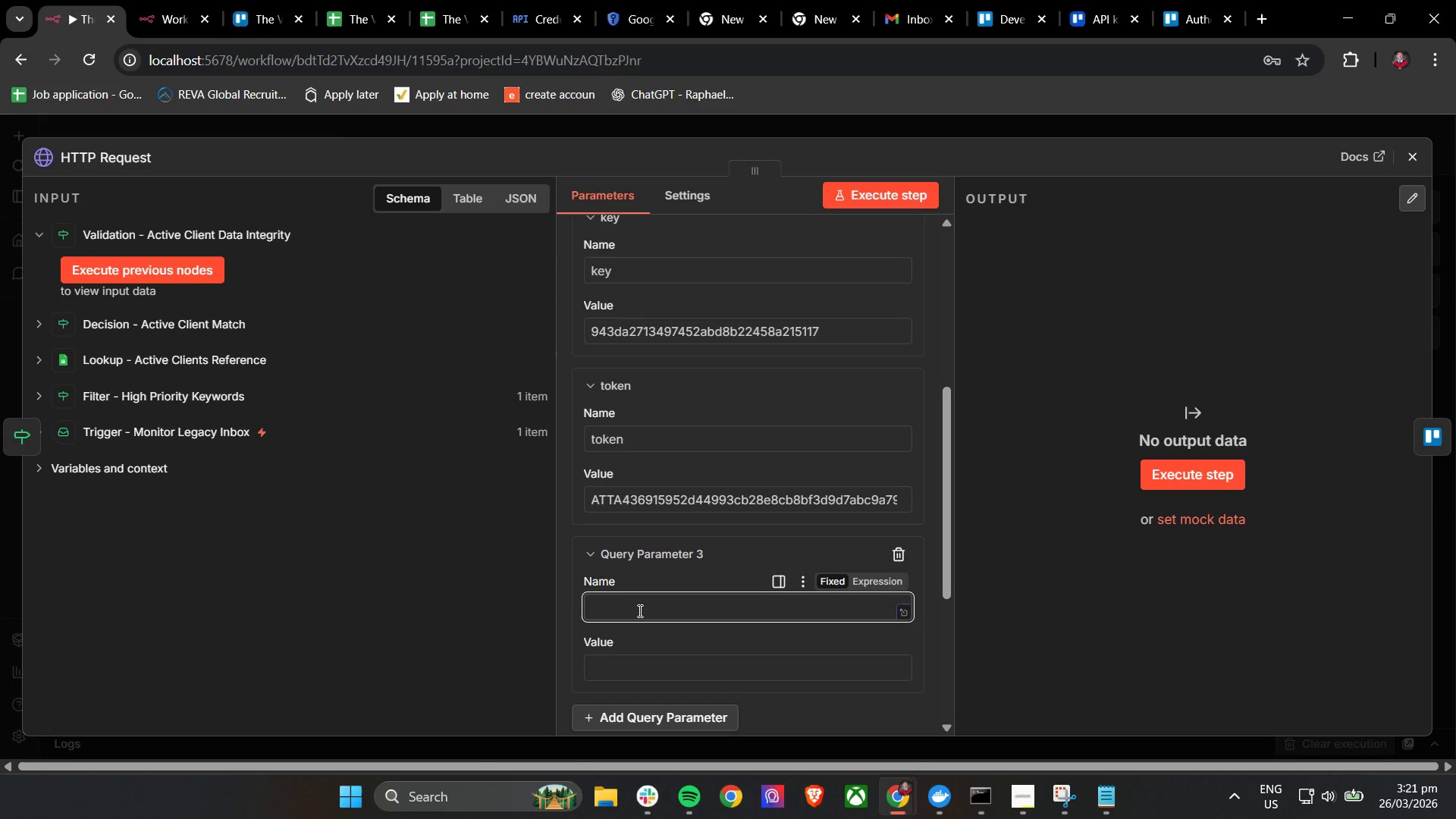 
type(response)
key(Backspace)
key(Backspace)
key(Backspace)
key(Backspace)
key(Backspace)
key(Backspace)
key(Backspace)
key(Backspace)
key(Backspace)
key(Backspace)
type(Response Format)
 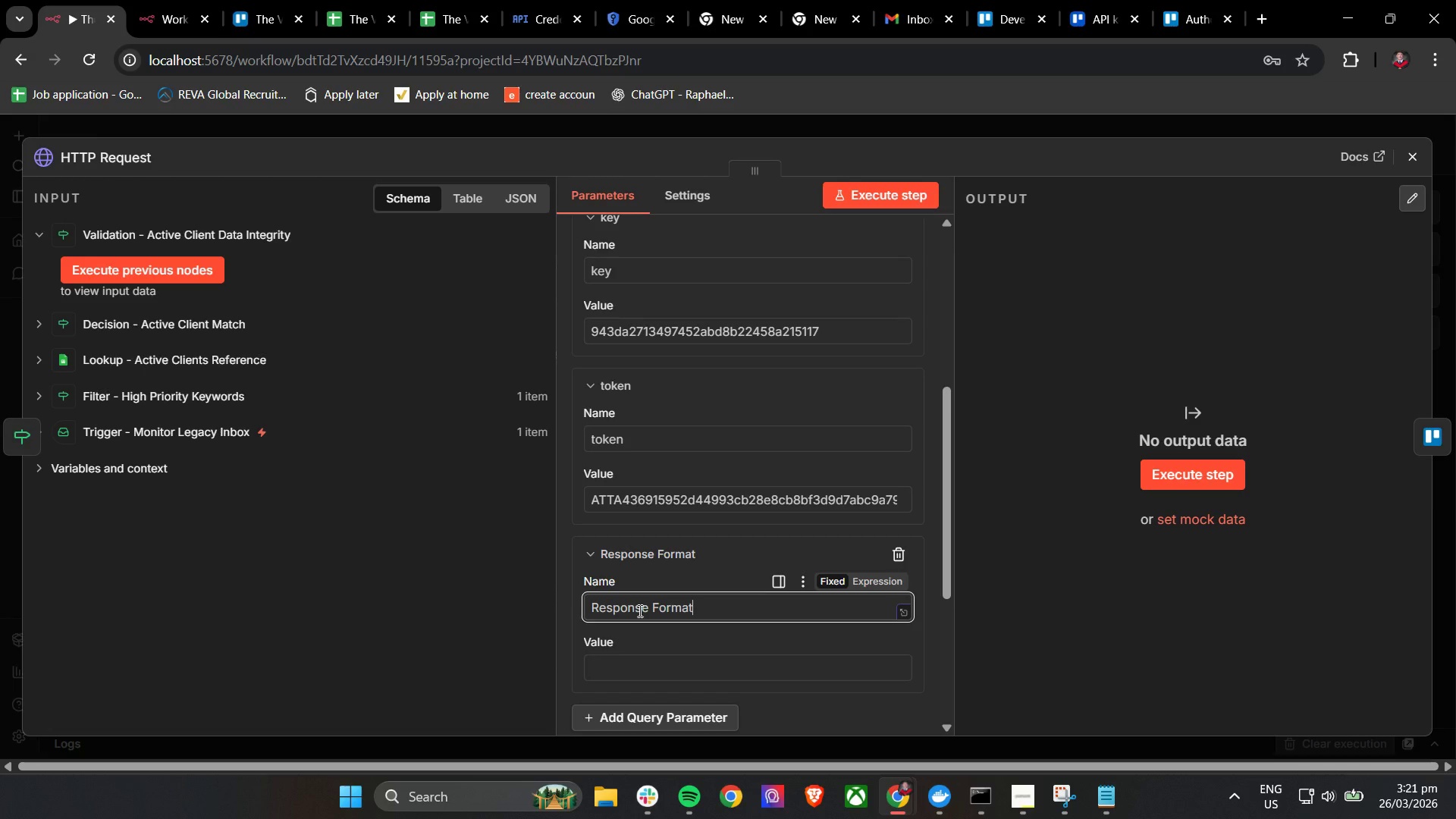 
double_click([626, 660])
 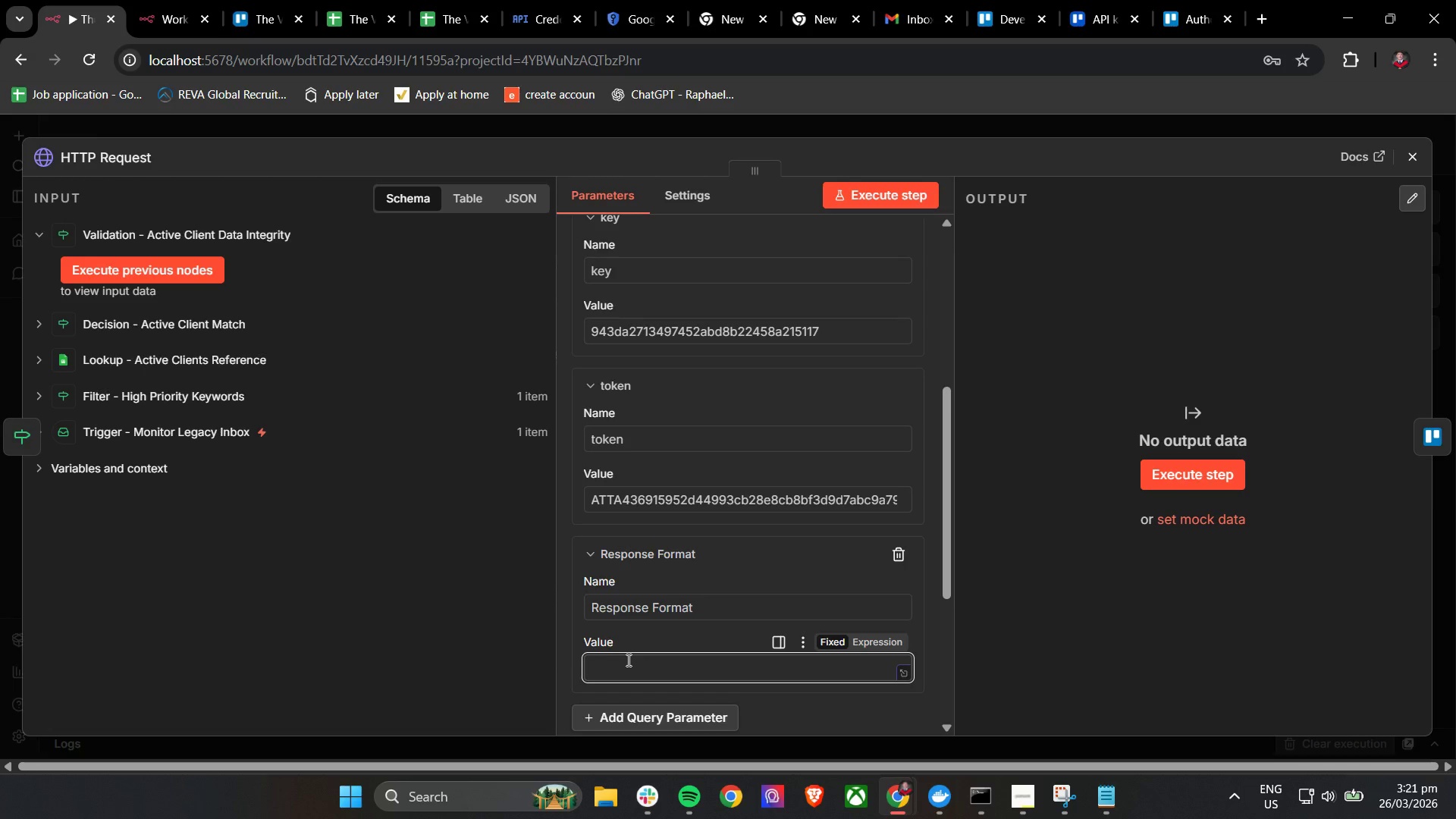 
type(JSOB)
key(Backspace)
type(N)
 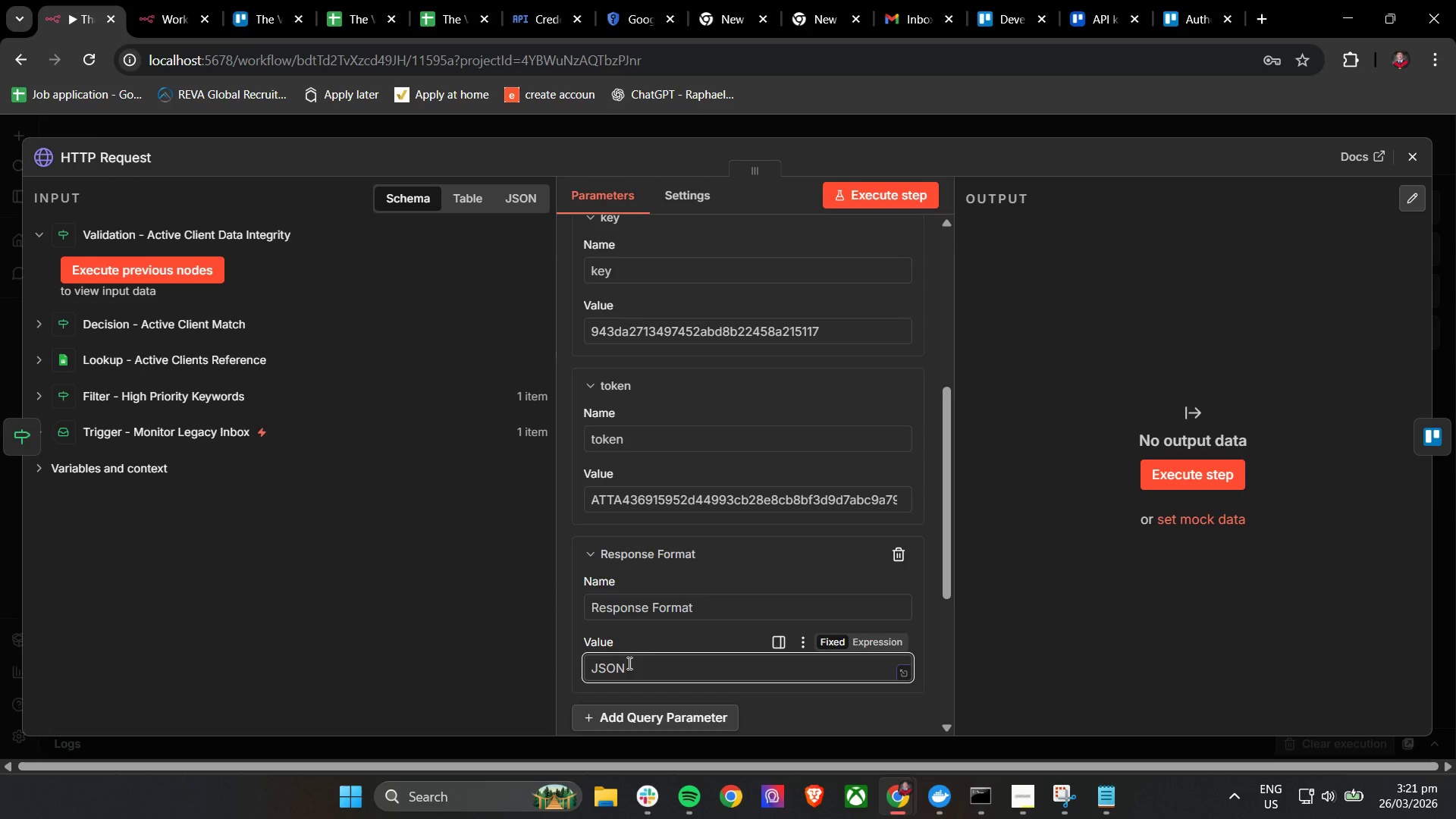 
left_click([566, 562])
 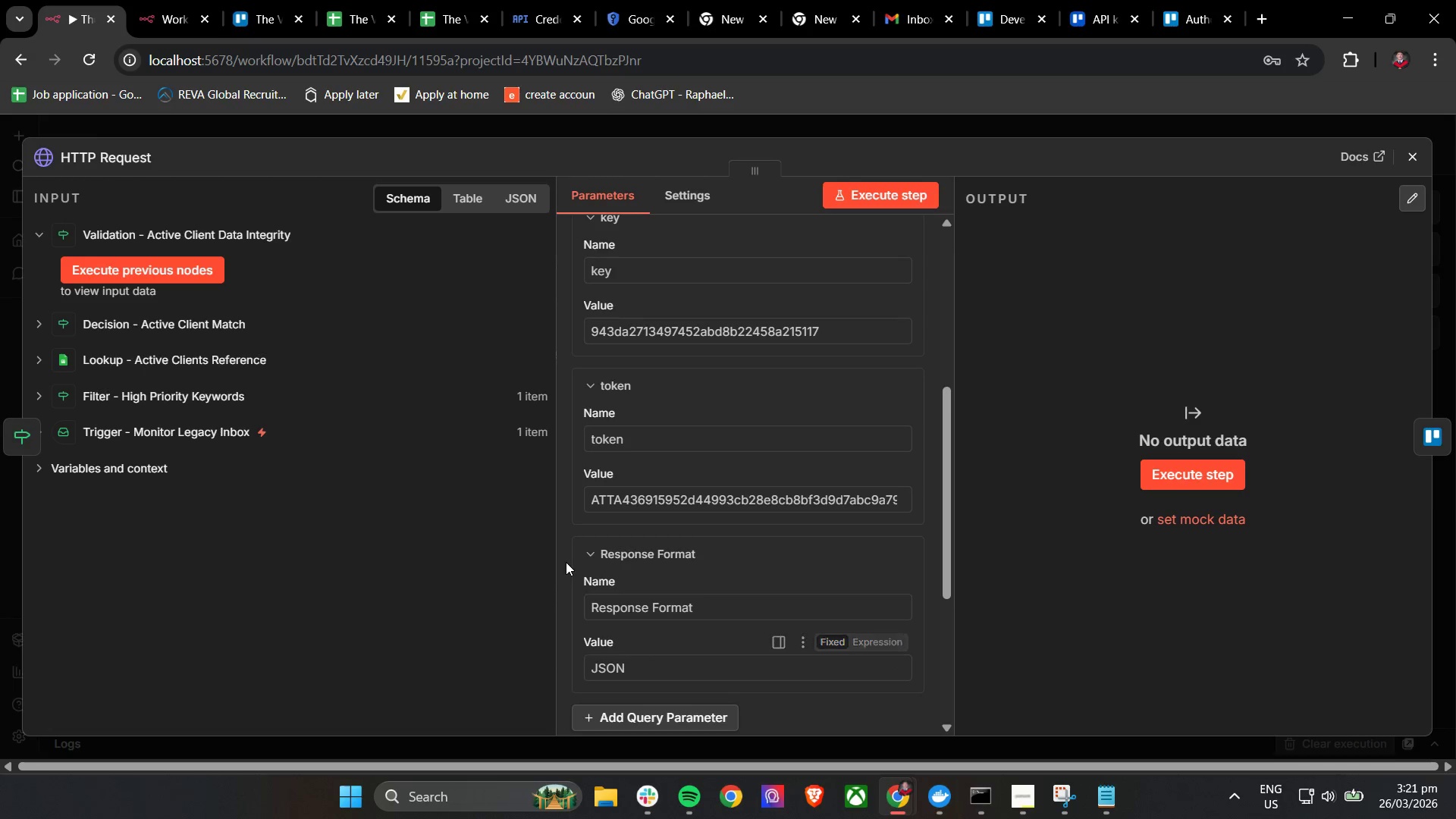 
scroll: coordinate [566, 560], scroll_direction: up, amount: 12.0
 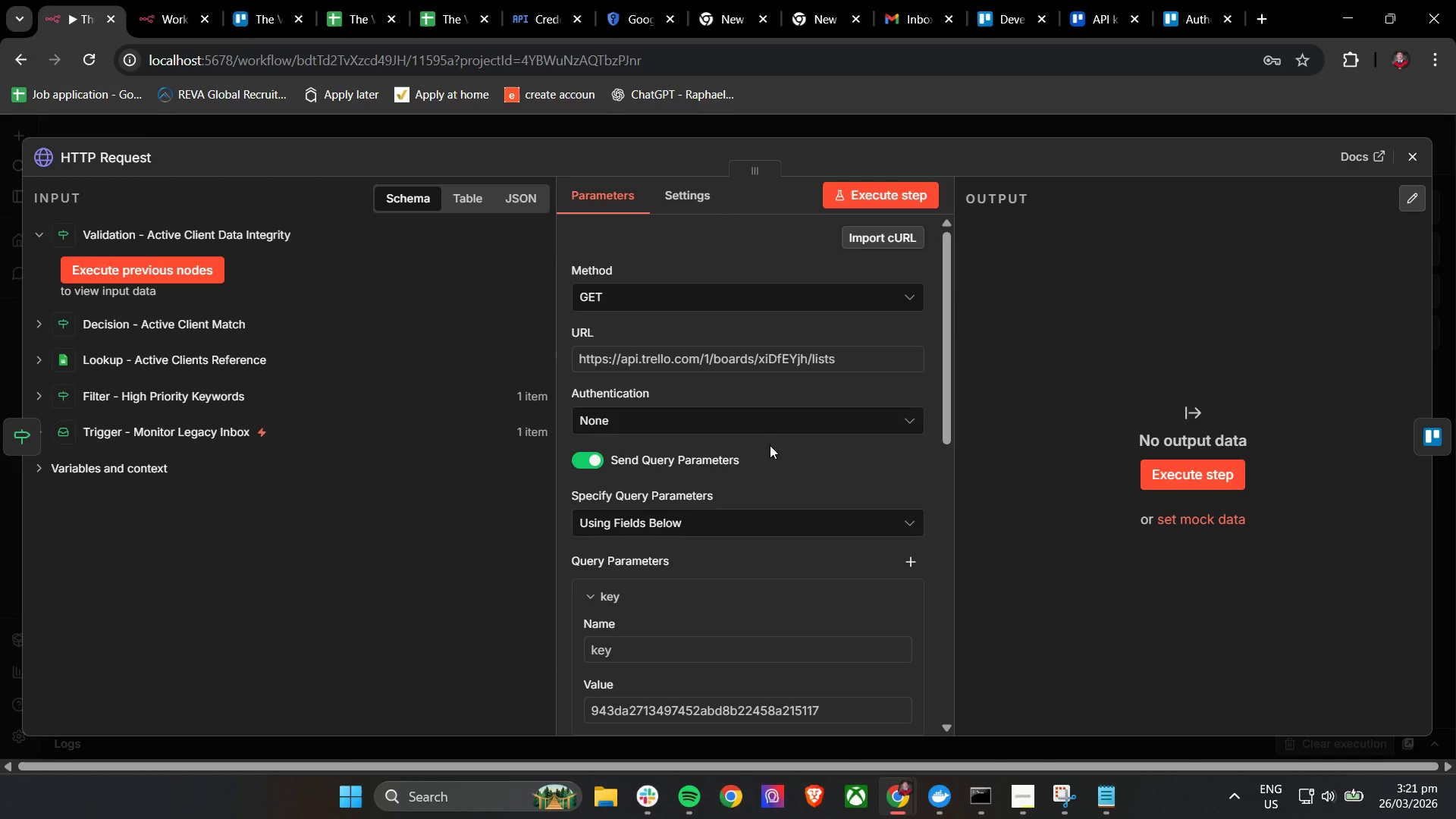 
wait(11.96)
 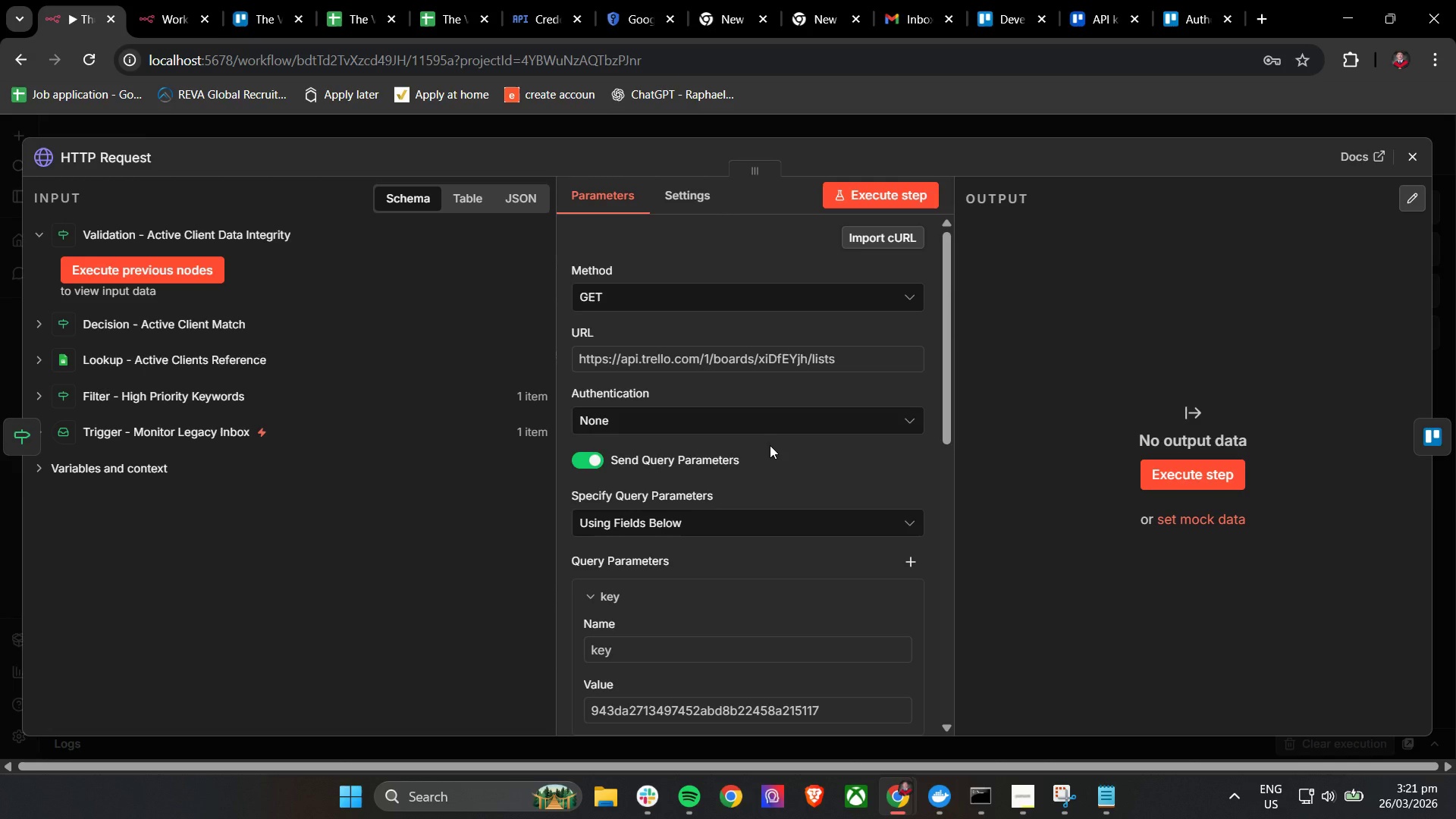 
scroll: coordinate [752, 438], scroll_direction: down, amount: 4.0
 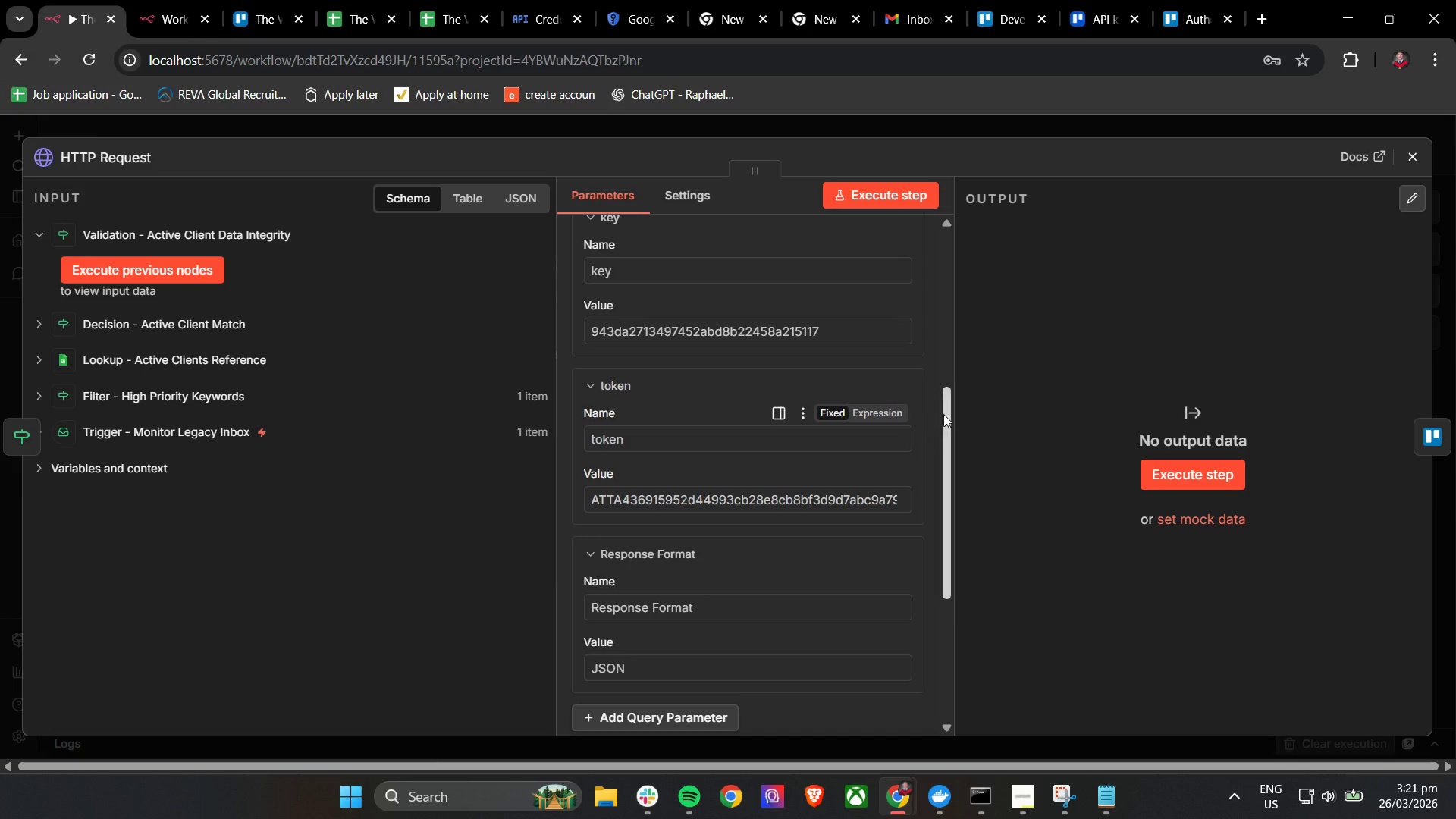 
left_click_drag(start_coordinate=[947, 413], to_coordinate=[947, 447])
 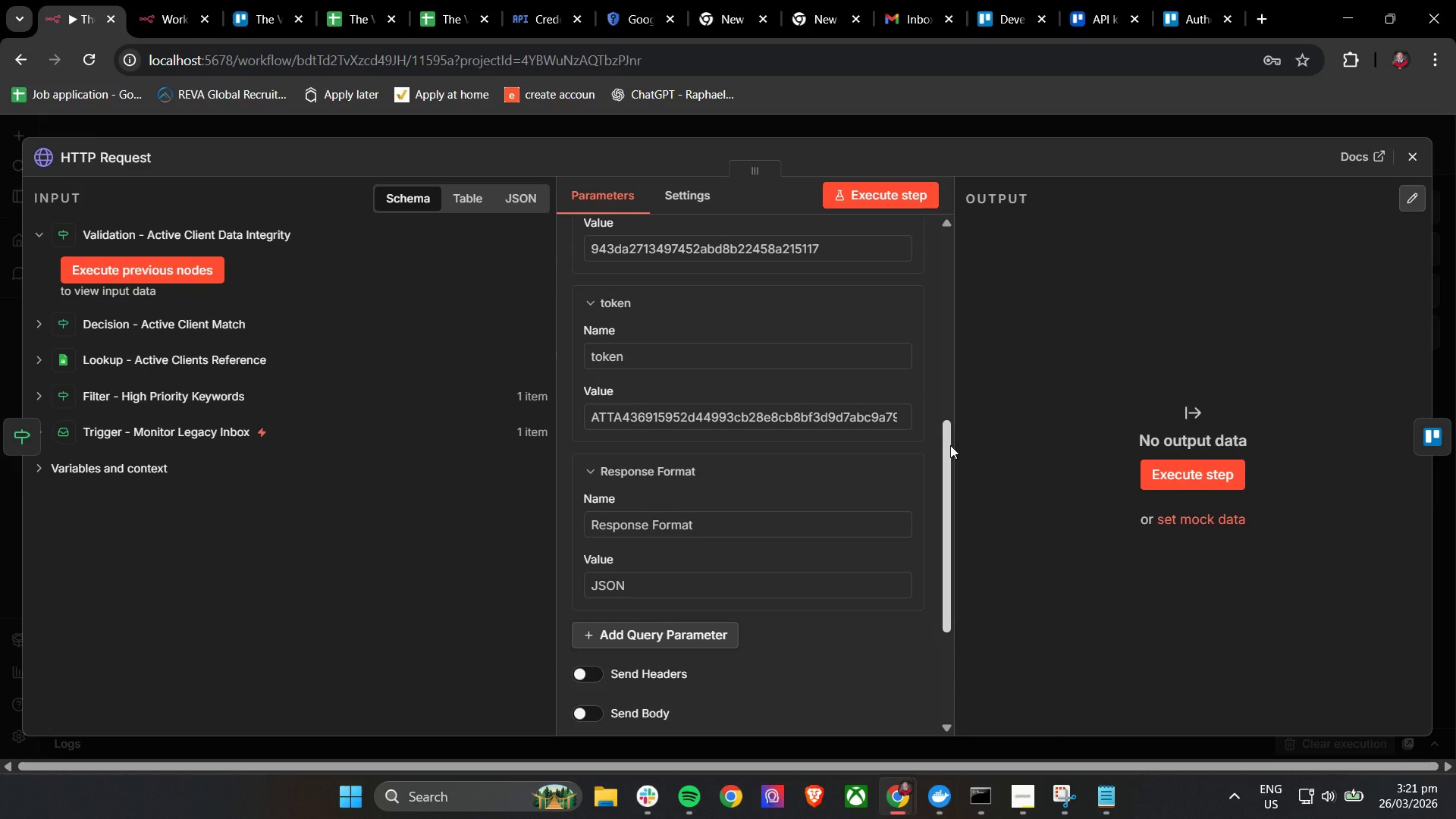 
wait(6.41)
 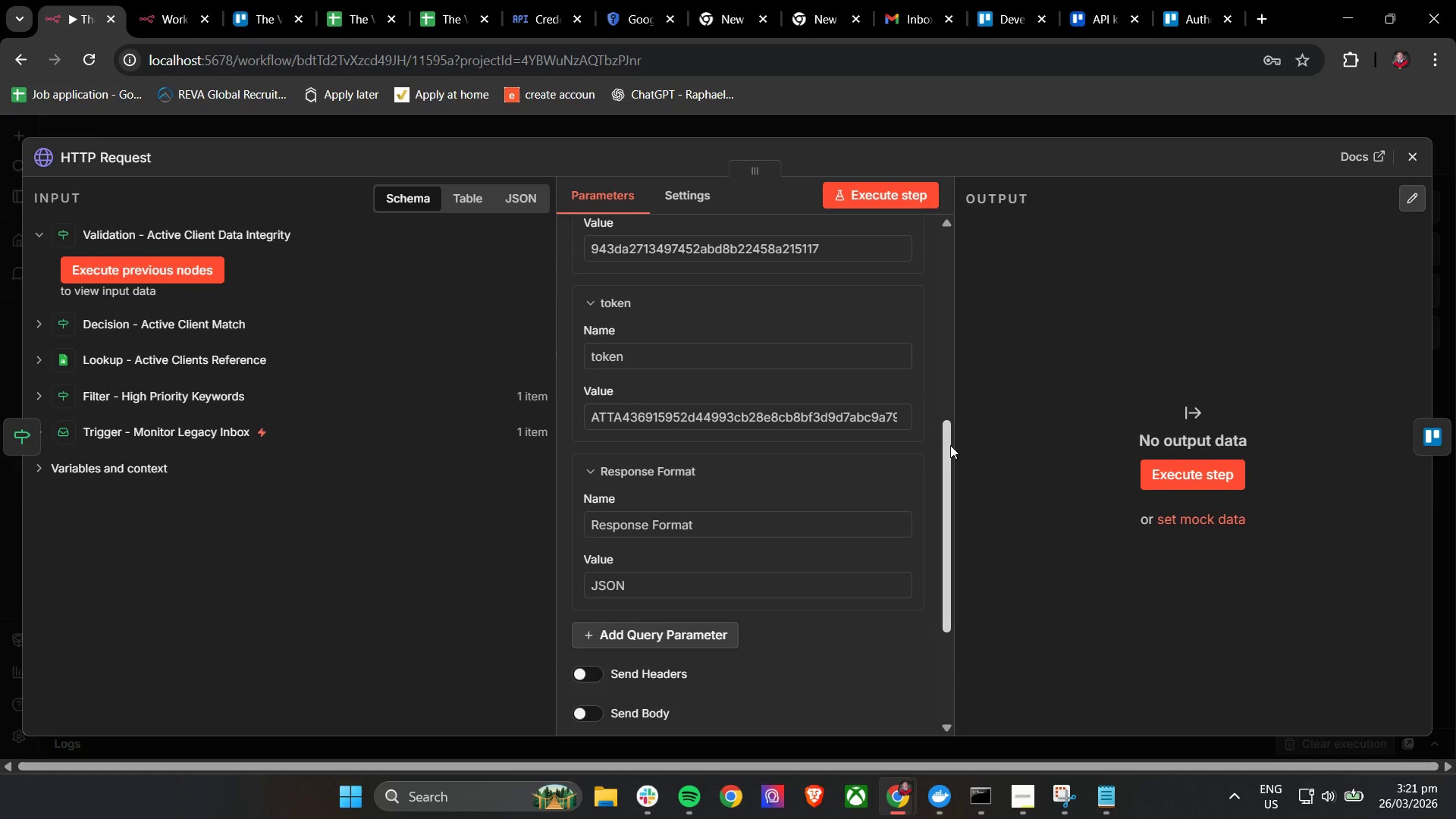 
left_click_drag(start_coordinate=[950, 444], to_coordinate=[951, 624])
 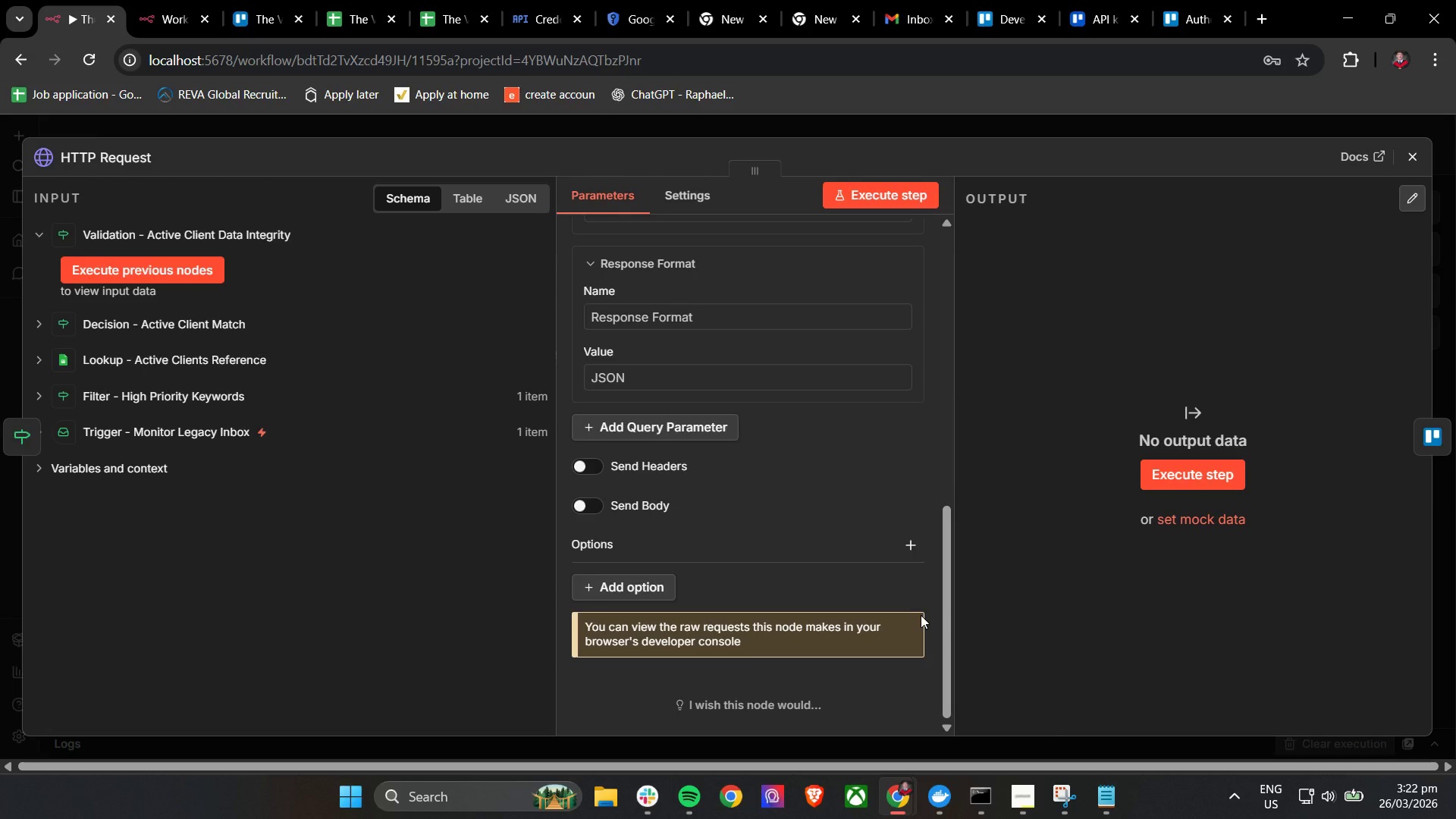 
wait(20.2)
 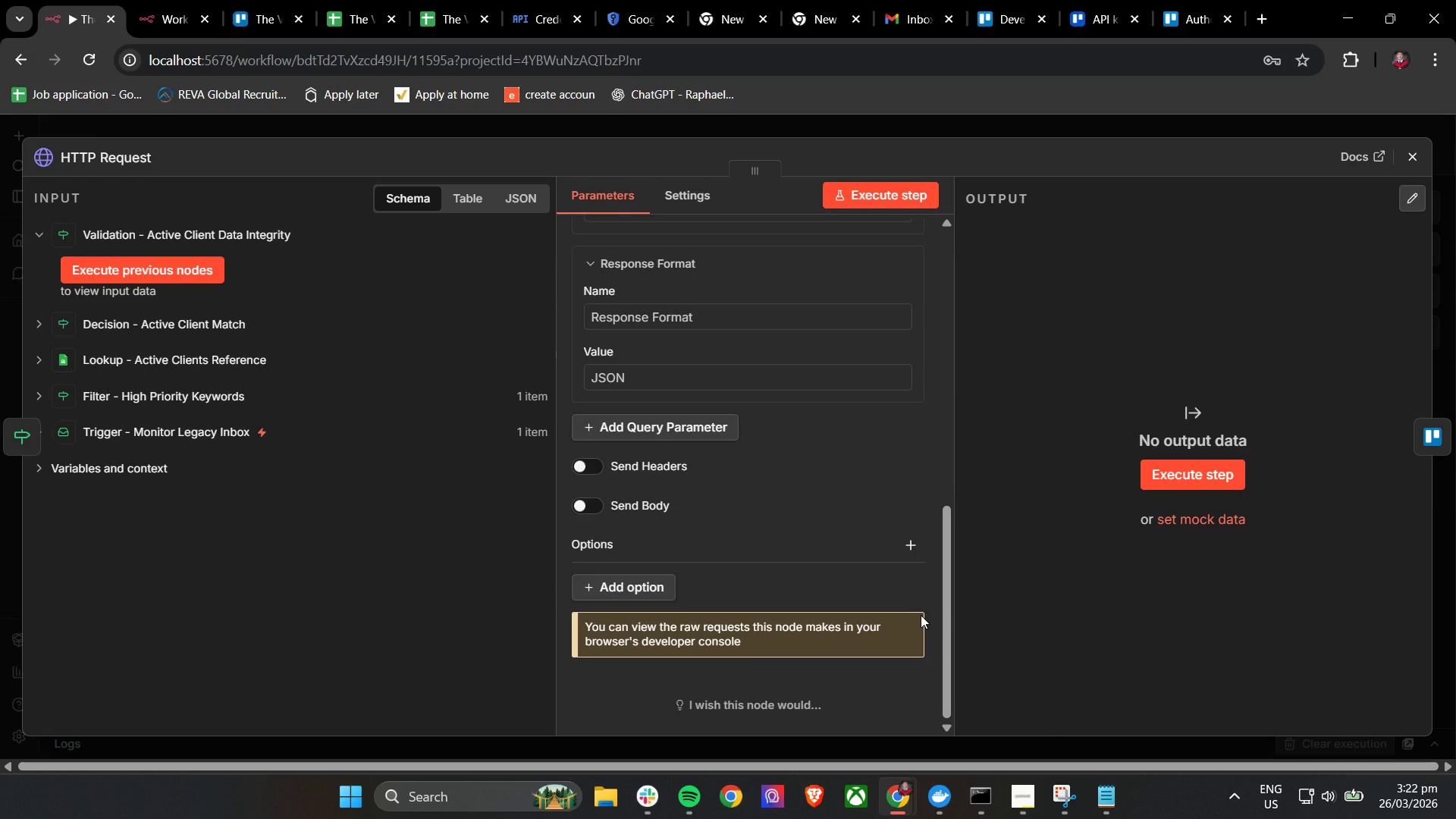 
left_click([589, 588])
 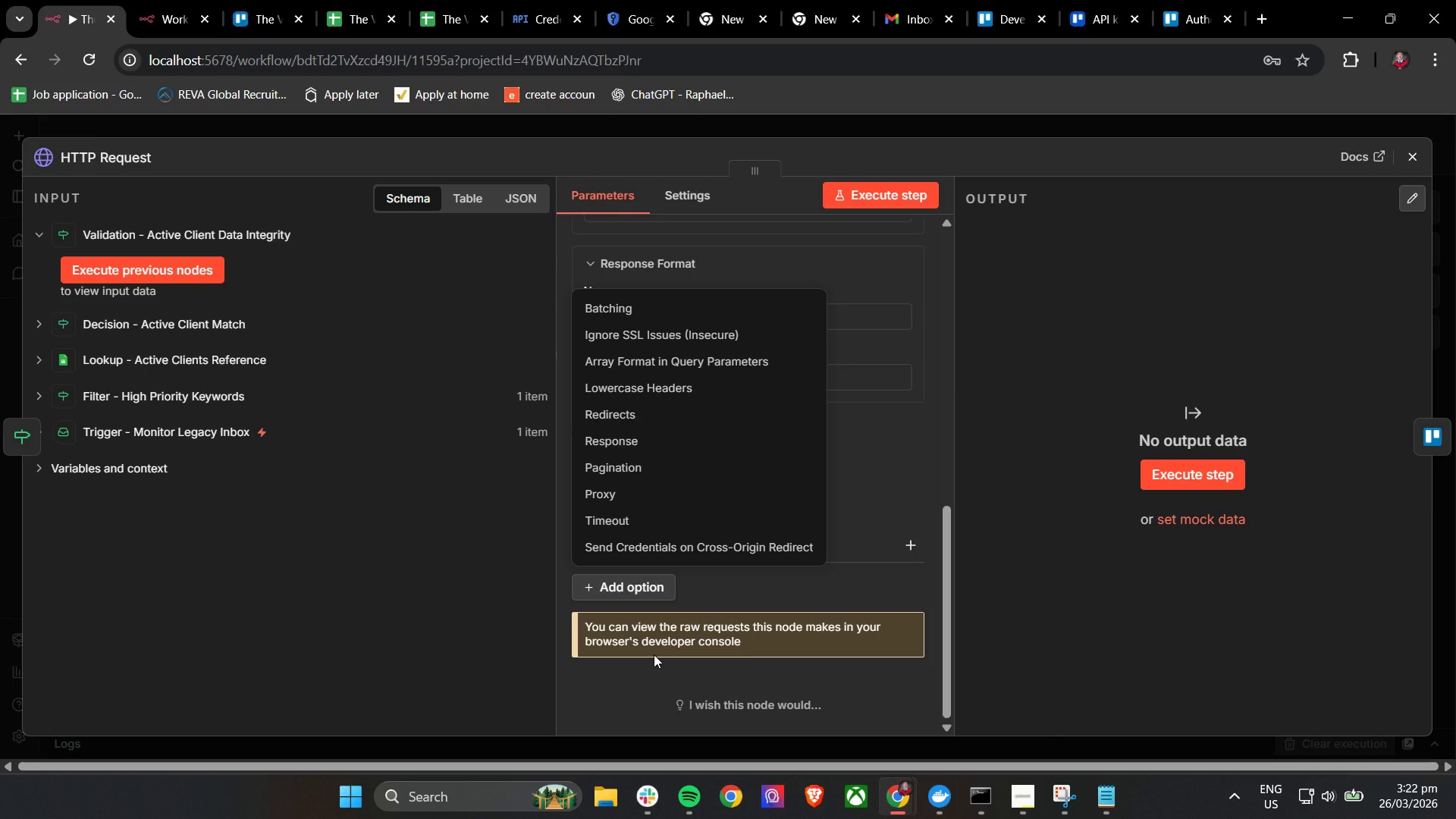 
wait(18.2)
 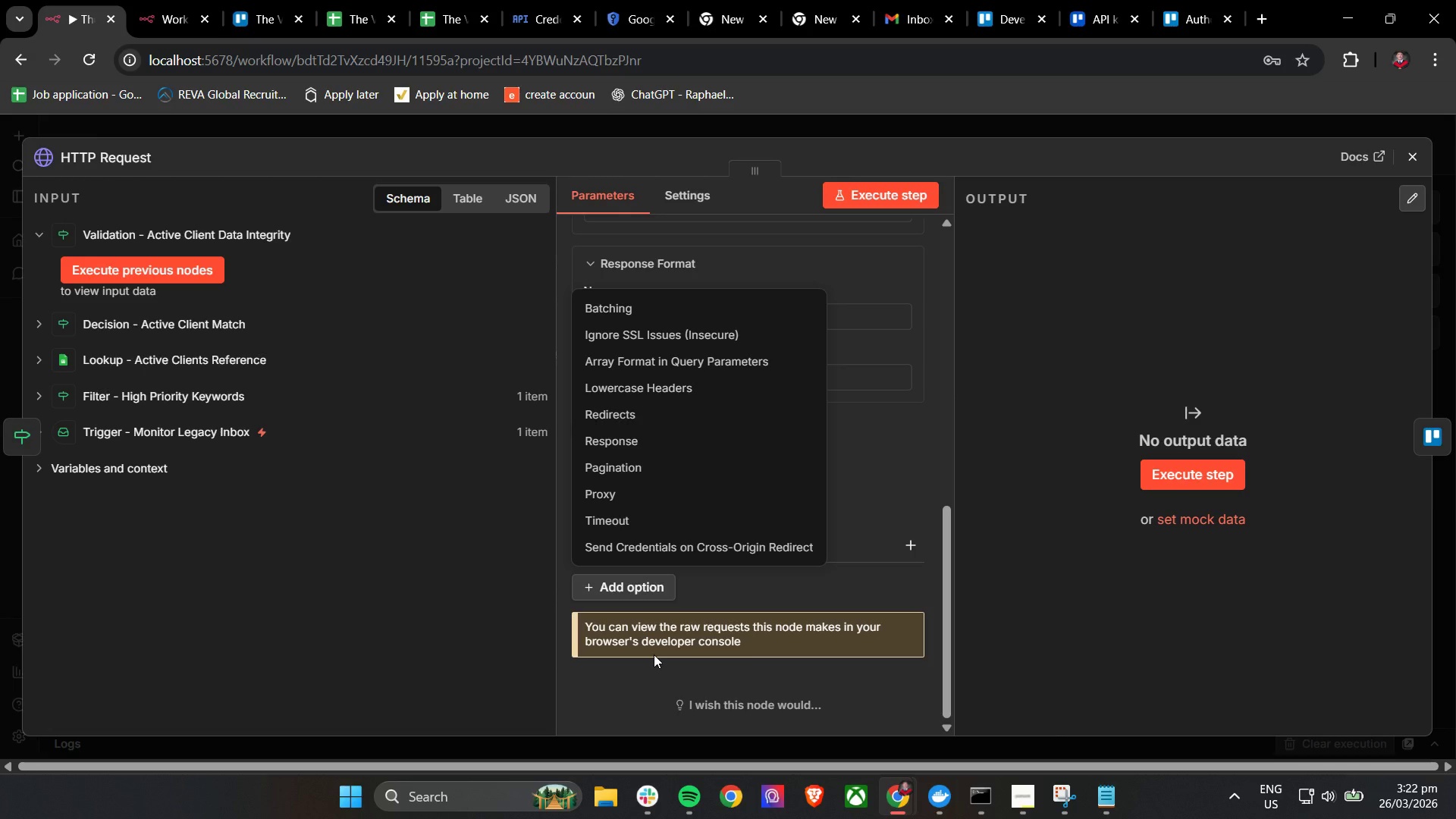 
scroll: coordinate [905, 450], scroll_direction: up, amount: 10.0
 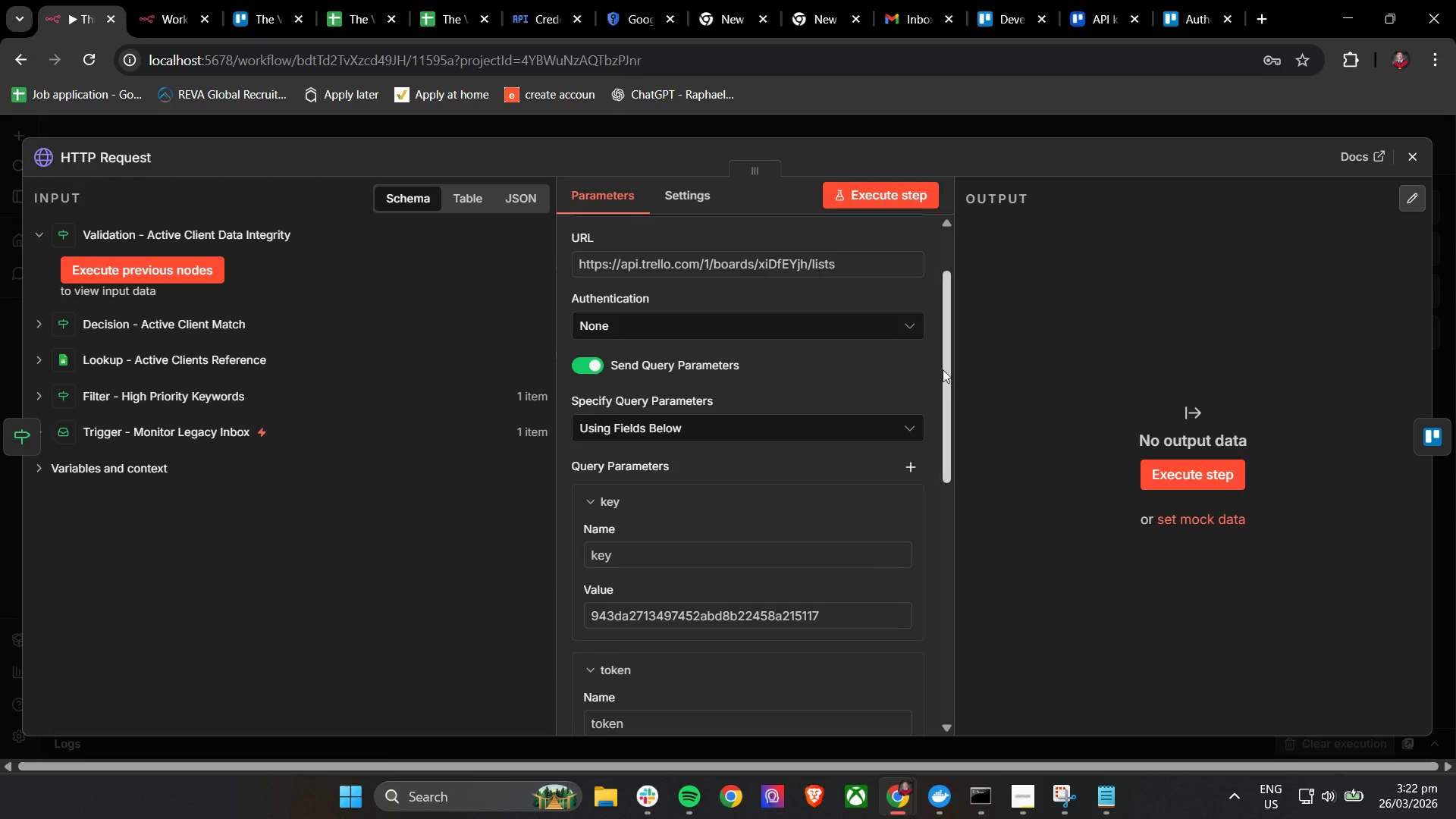 
left_click_drag(start_coordinate=[945, 363], to_coordinate=[946, 331])
 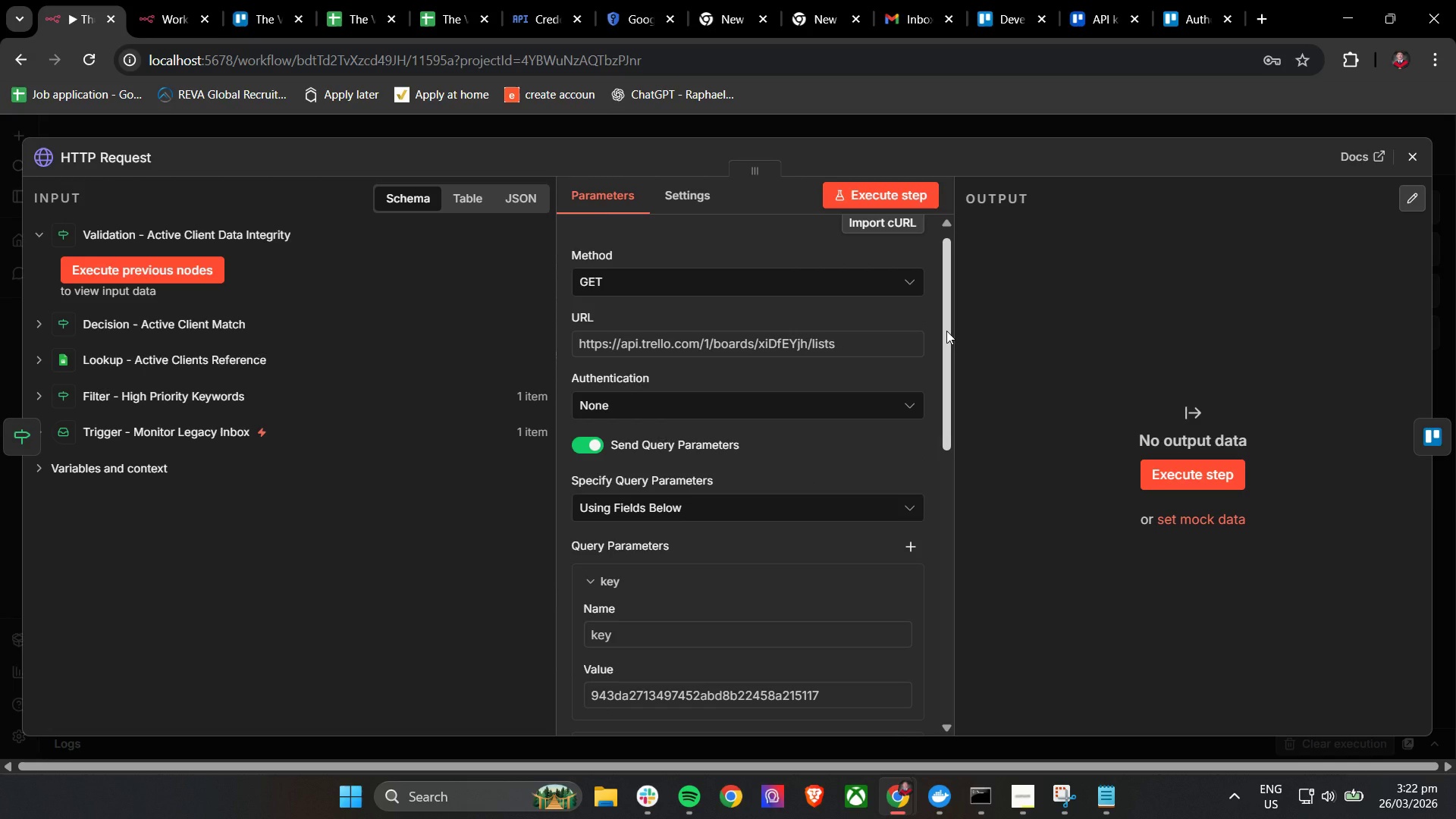 
wait(10.19)
 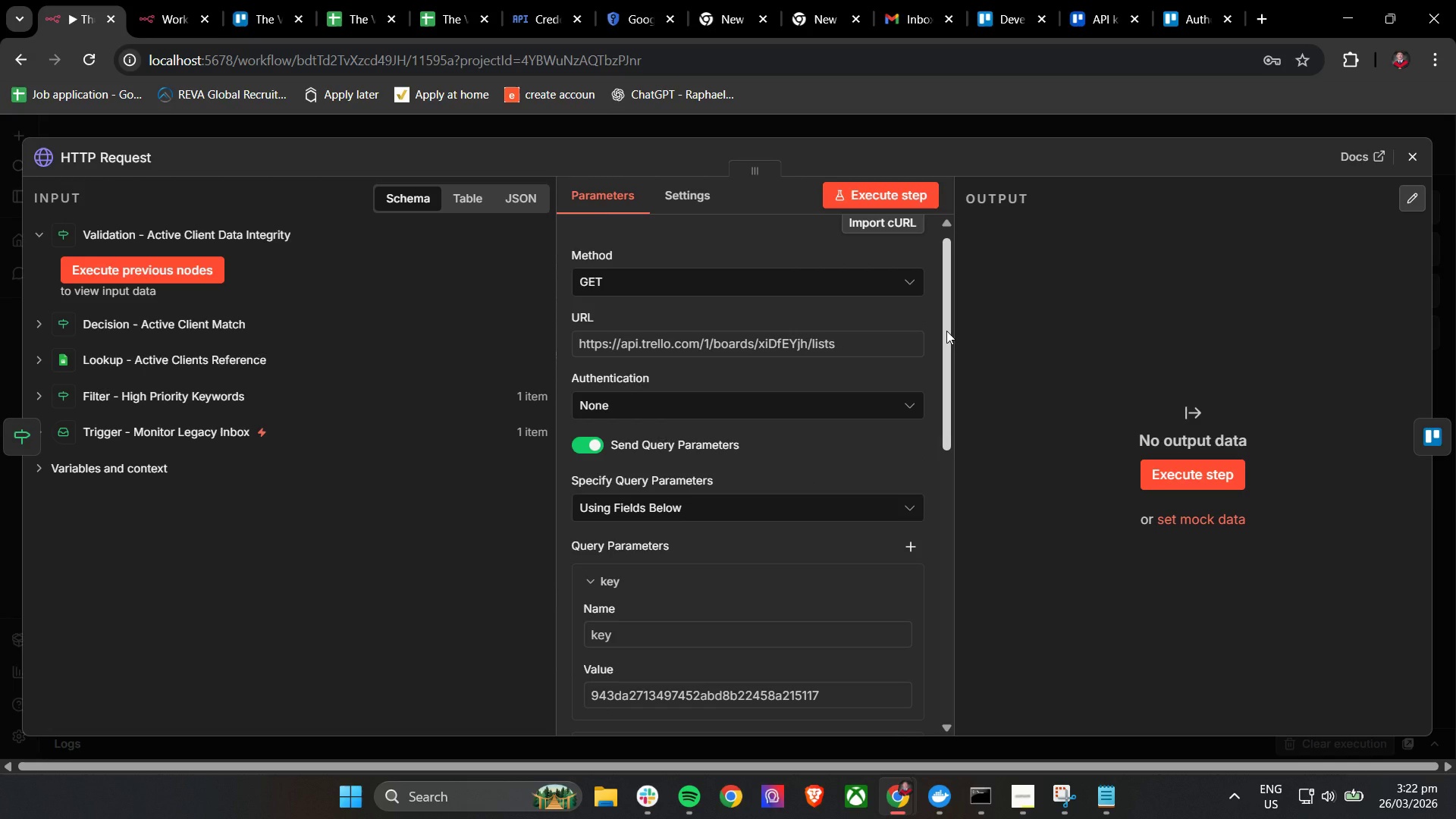 
left_click_drag(start_coordinate=[946, 331], to_coordinate=[943, 542])
 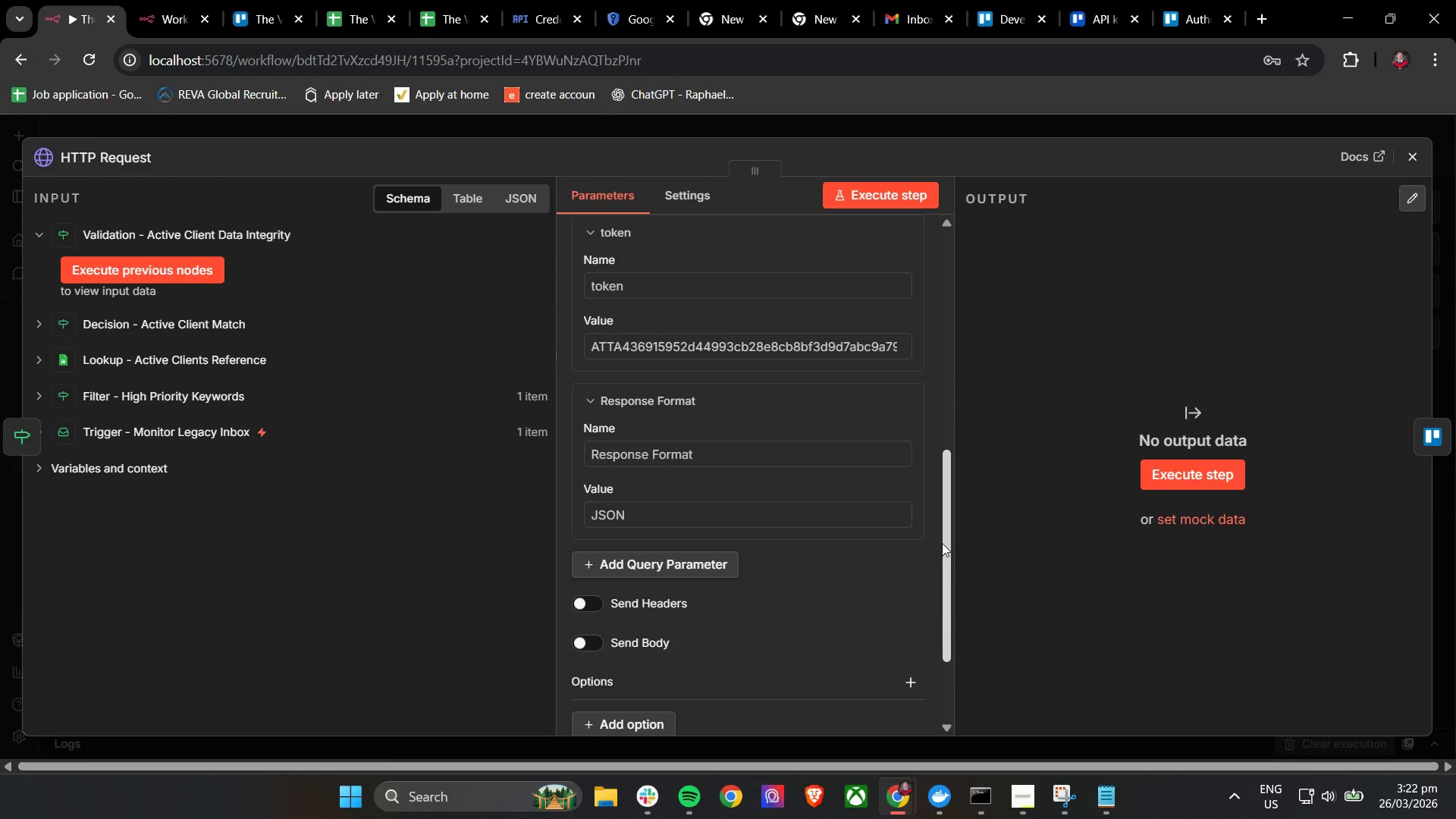 
wait(5.5)
 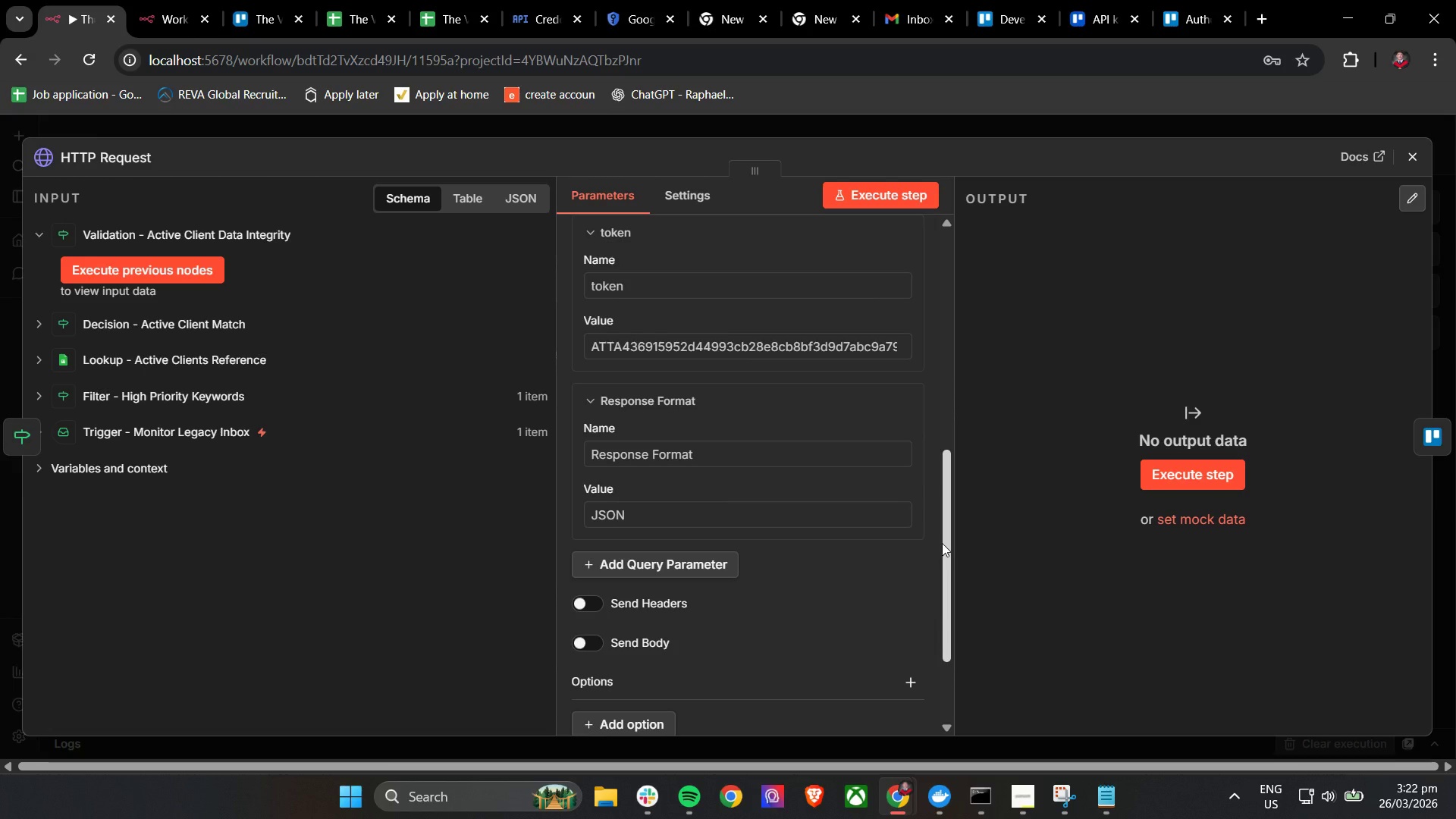 
scroll: coordinate [870, 475], scroll_direction: down, amount: 3.0
 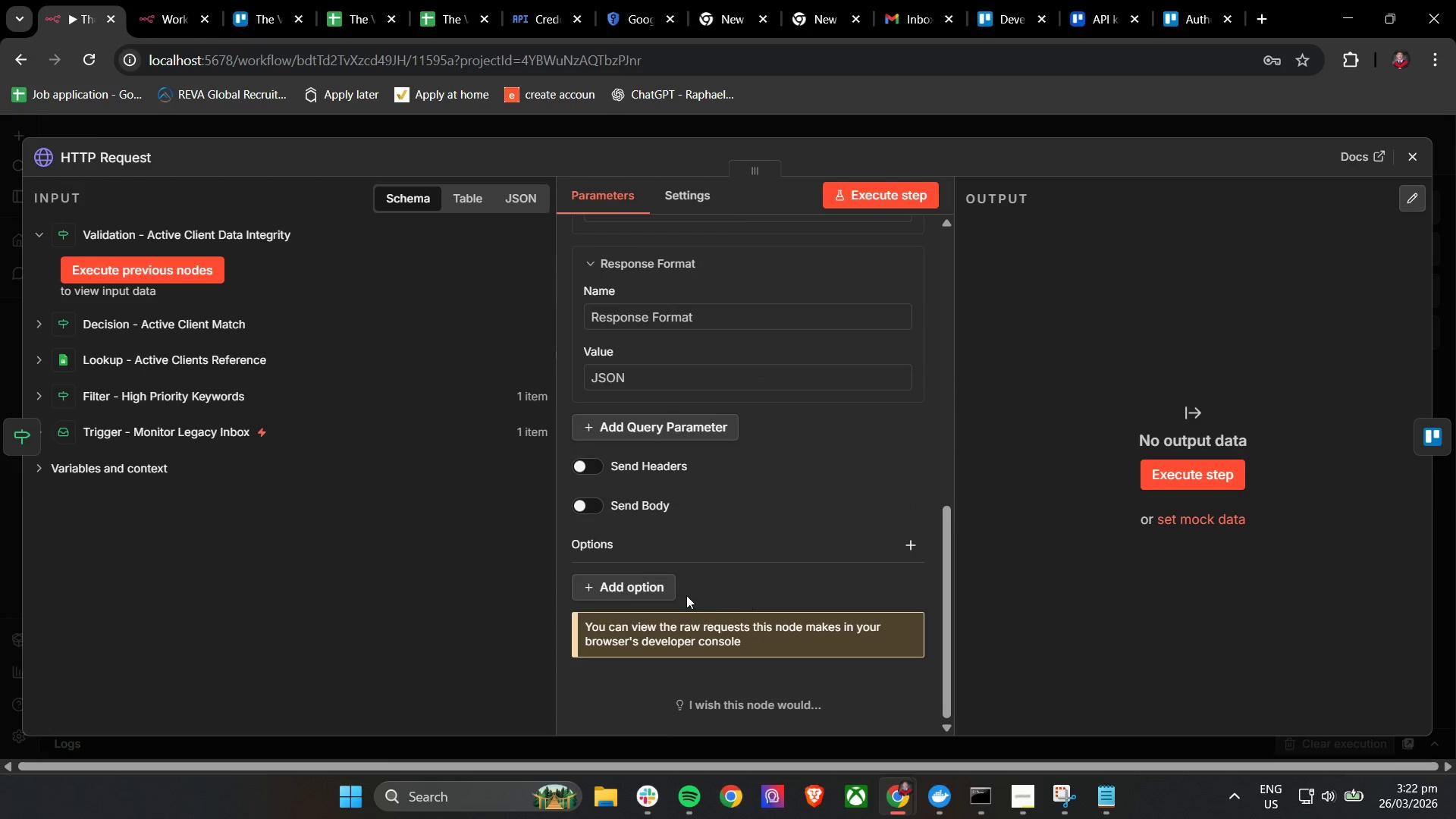 
left_click([664, 595])
 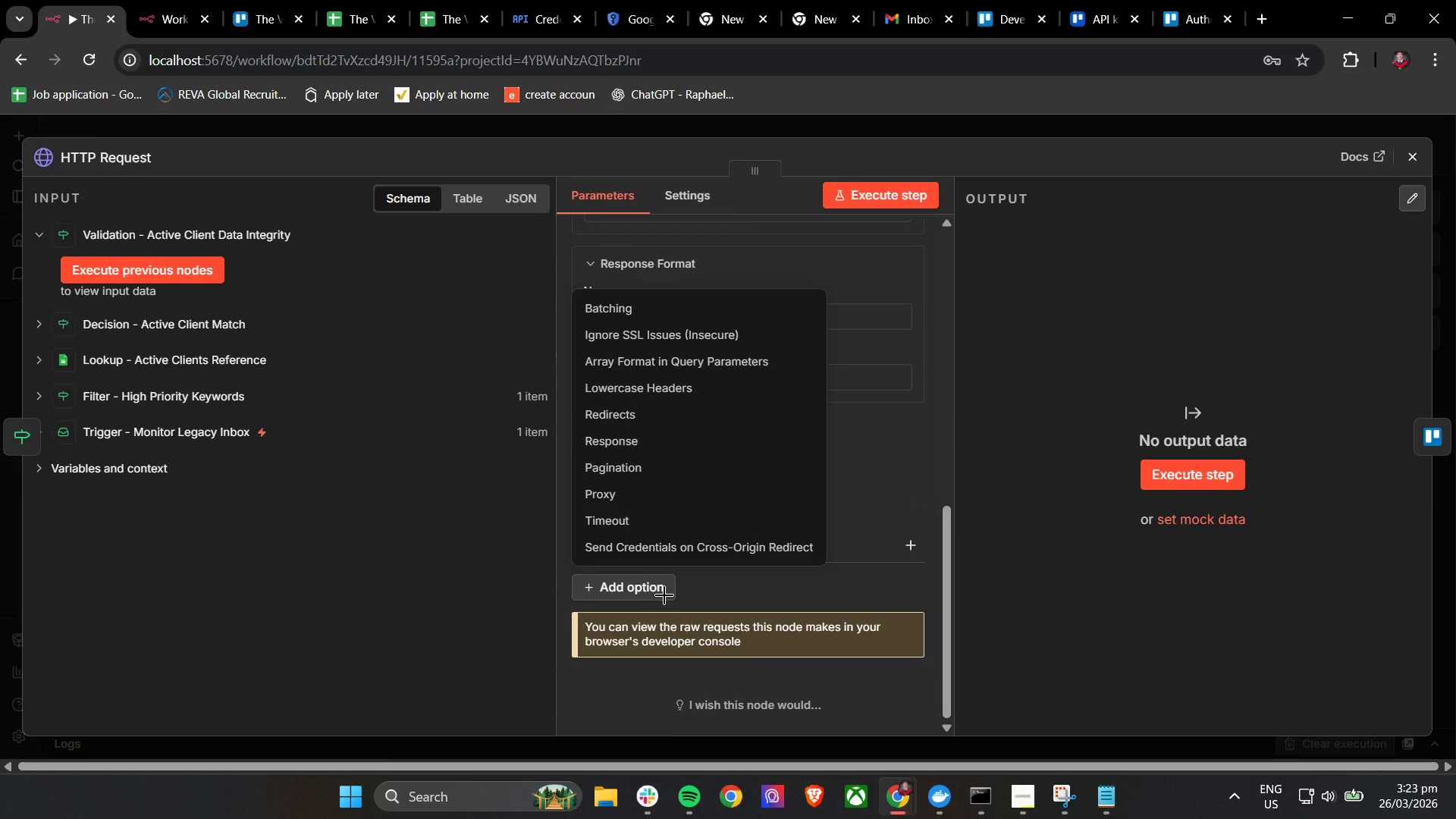 
wait(6.31)
 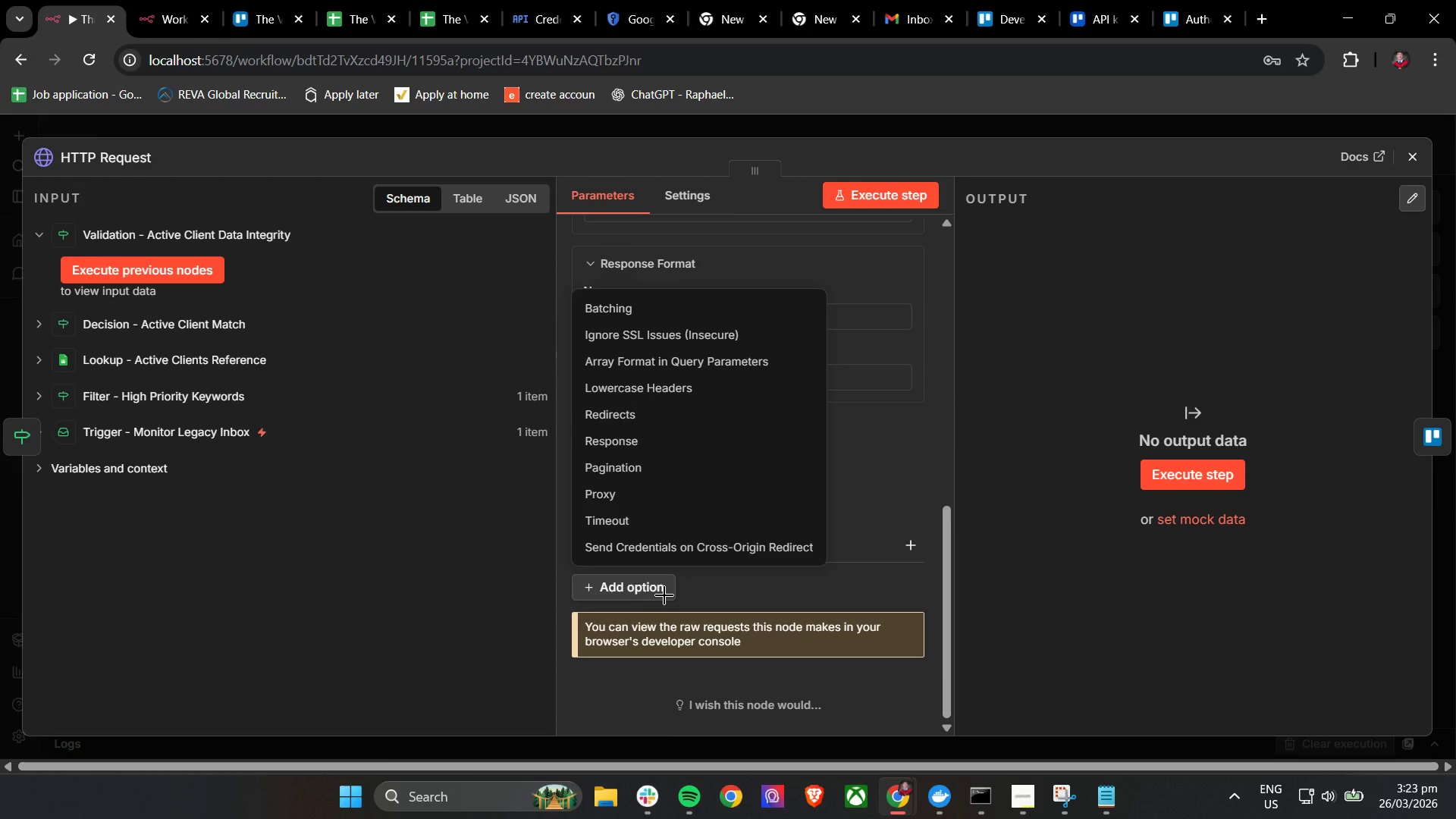 
left_click([930, 375])
 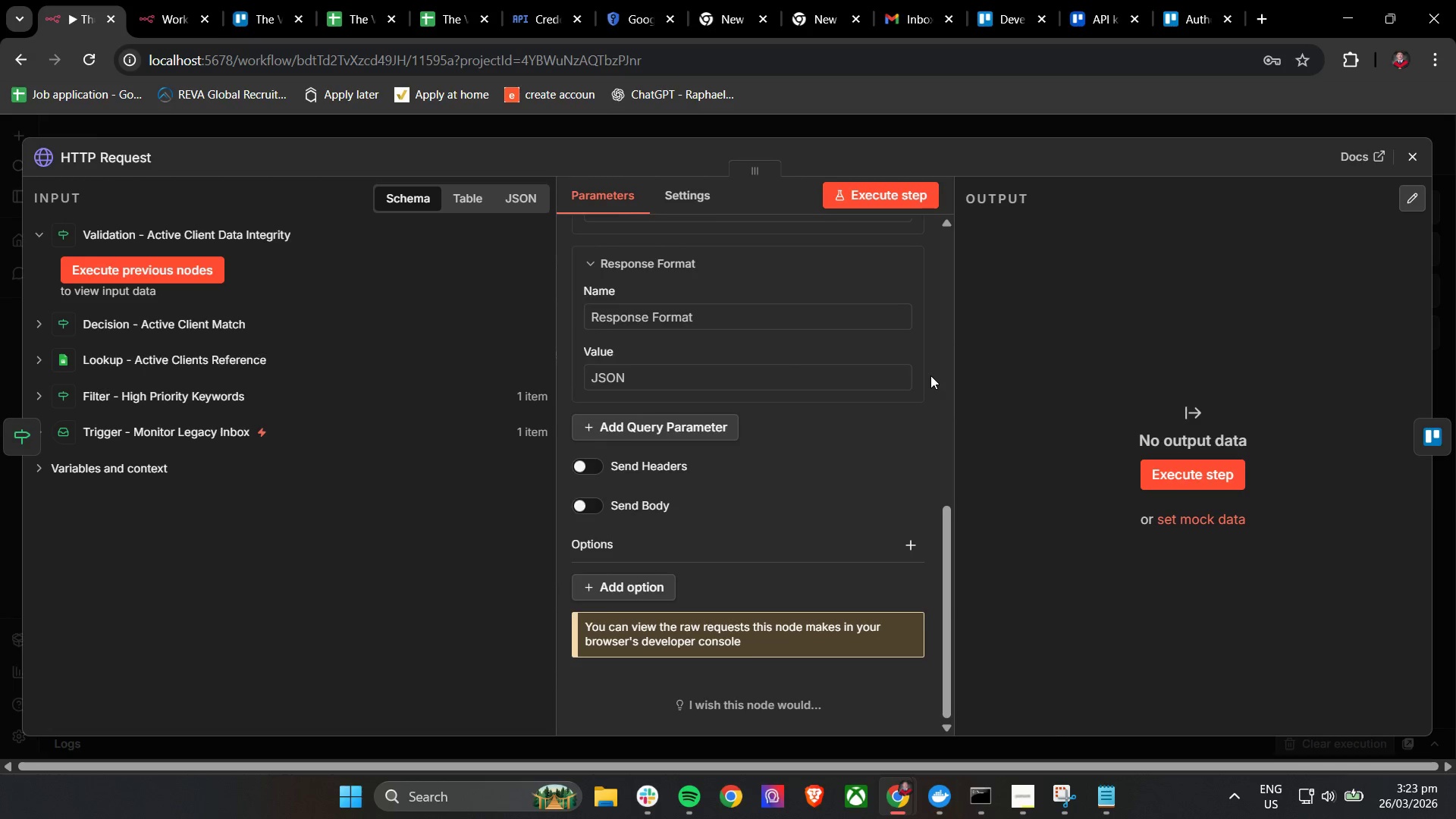 
scroll: coordinate [931, 373], scroll_direction: up, amount: 9.0
 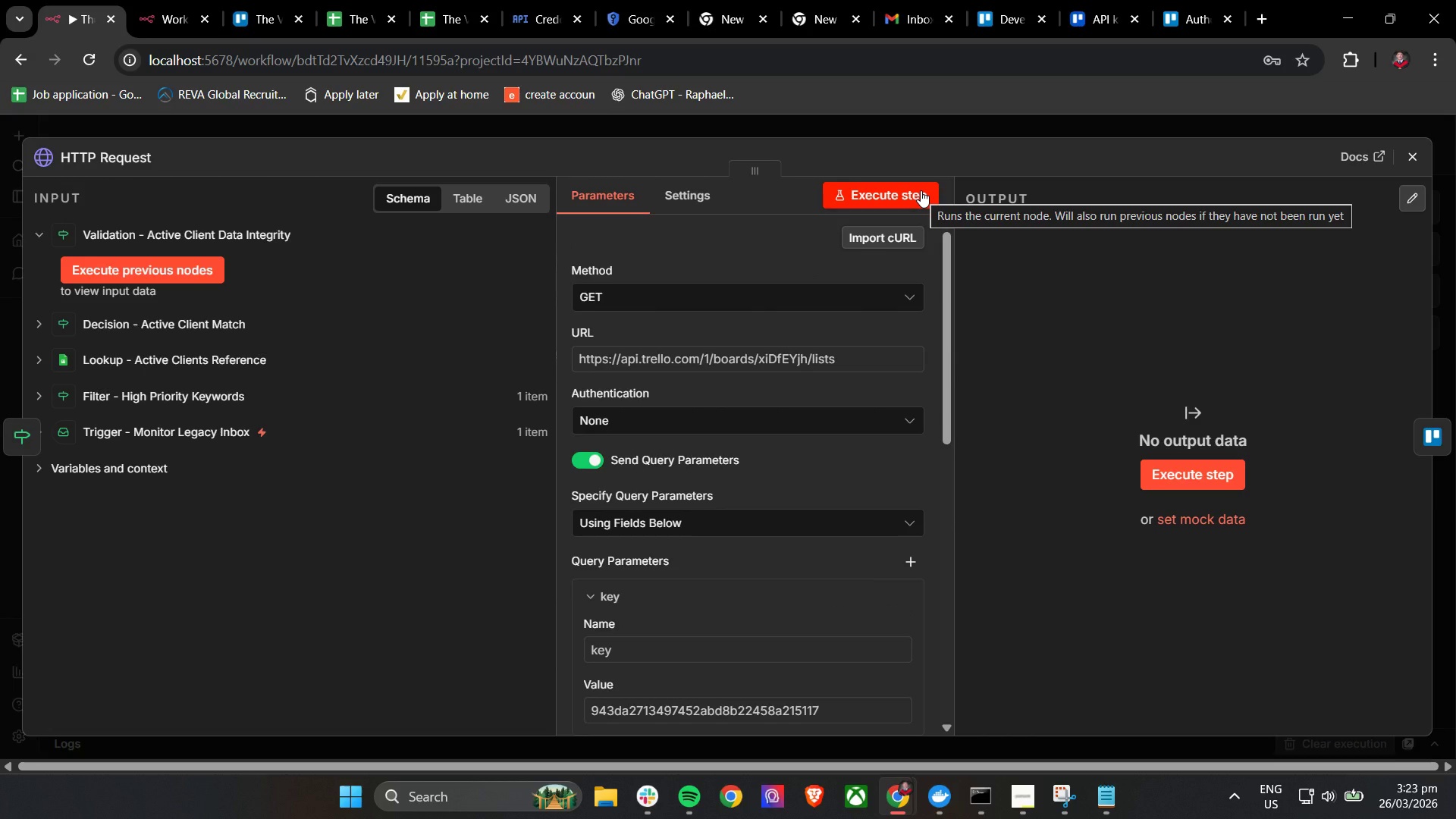 
left_click([921, 190])
 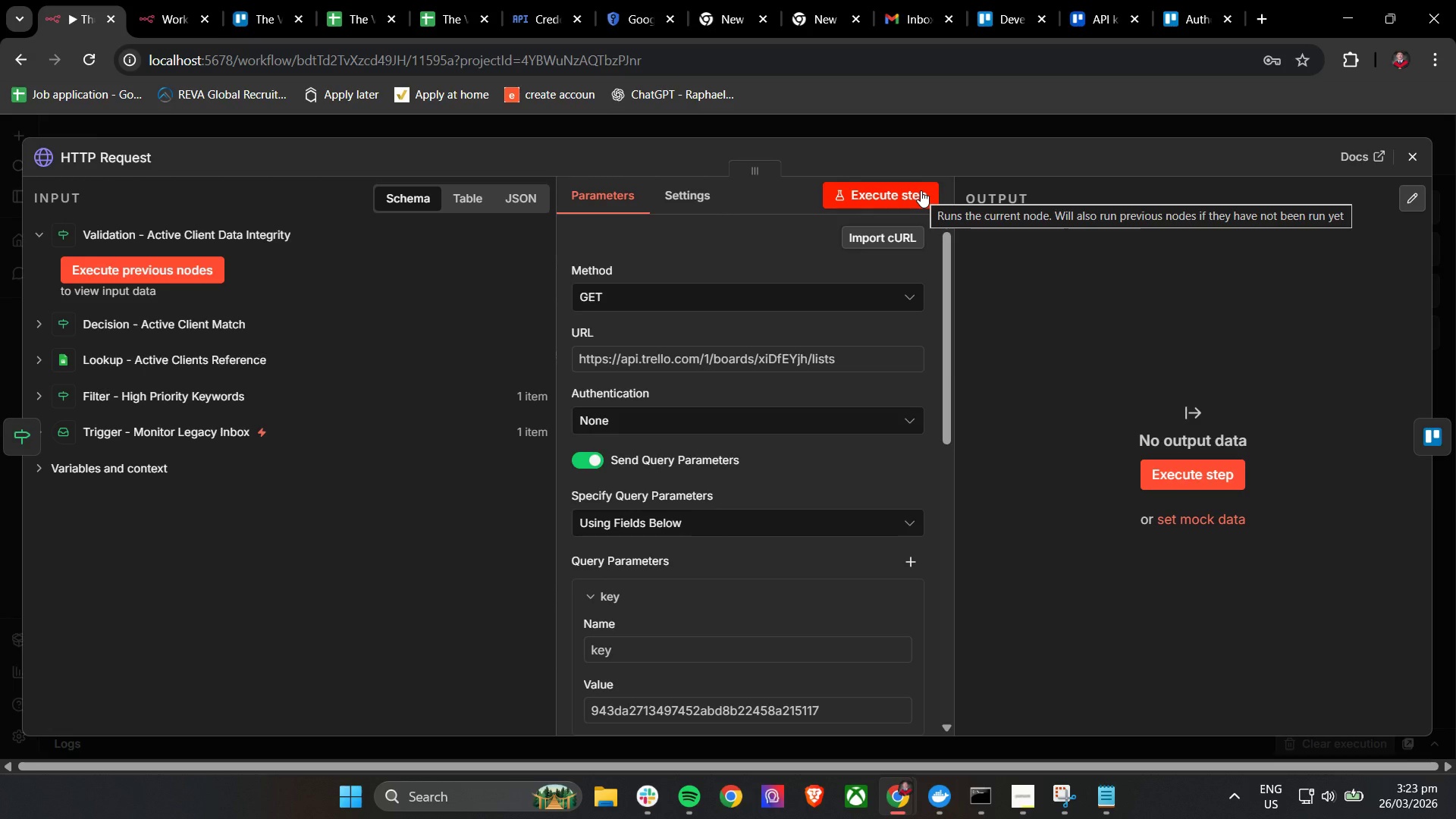 
wait(13.53)
 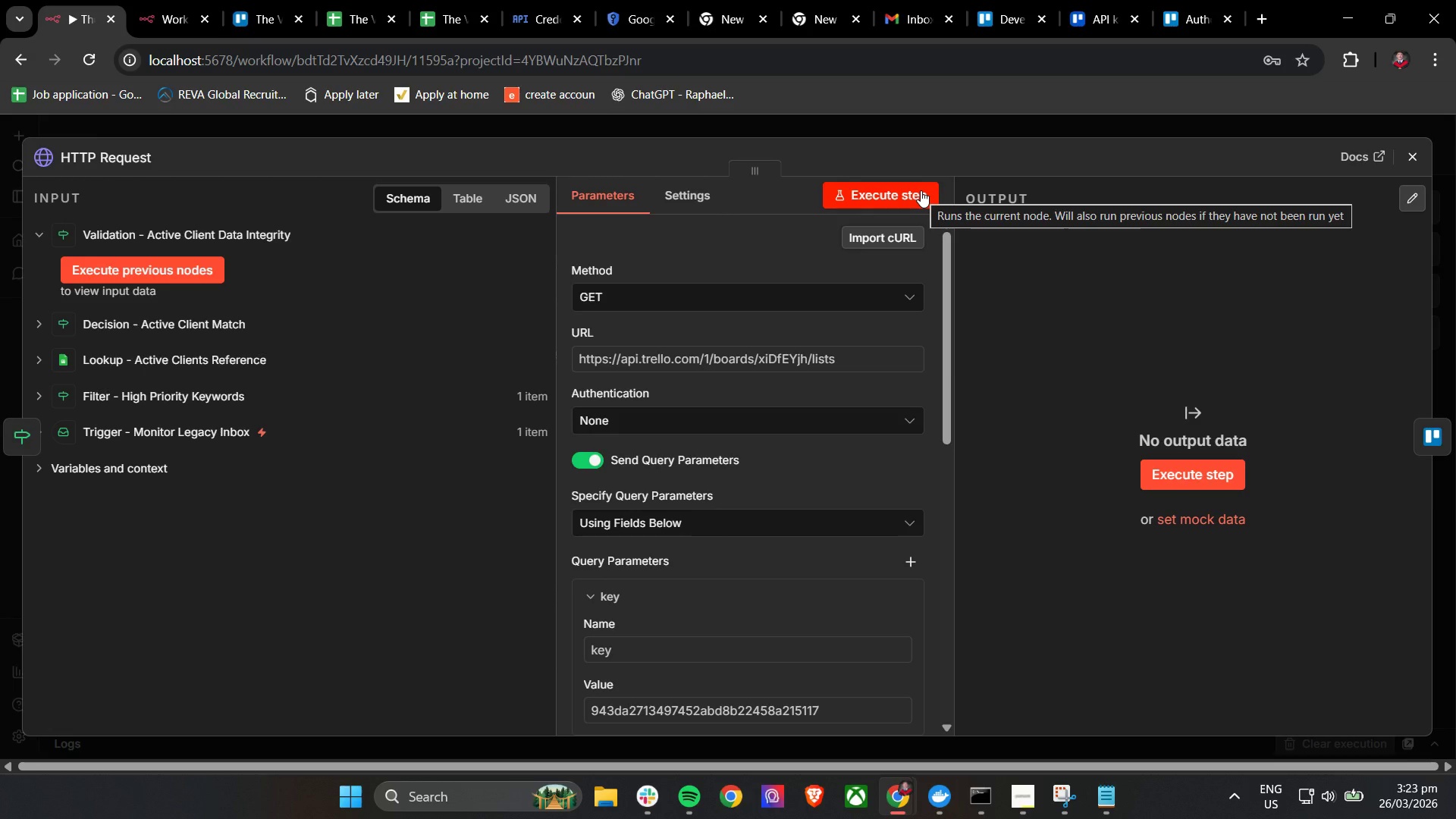 
double_click([873, 370])
 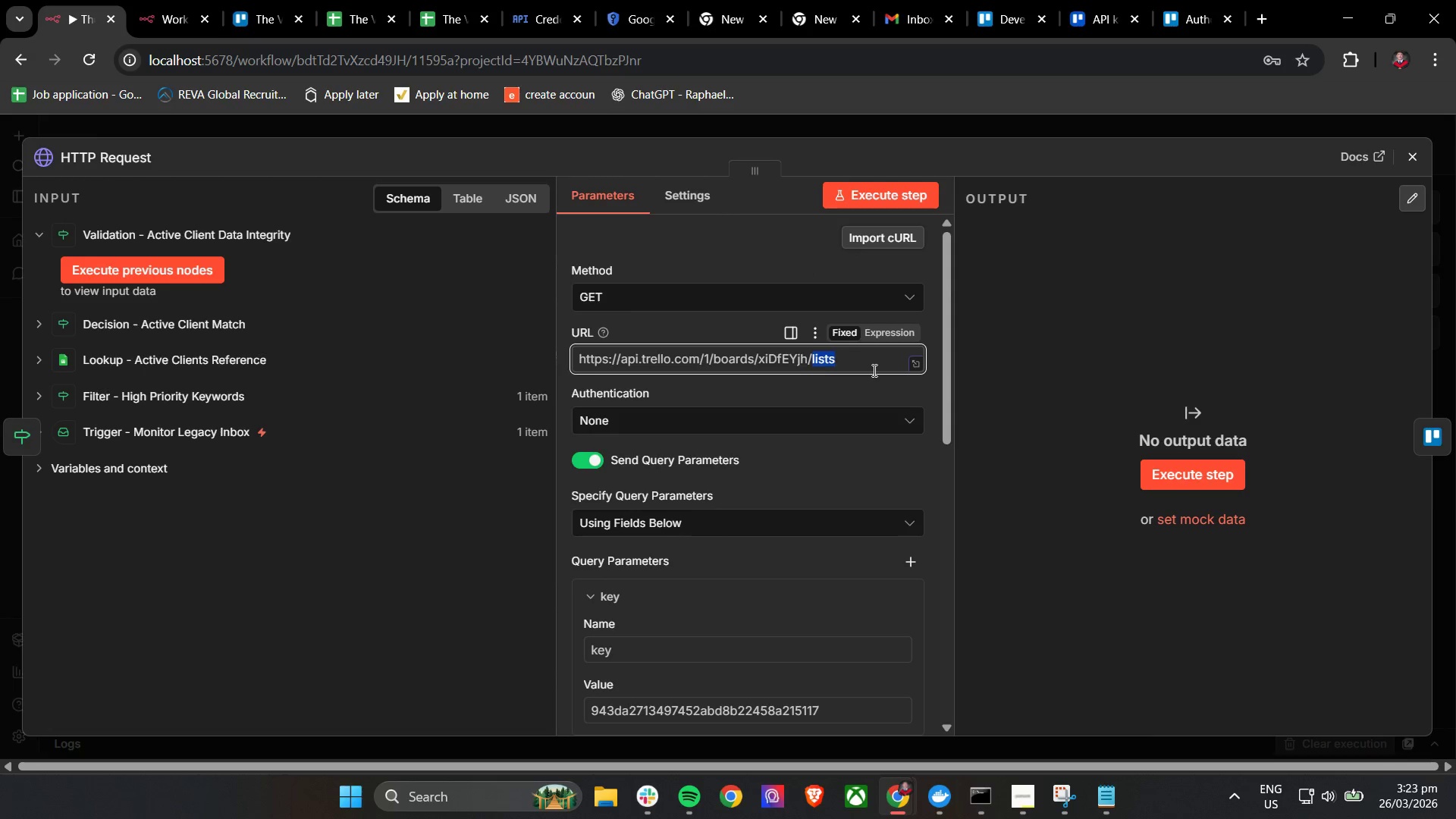 
triple_click([873, 370])
 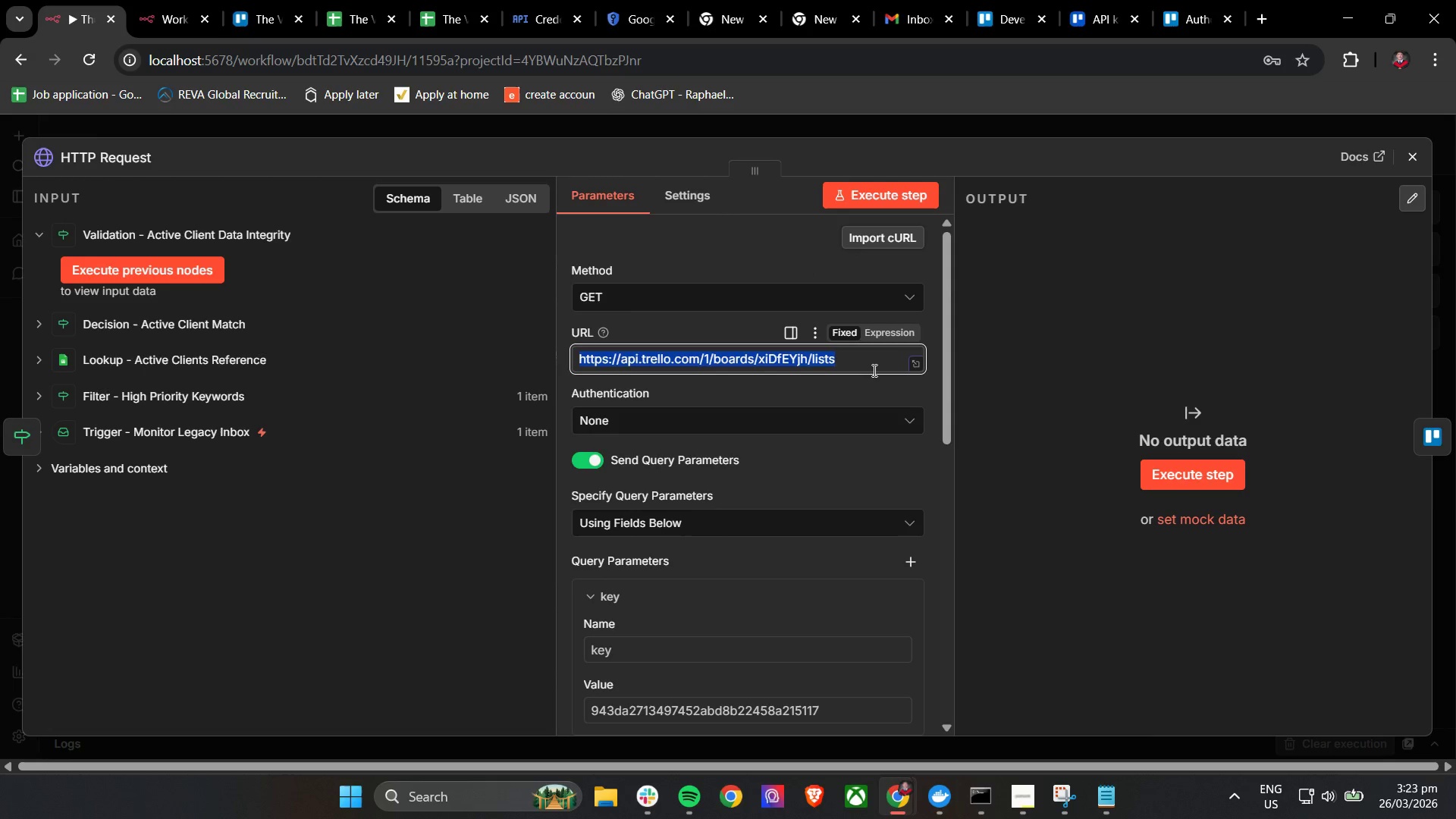 
triple_click([873, 370])
 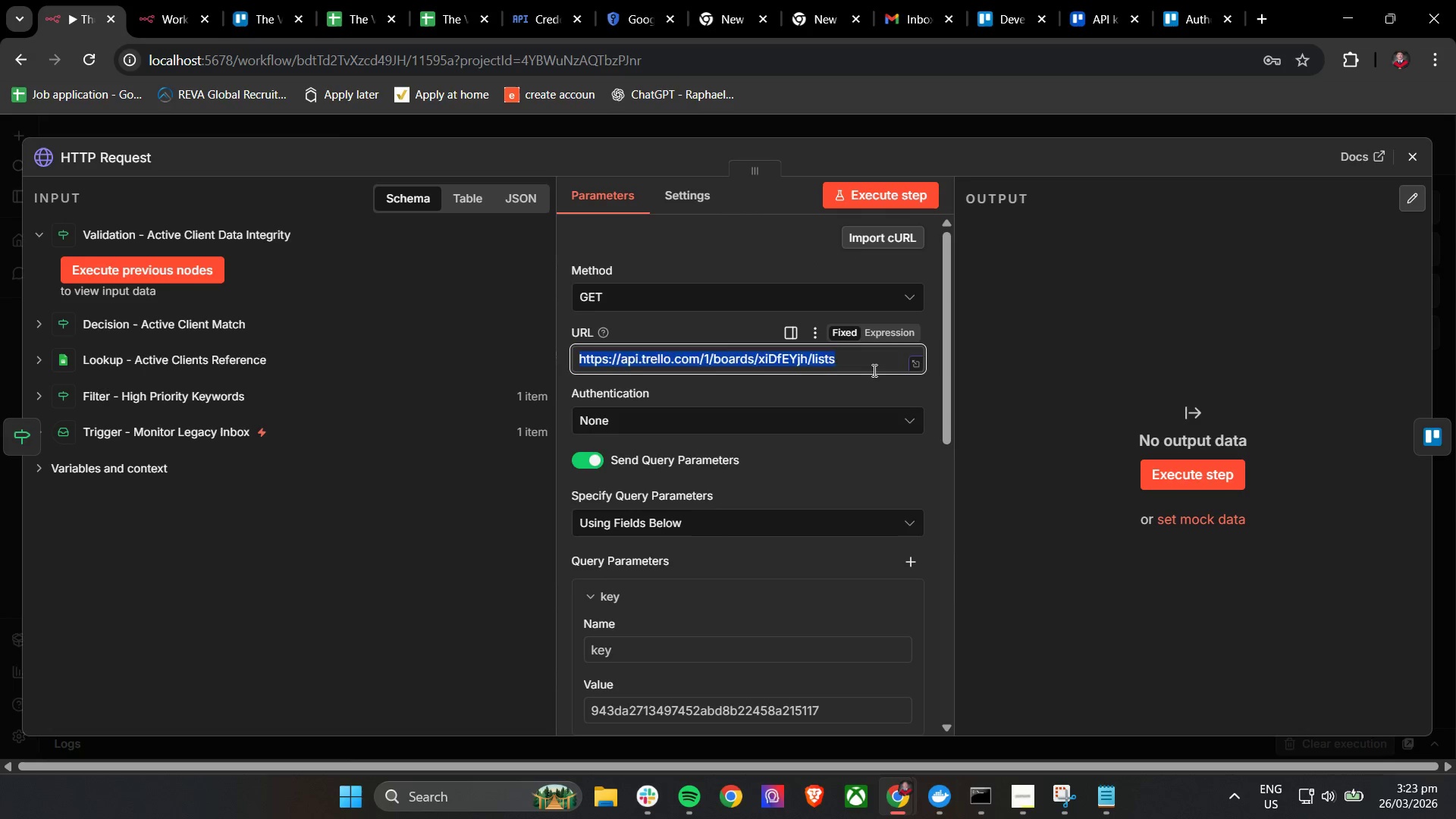 
key(Backspace)
 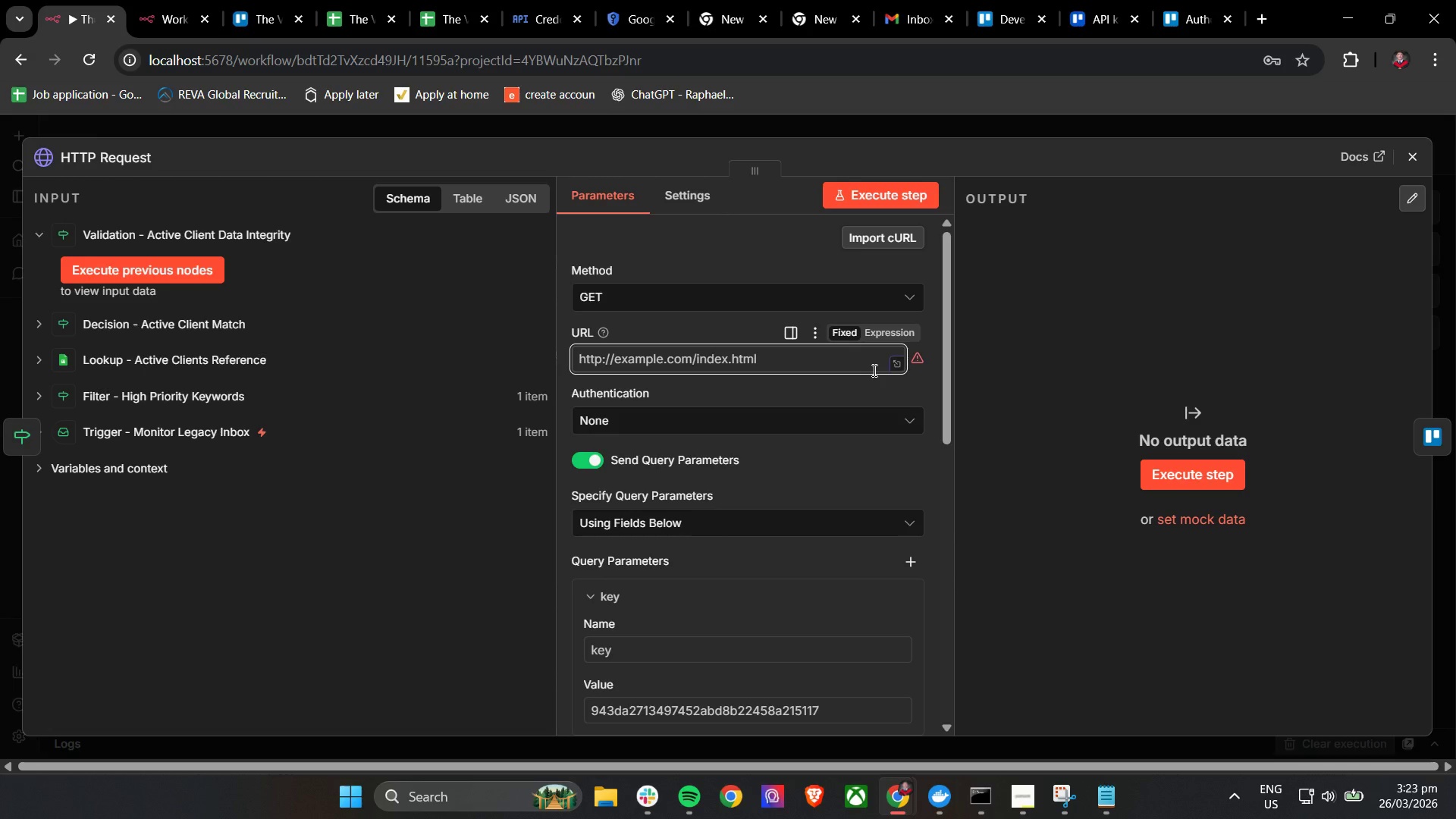 
type(https://api.trello.com/1/boards/)
 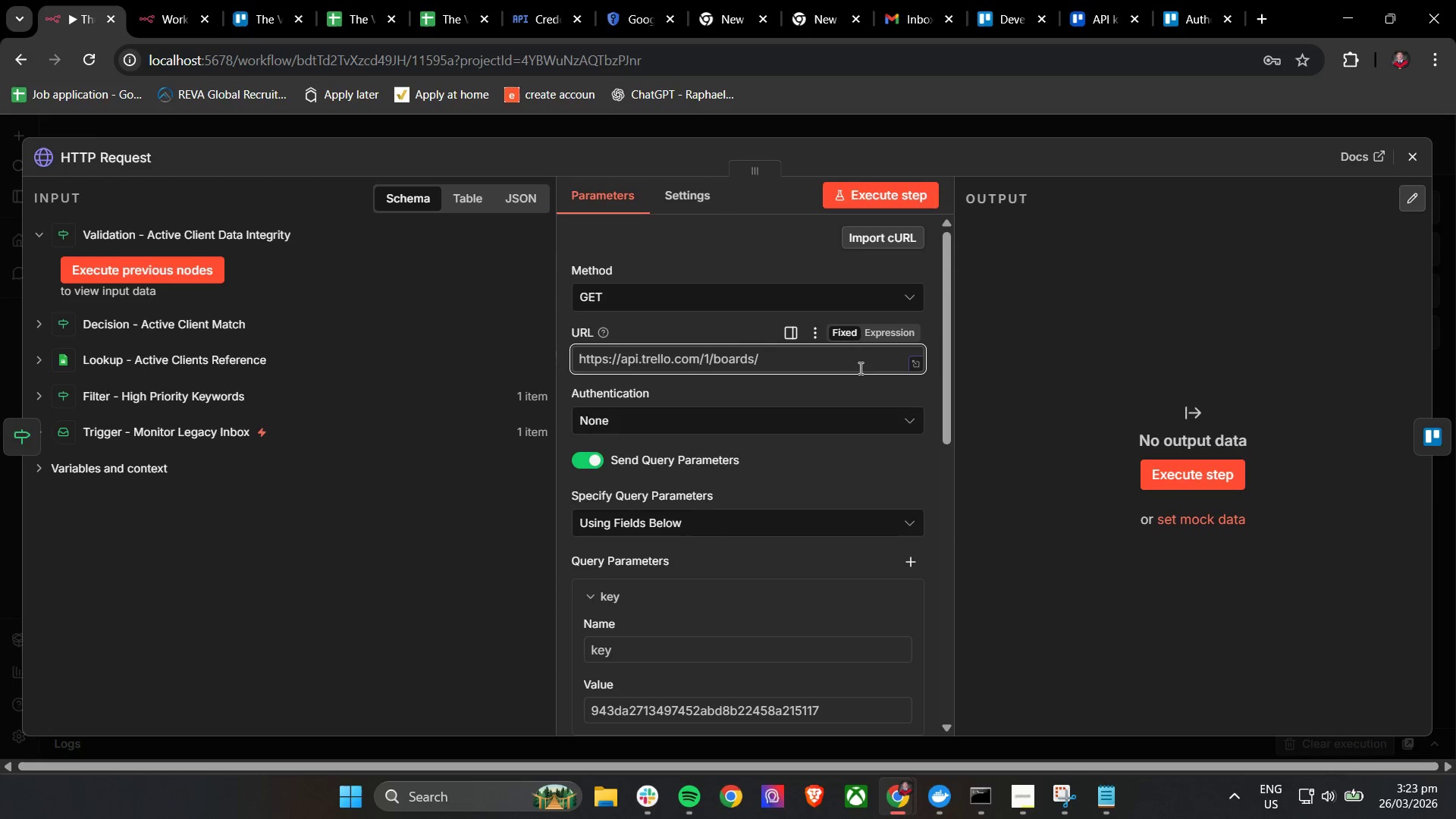 
right_click([295, 59])
 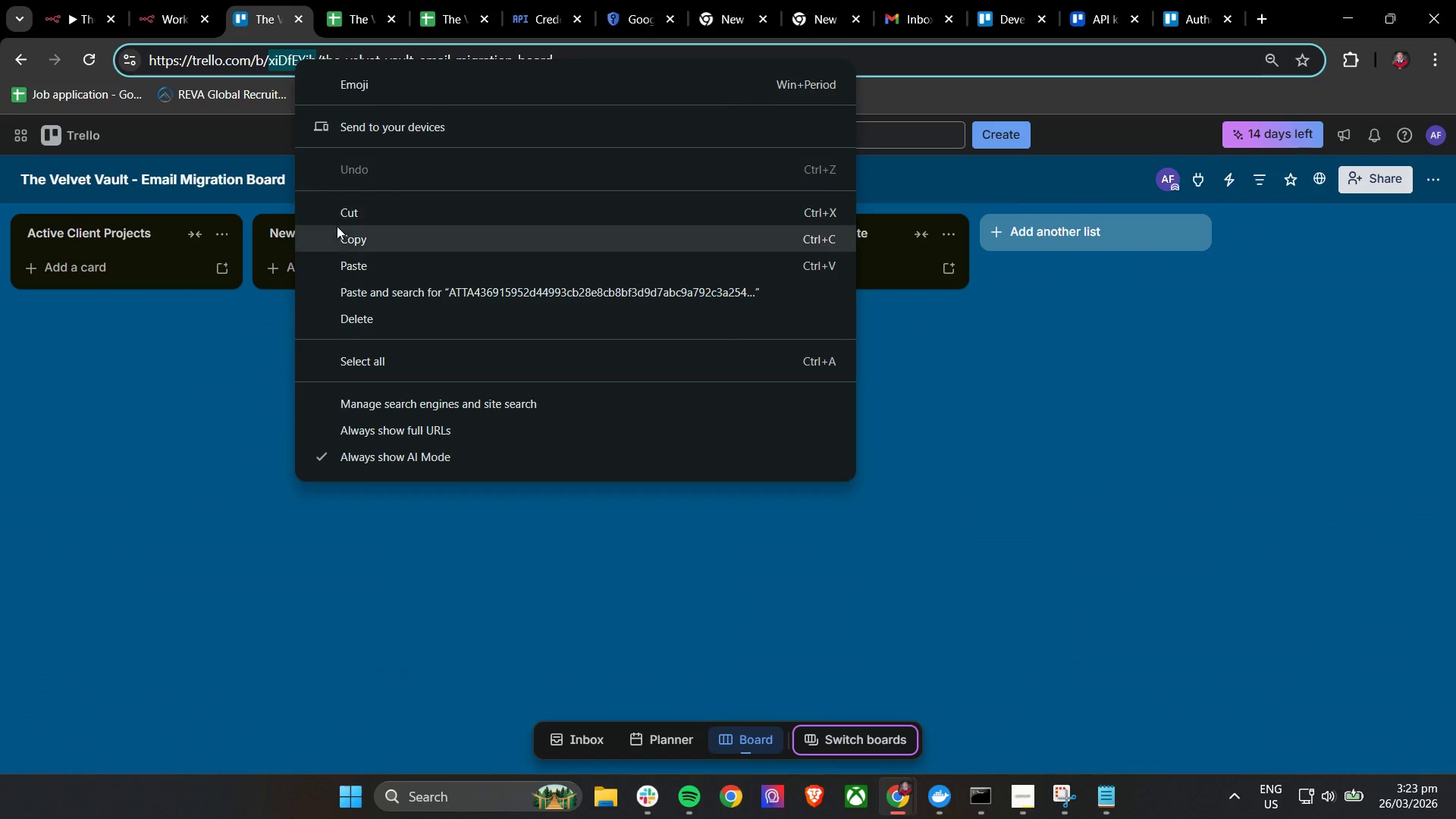 
left_click([337, 231])
 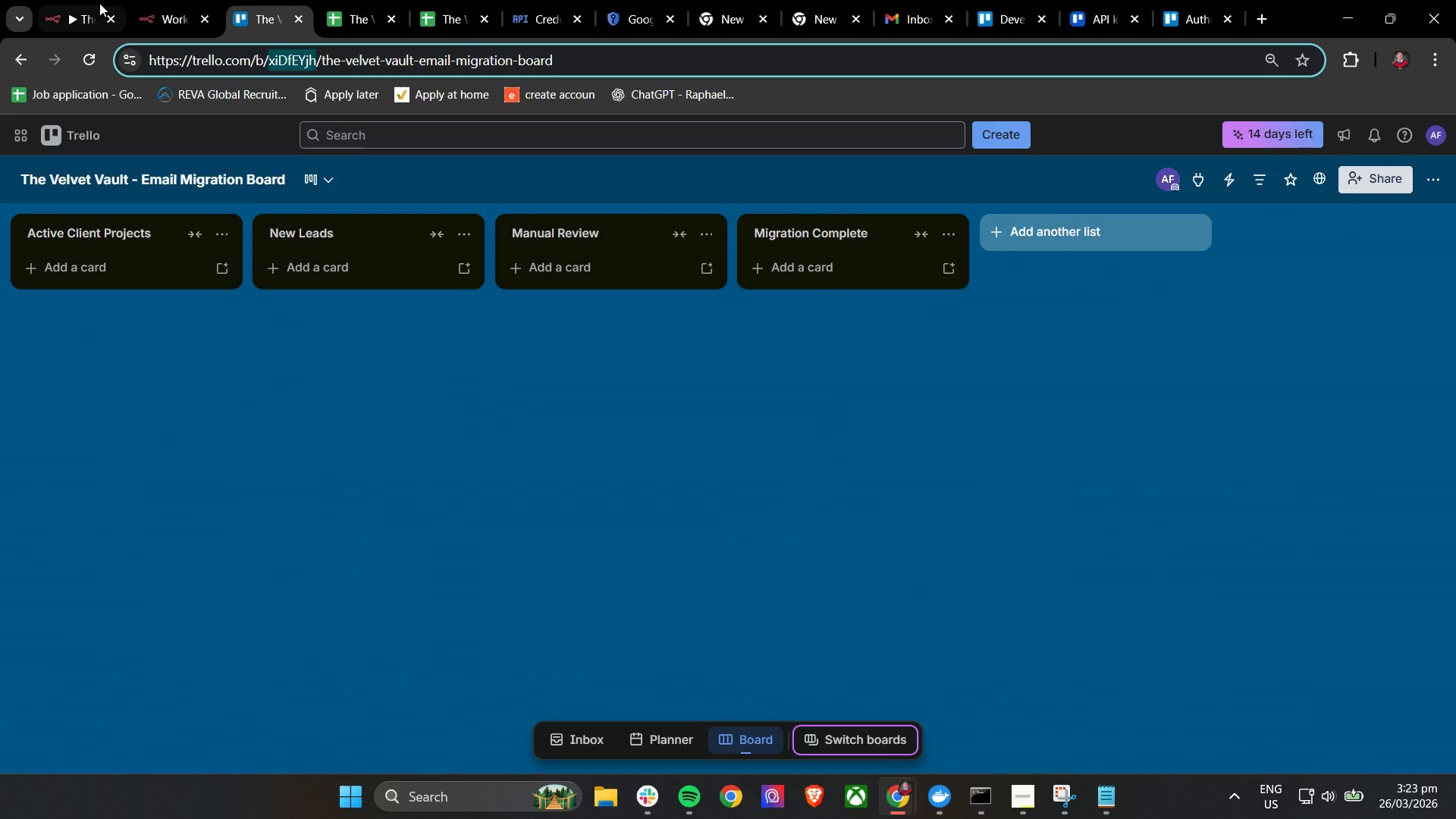 
left_click([79, 0])
 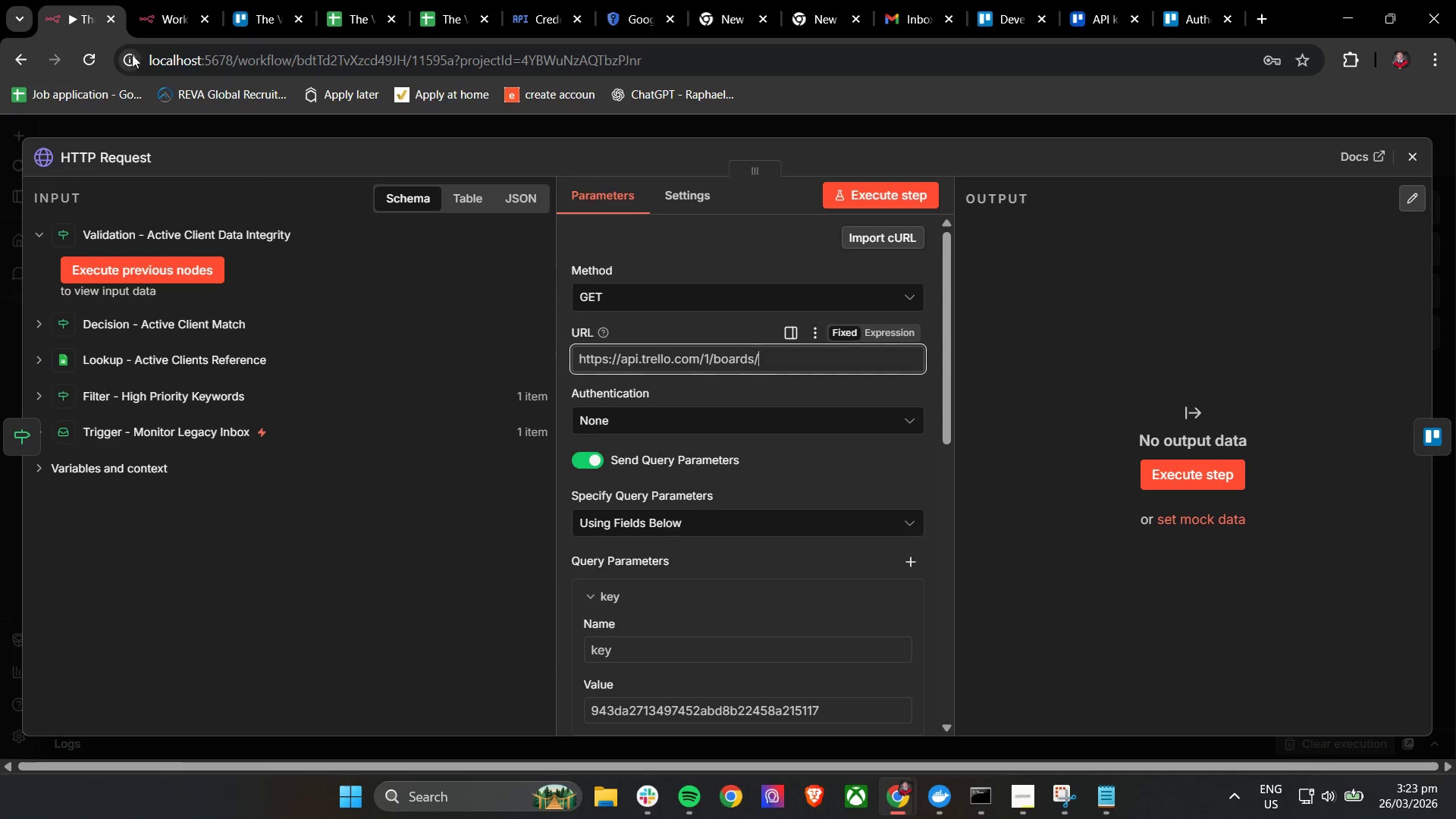 
key(Control+V)
 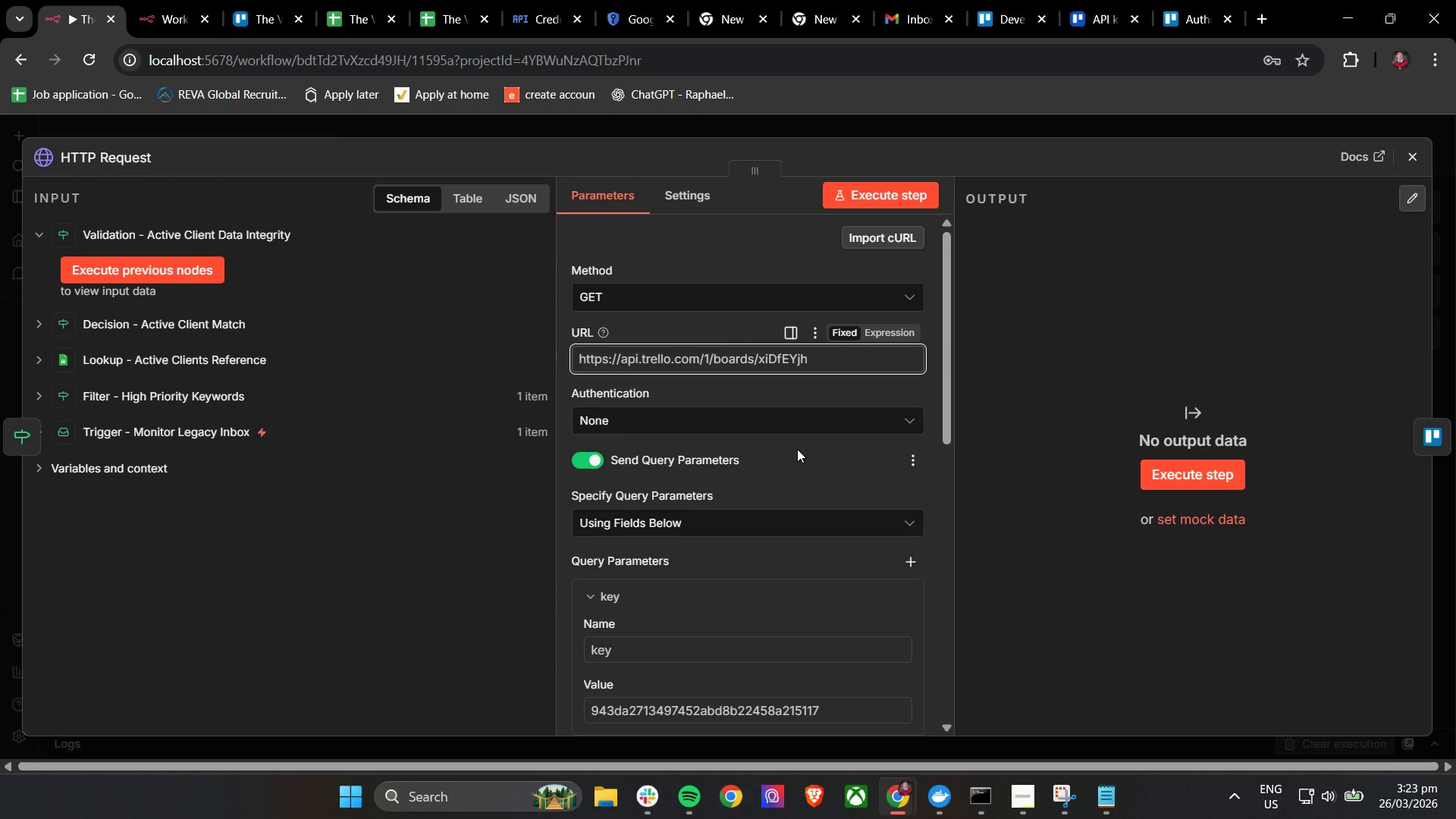 
type(/list?key=)
 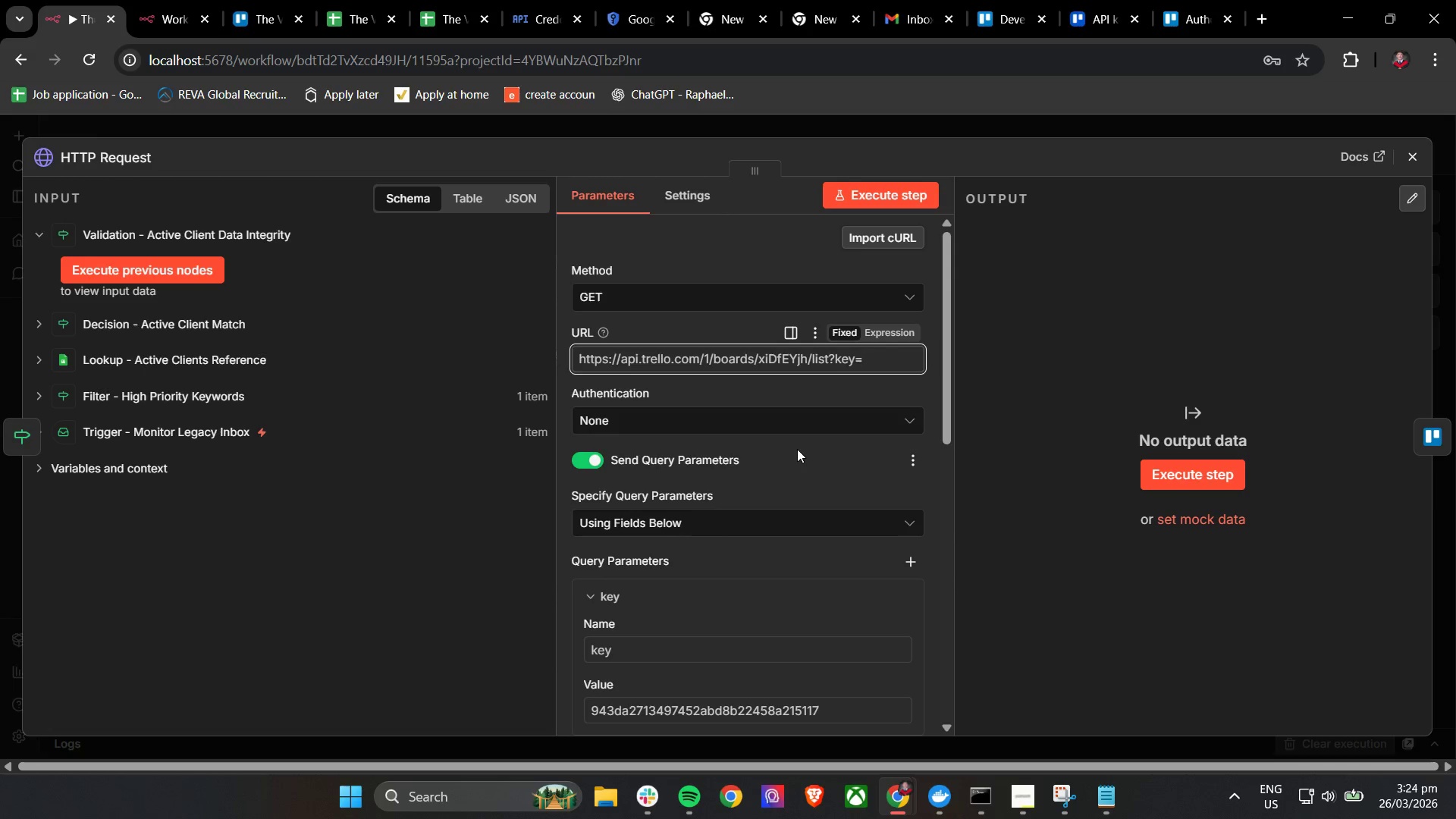 
left_click([1105, 0])
 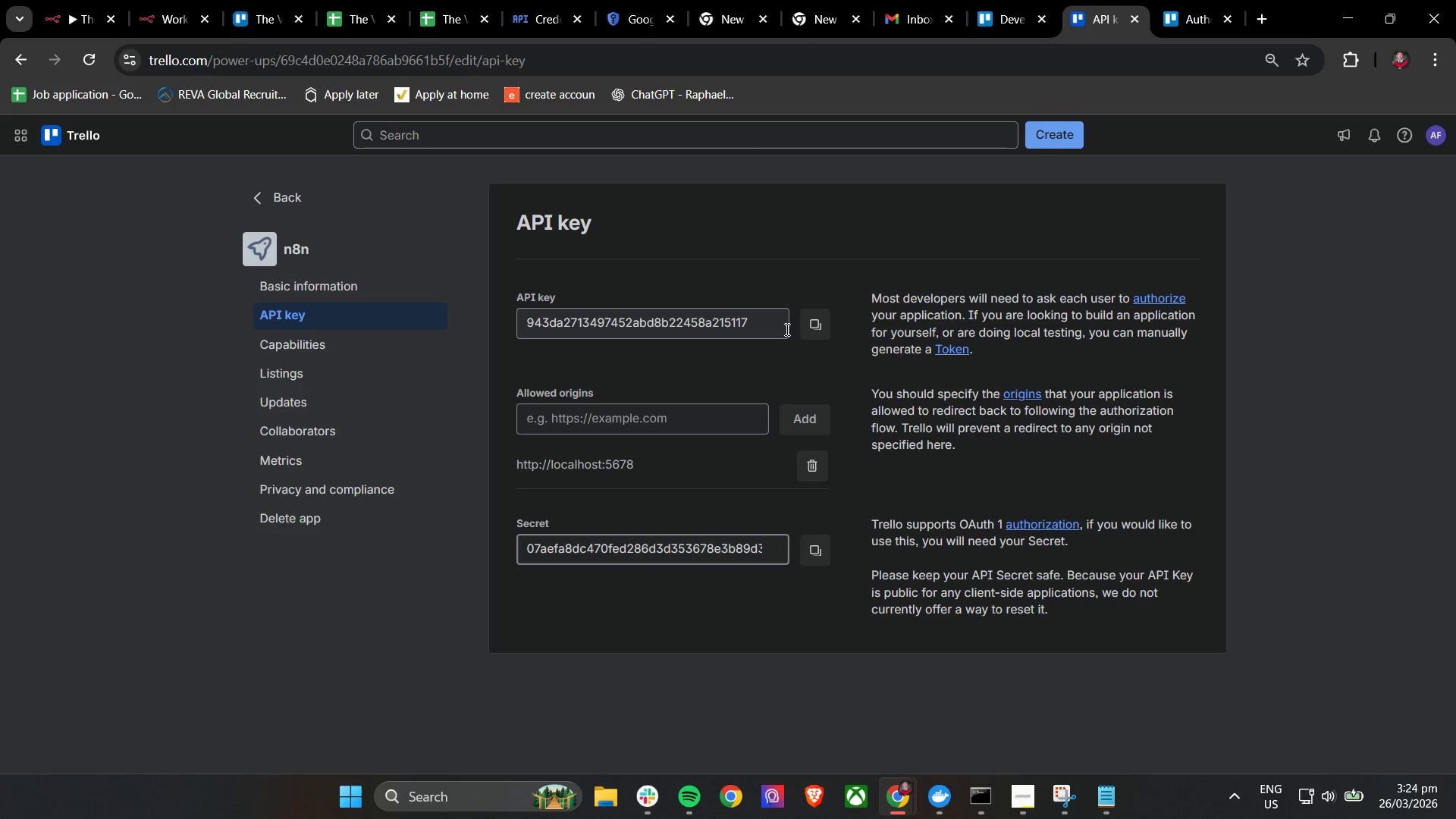 
double_click([816, 335])
 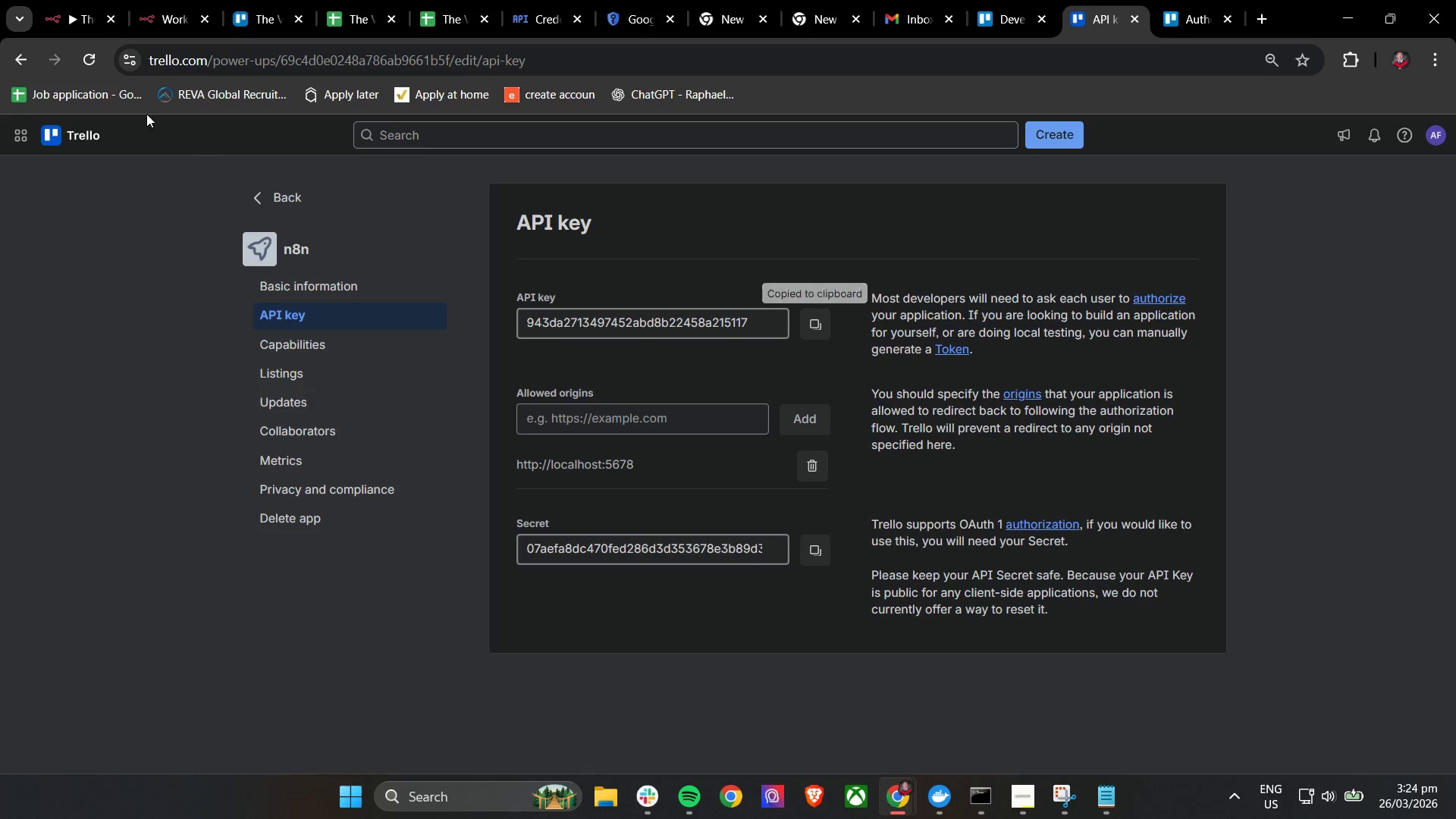 
left_click([63, 0])
 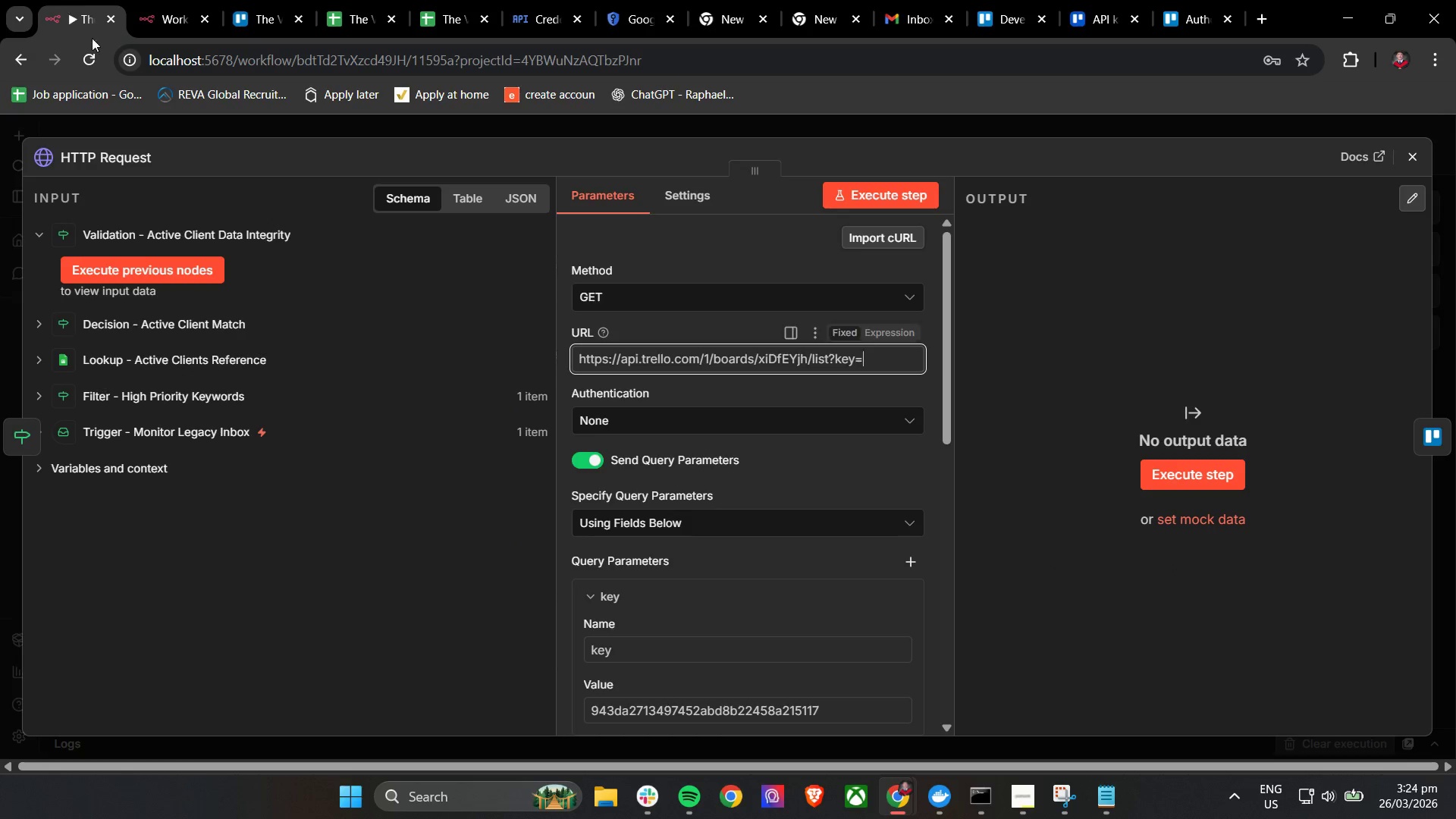 
key(Control+V)
 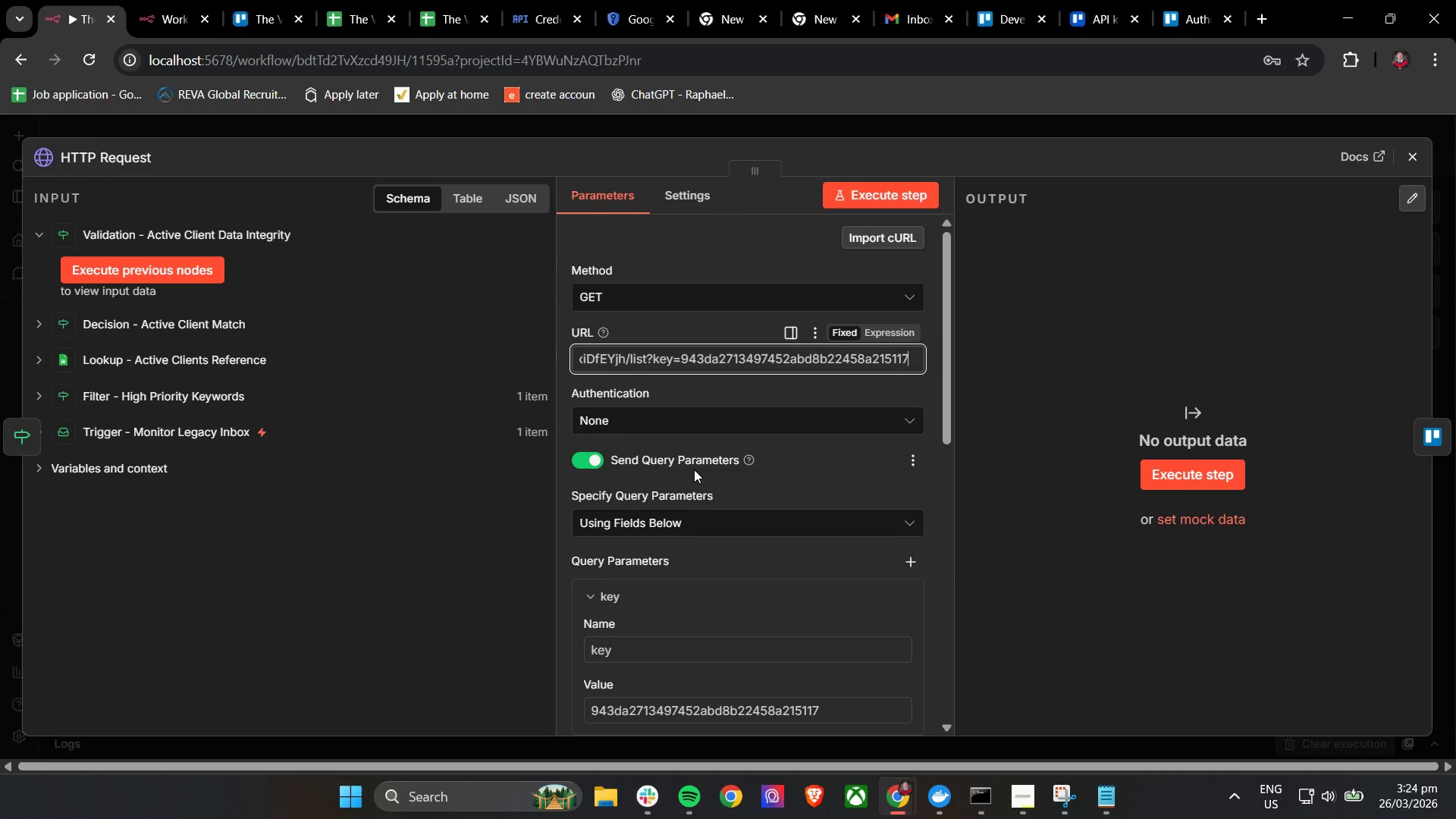 
type(&token=)
 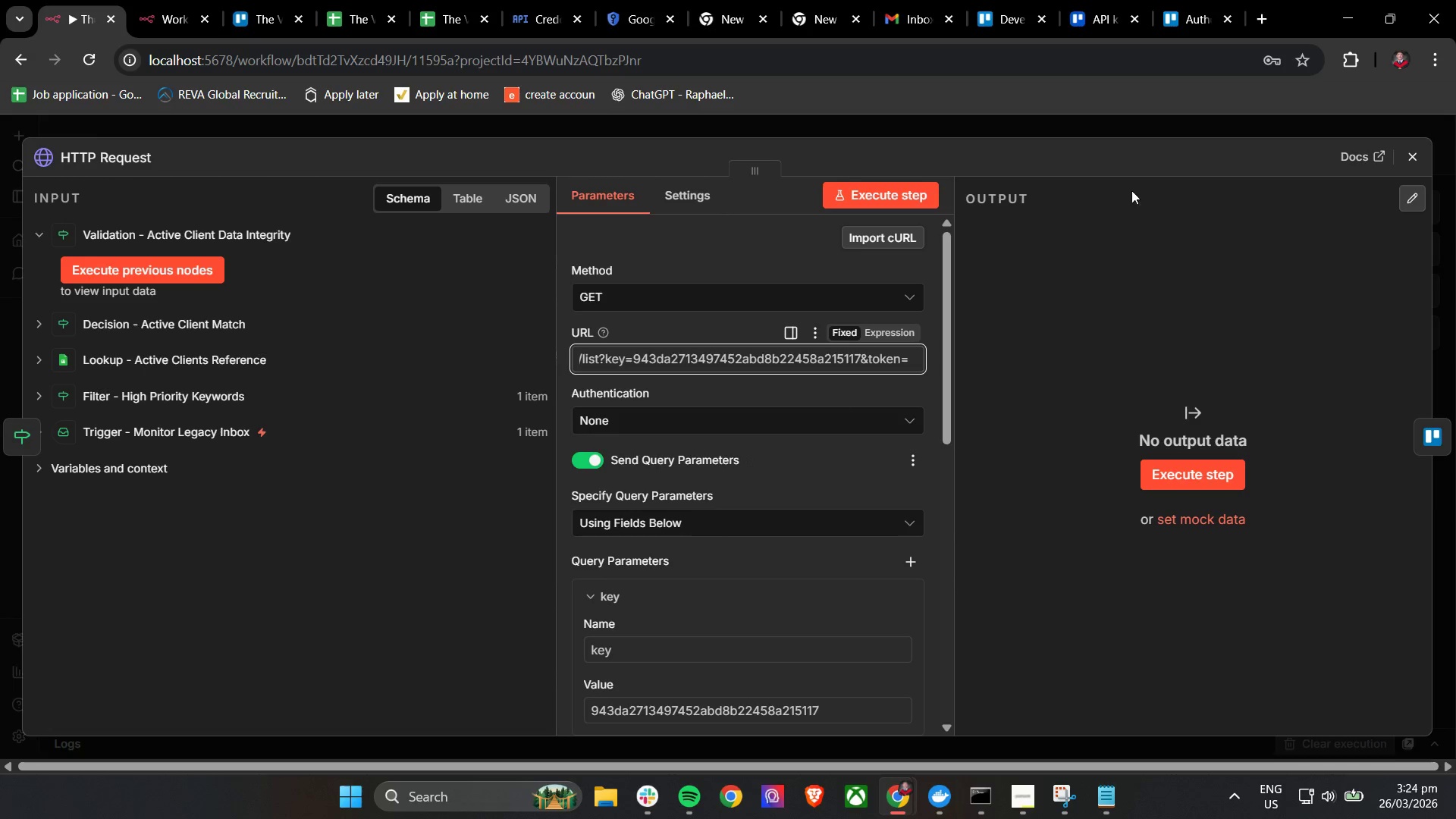 
left_click([1196, 0])
 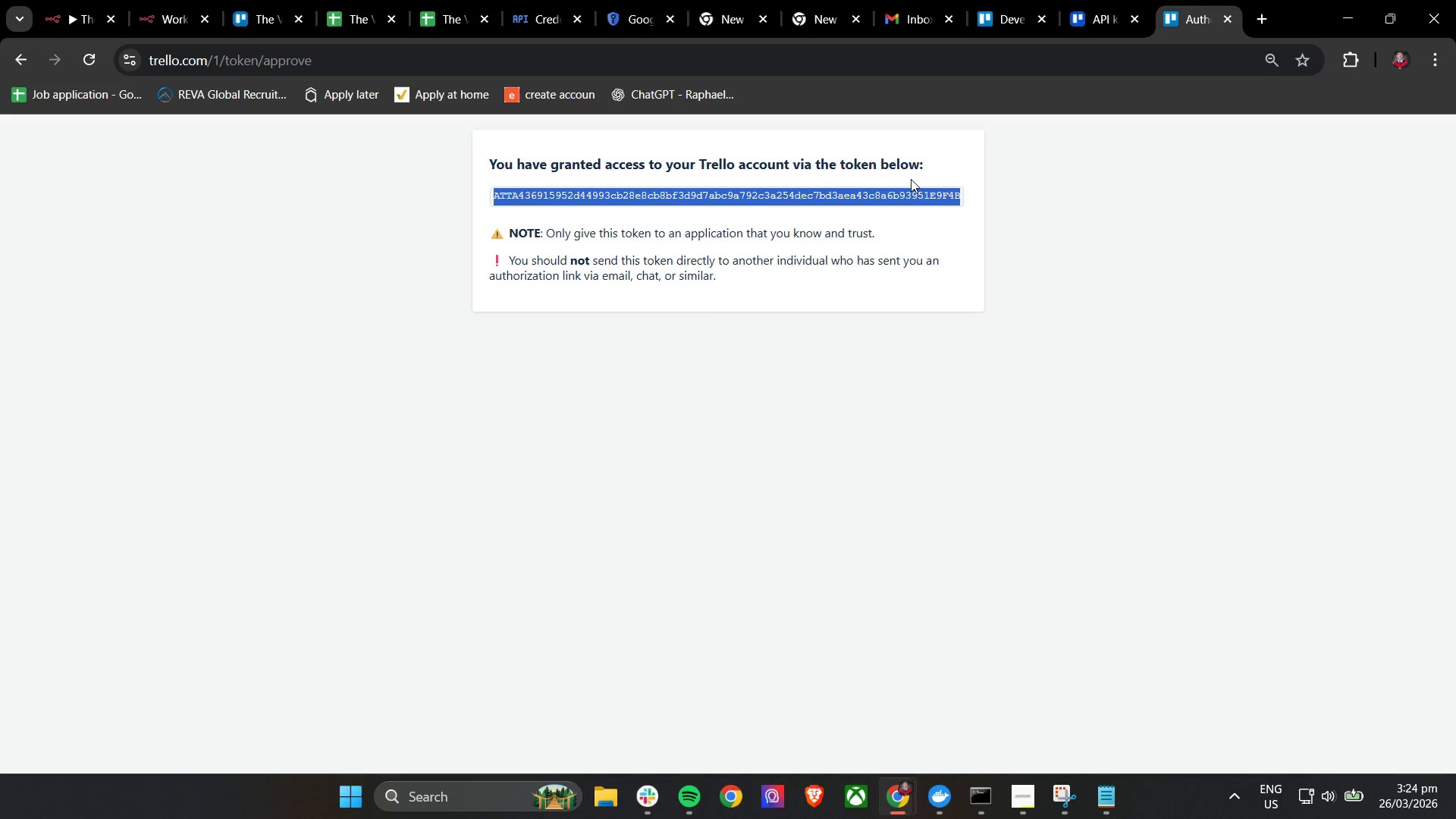 
right_click([907, 195])
 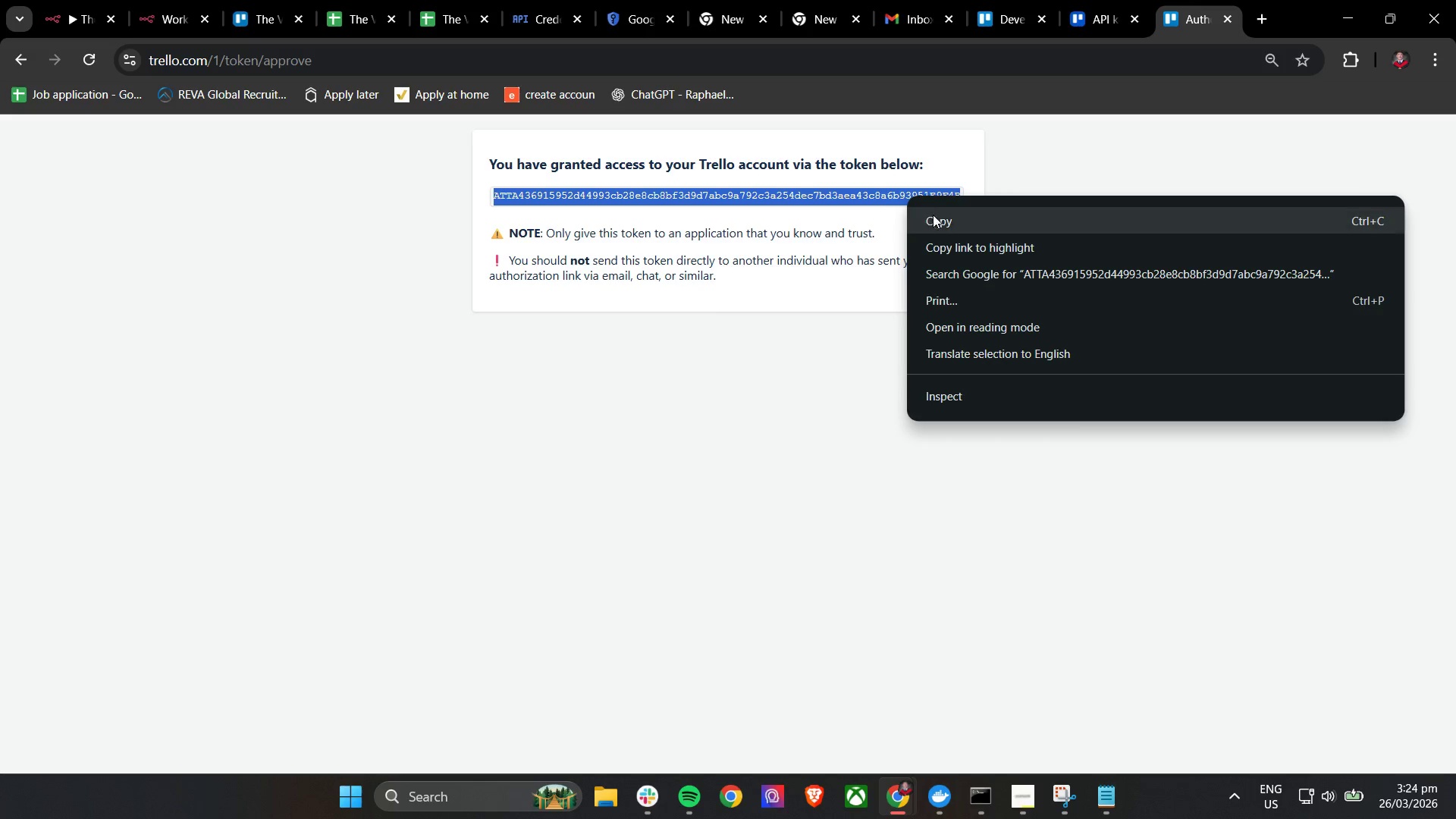 
left_click([937, 220])
 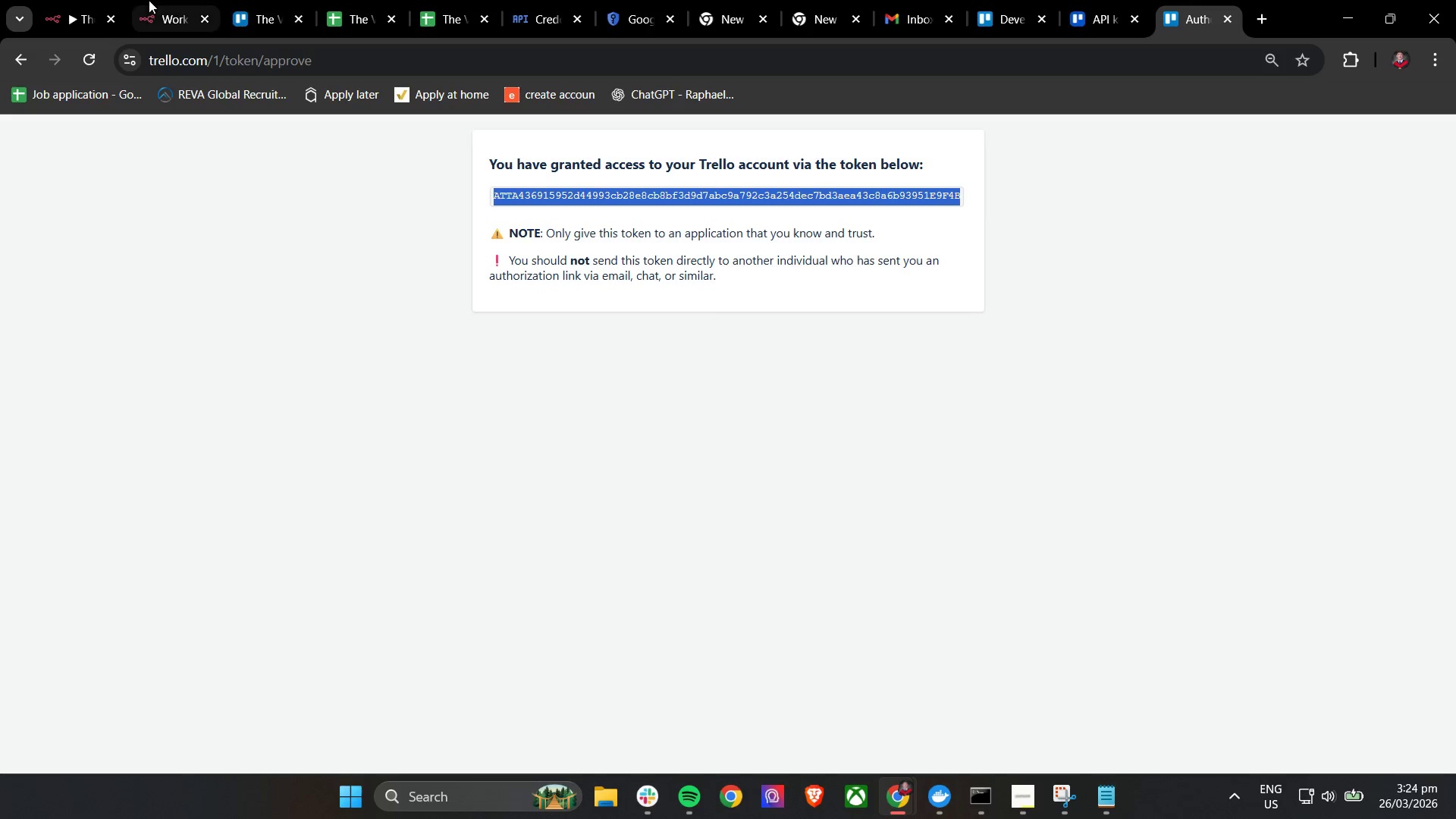 
left_click([60, 0])
 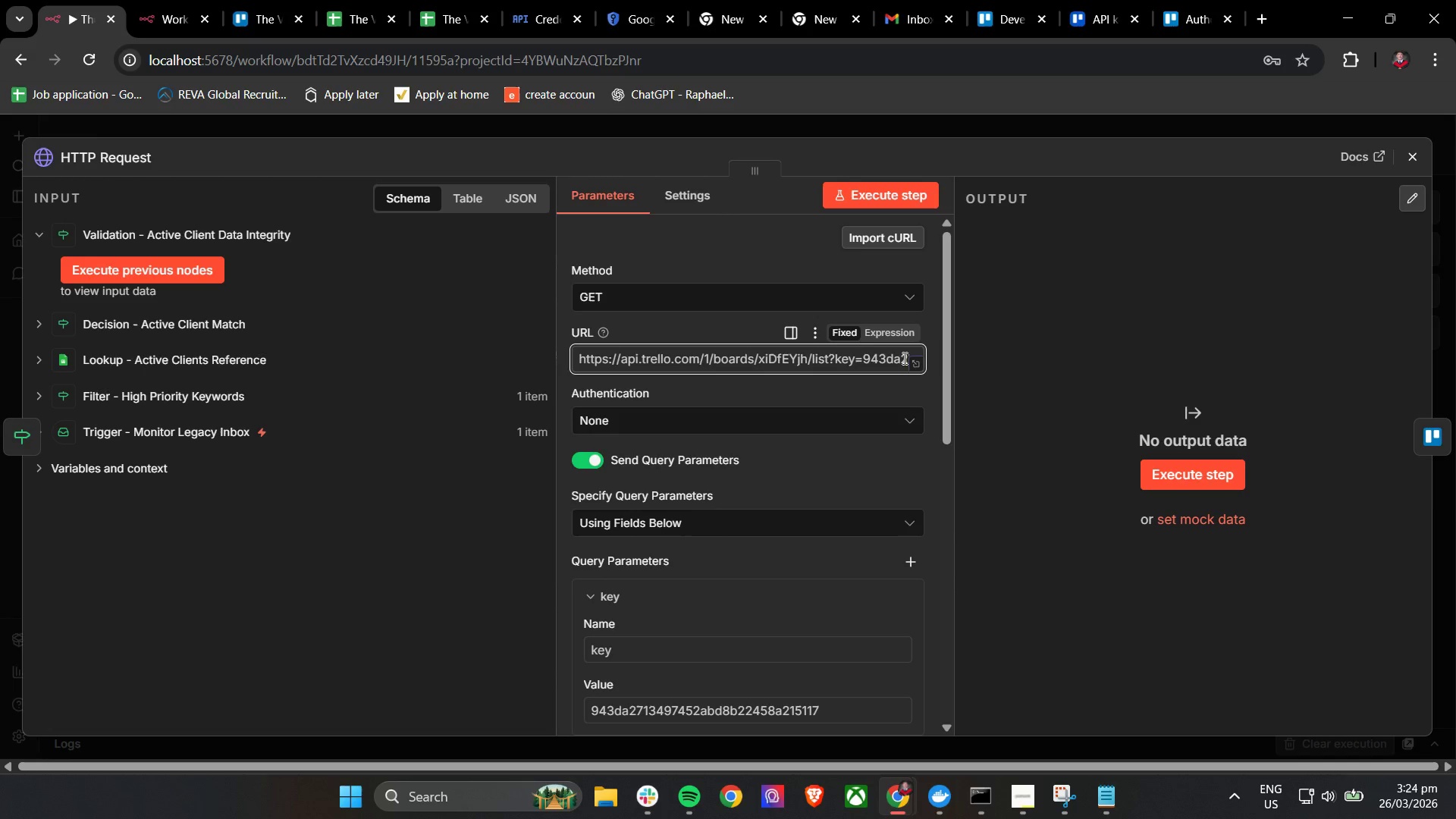 
left_click([878, 362])
 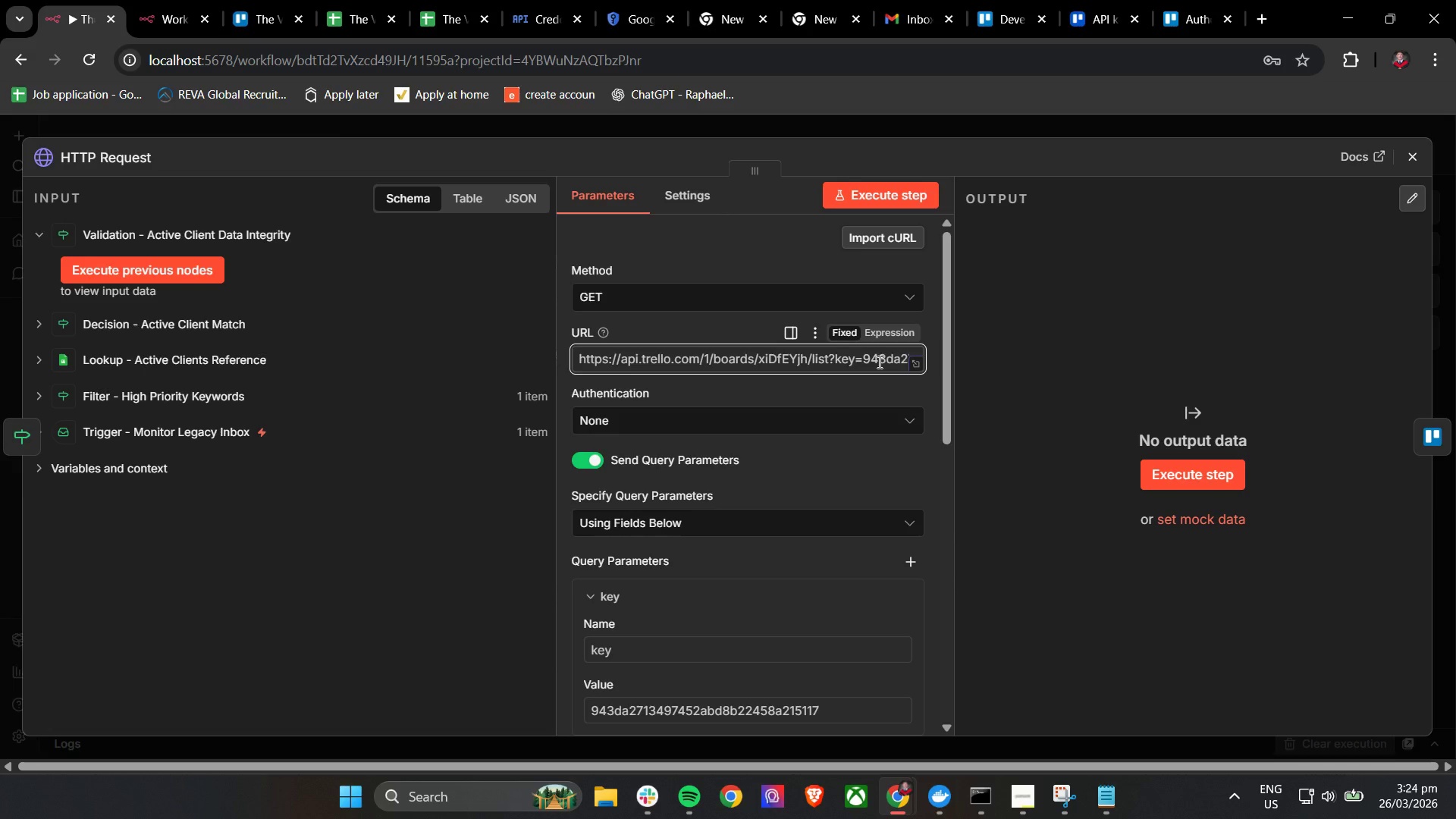 
hold_key(key=ArrowRight, duration=1.52)
 